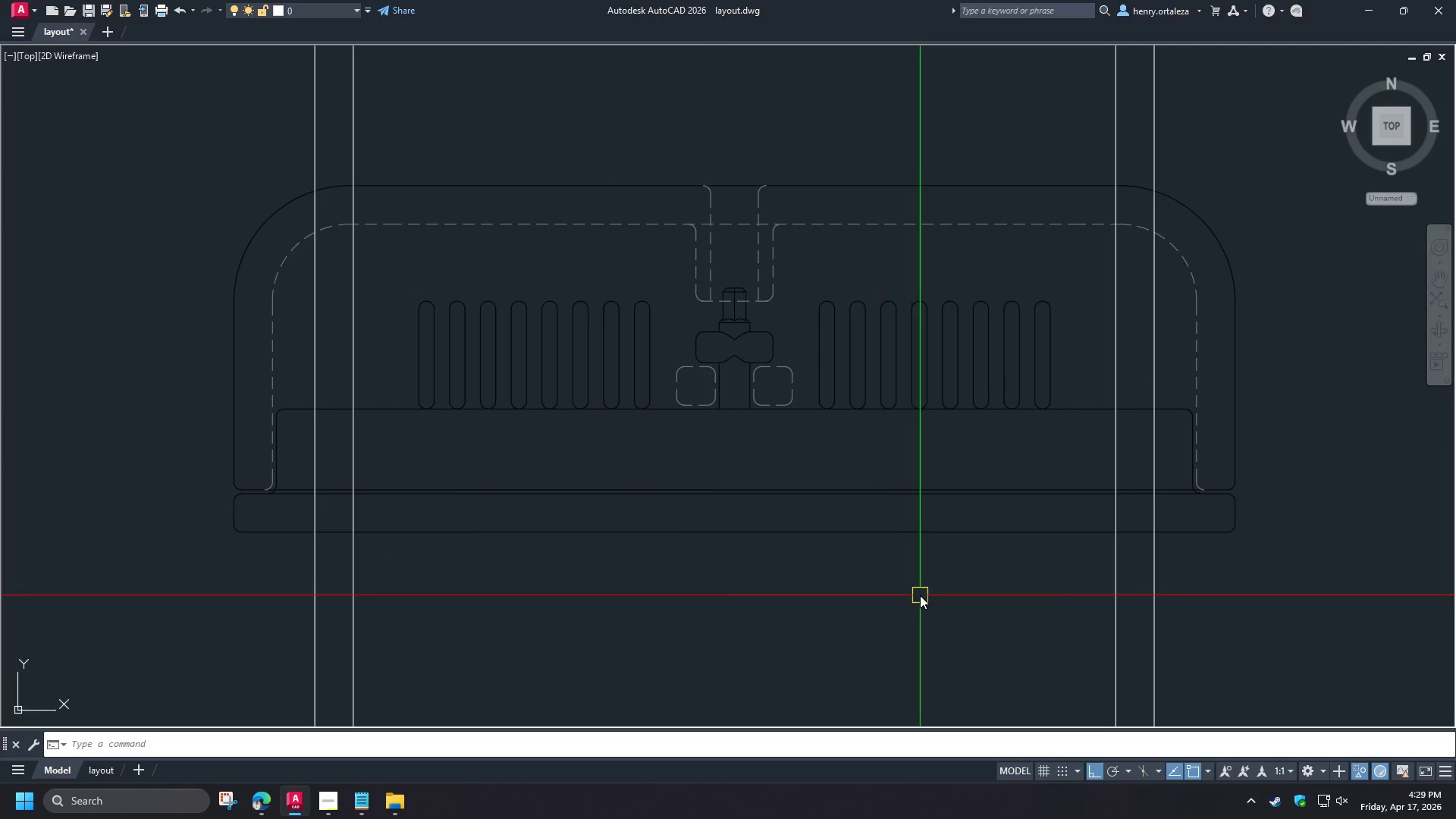 
type(tr )
 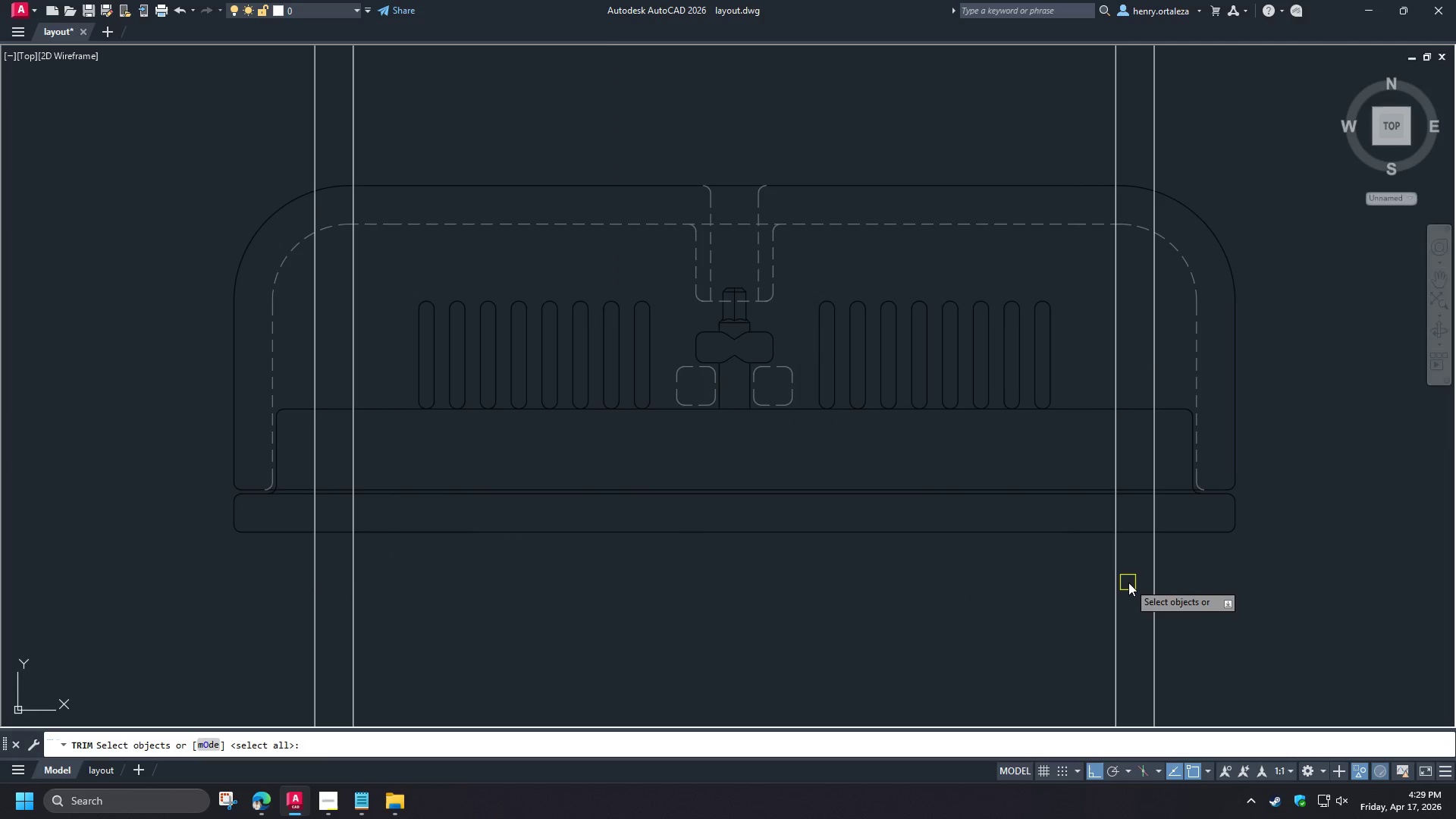 
left_click([1128, 582])
 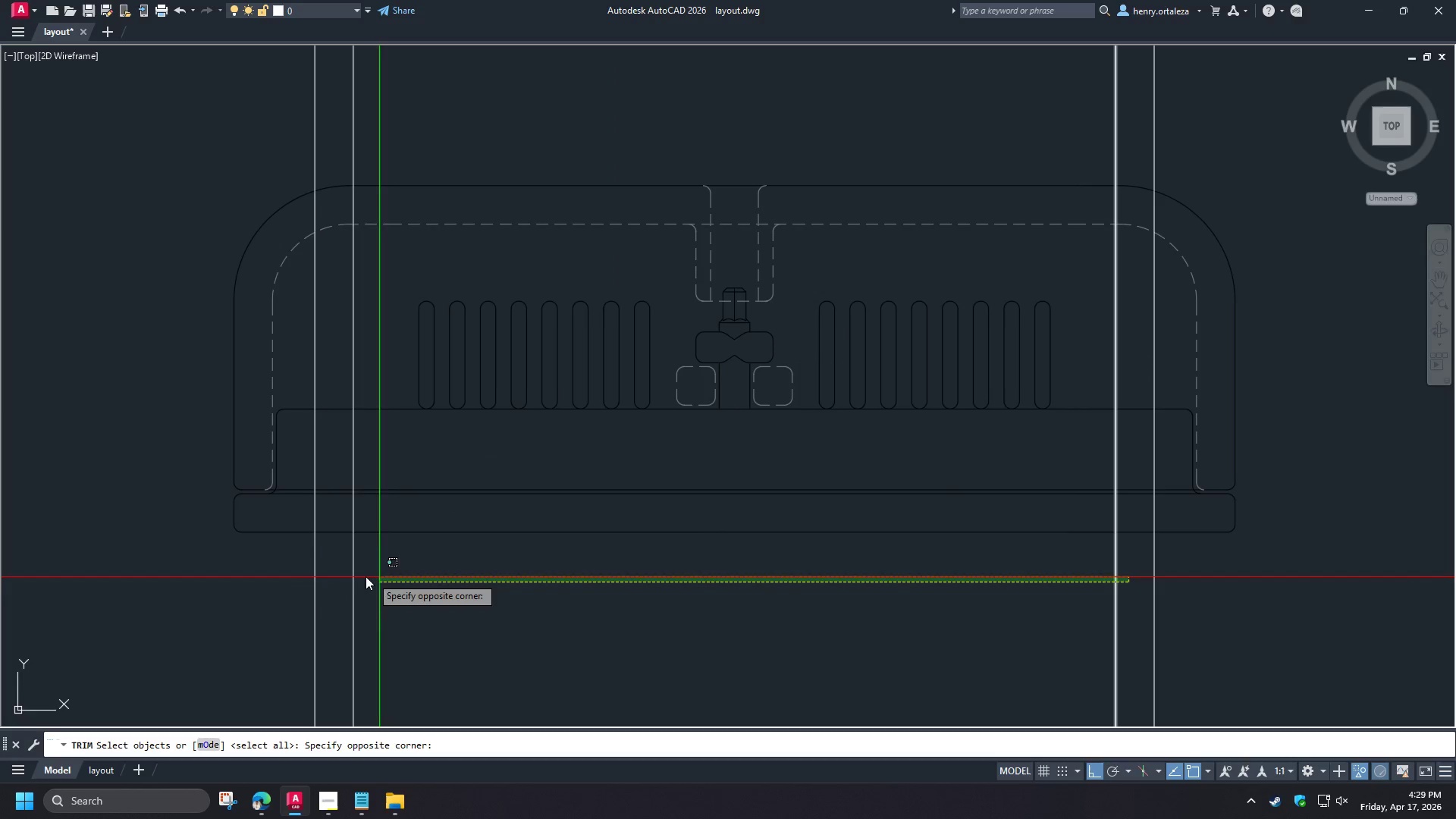 
left_click([337, 576])
 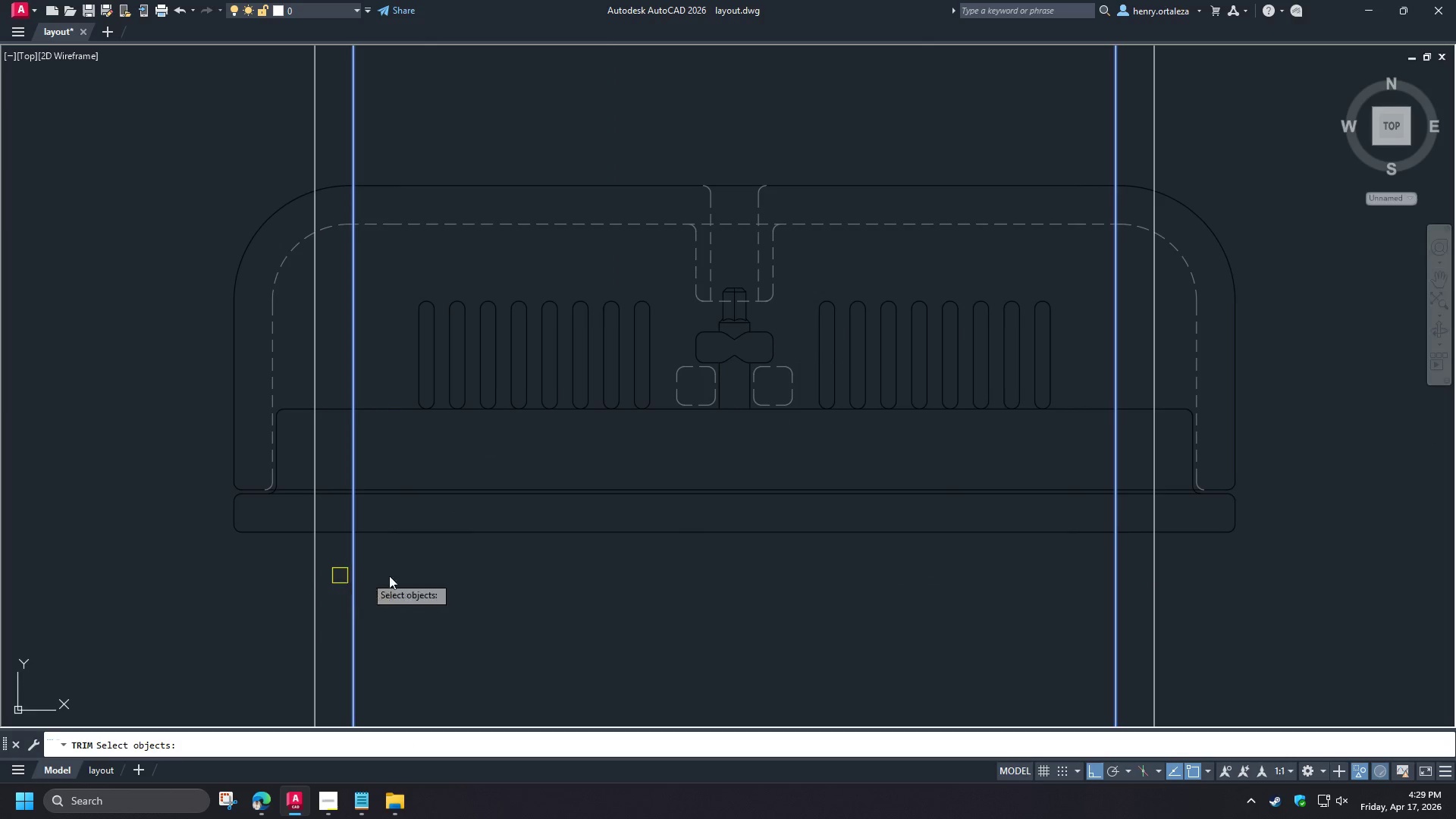 
hold_key(key=Space, duration=5.28)
 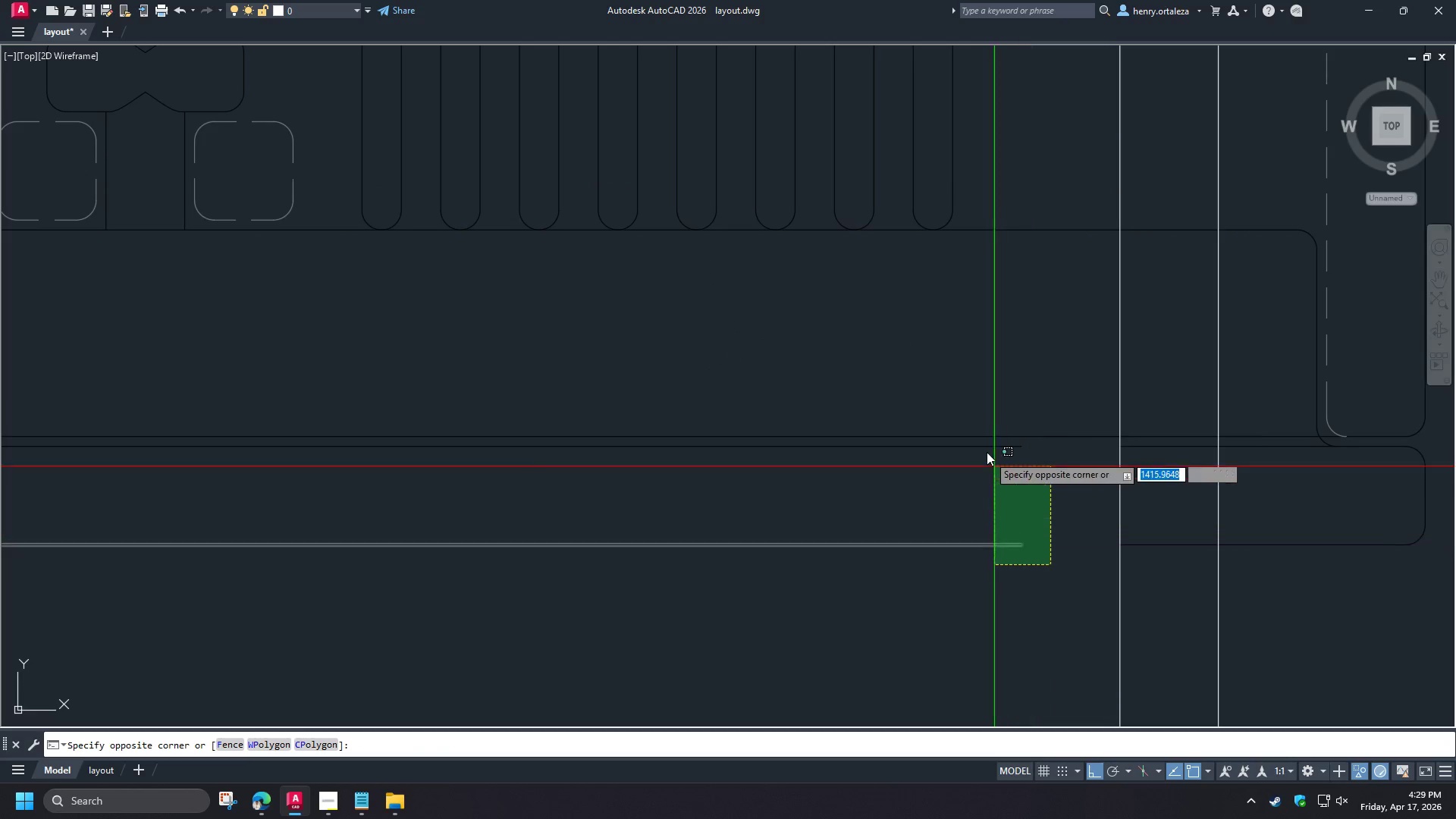 
left_click_drag(start_coordinate=[419, 570], to_coordinate=[418, 563])
 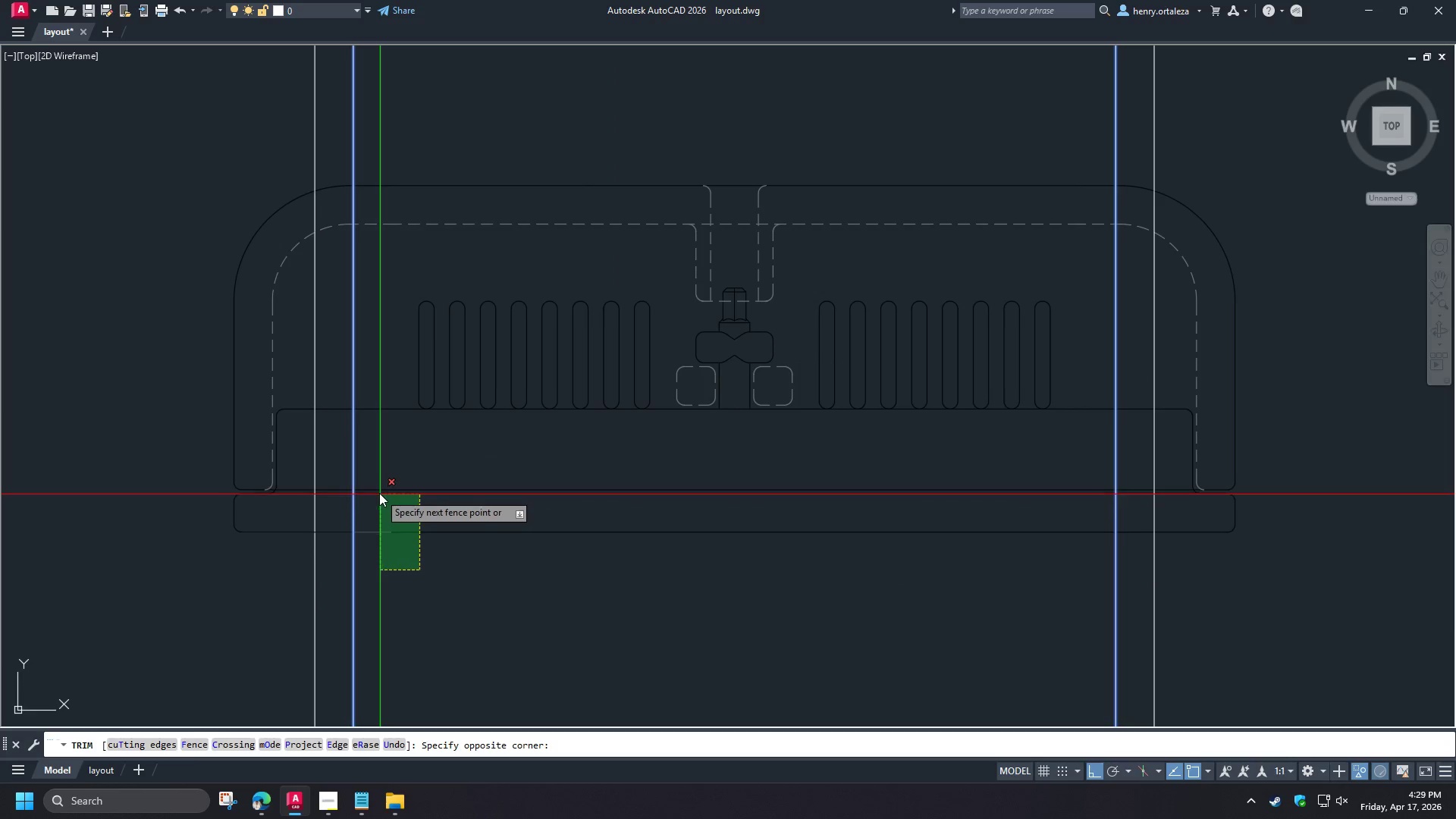 
left_click([379, 492])
 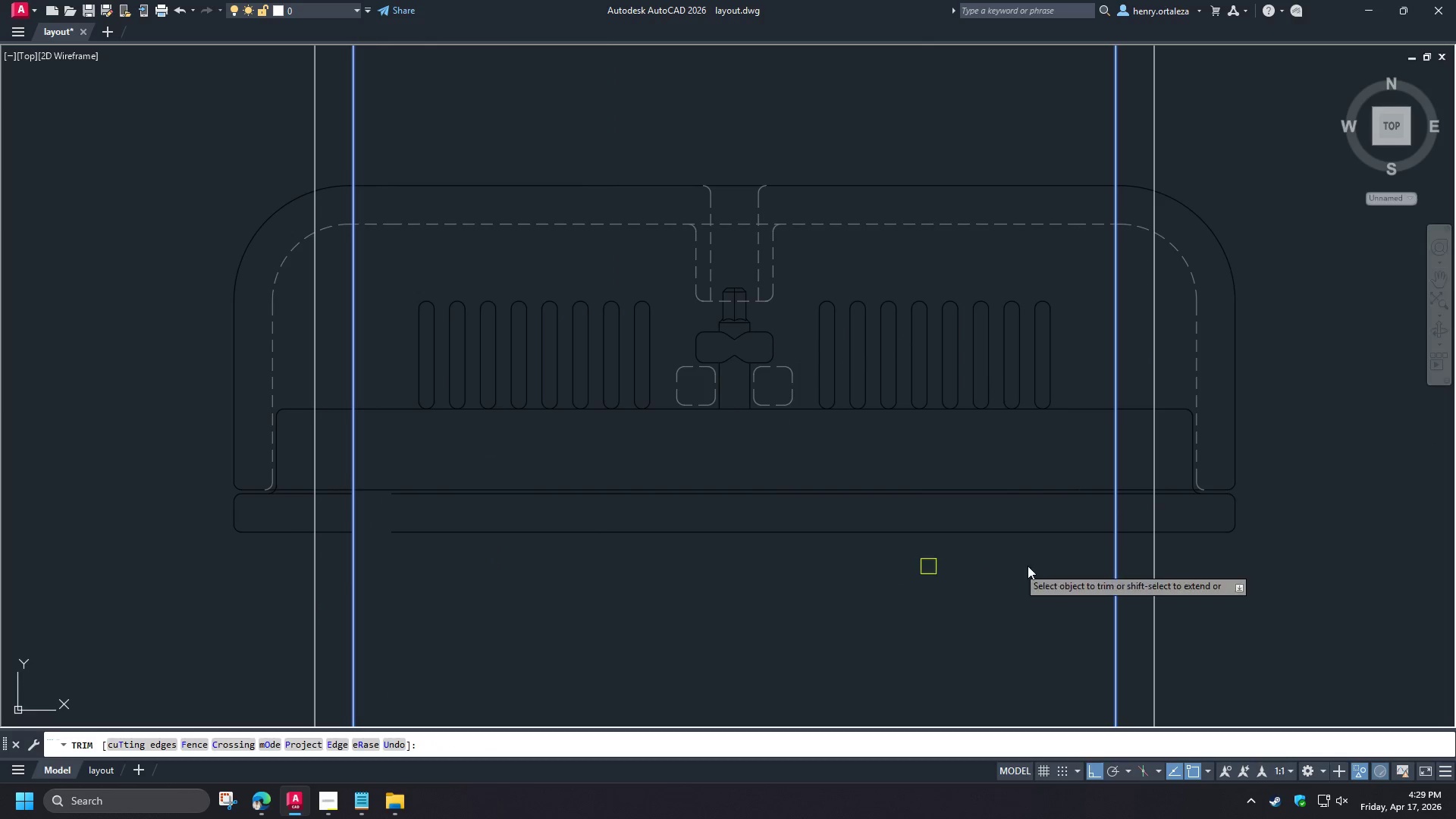 
left_click([1072, 544])
 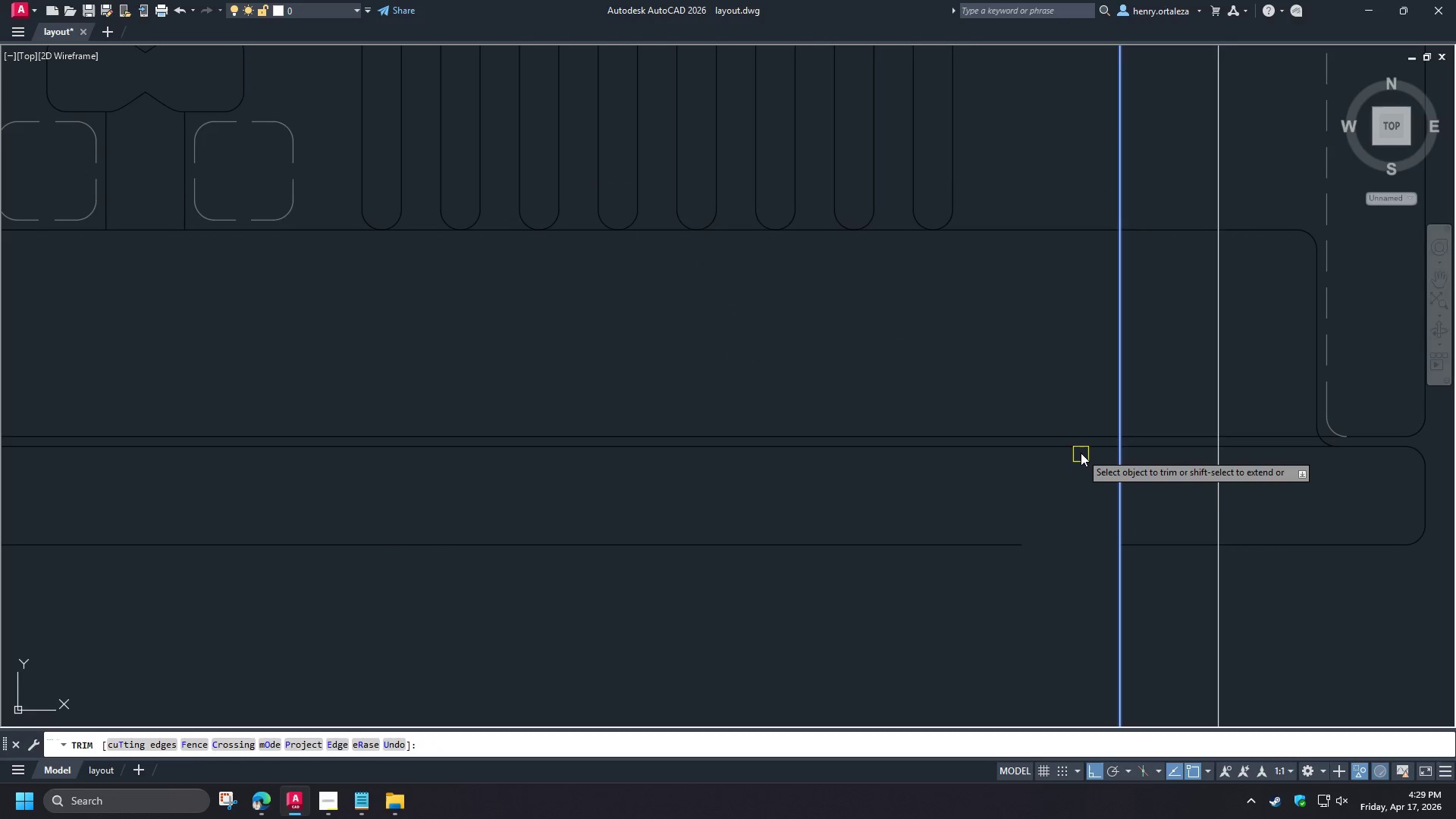 
scroll: coordinate [1112, 526], scroll_direction: up, amount: 2.0
 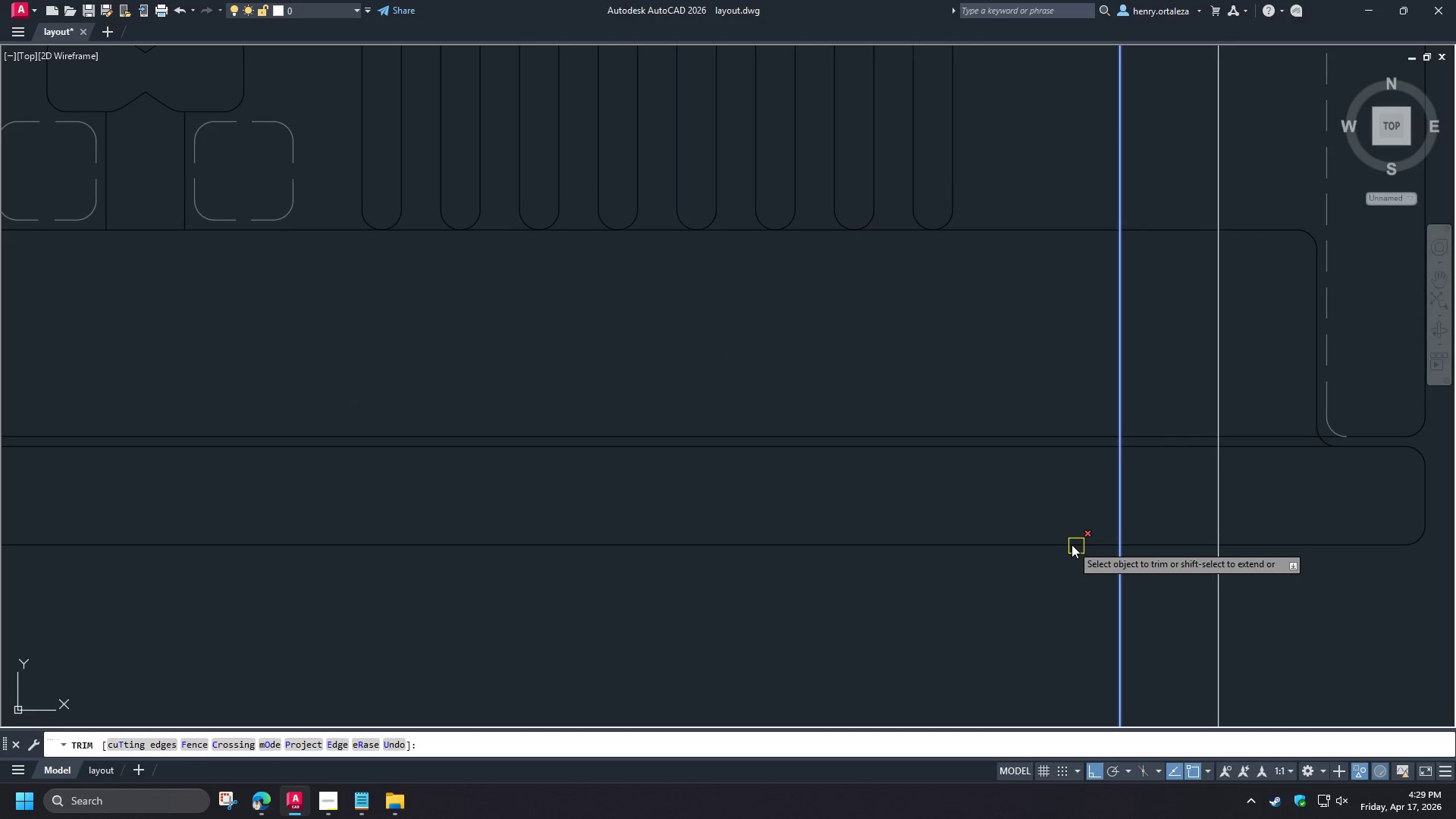 
left_click([1081, 446])
 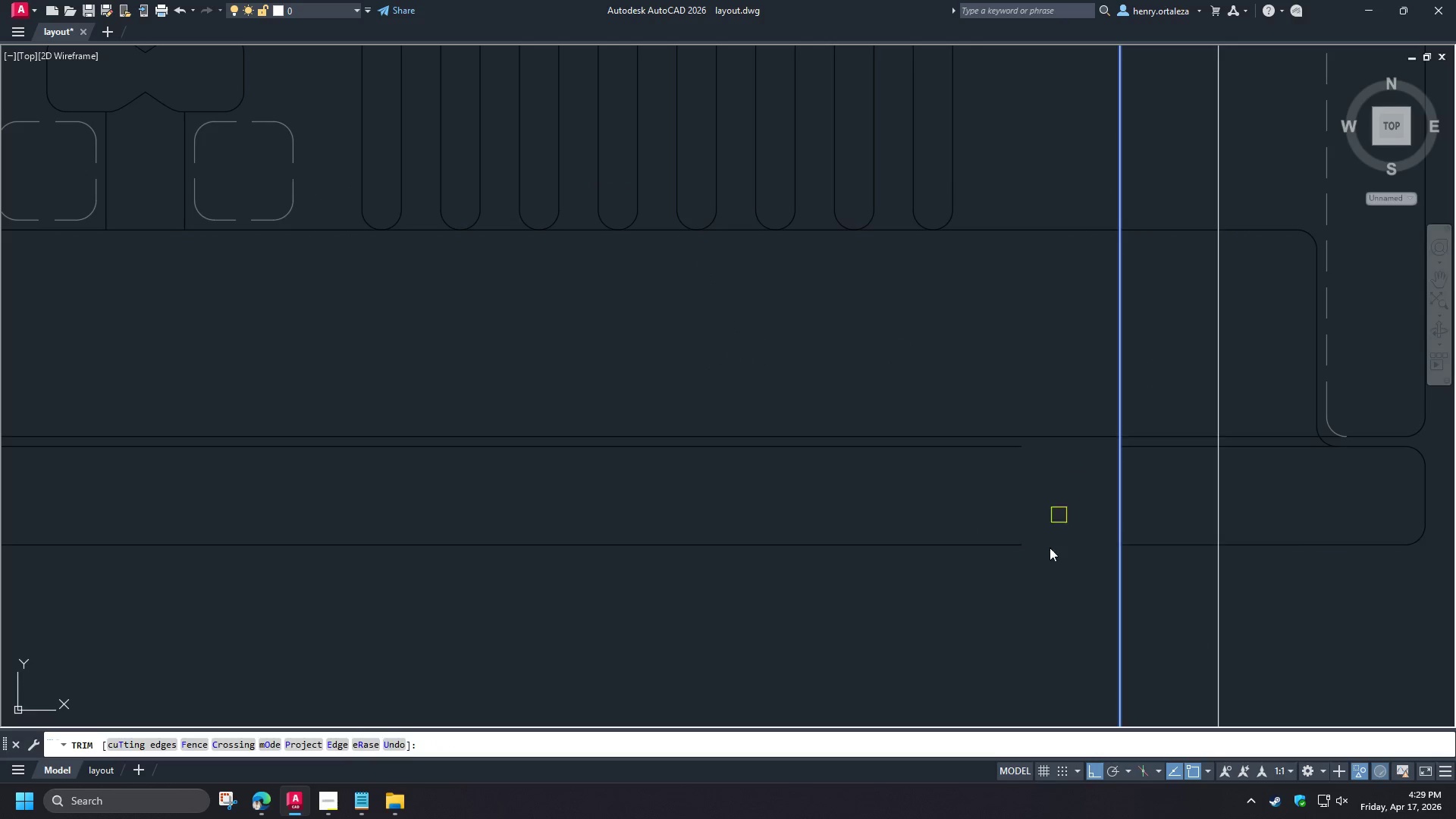 
left_click_drag(start_coordinate=[1050, 565], to_coordinate=[1043, 554])
 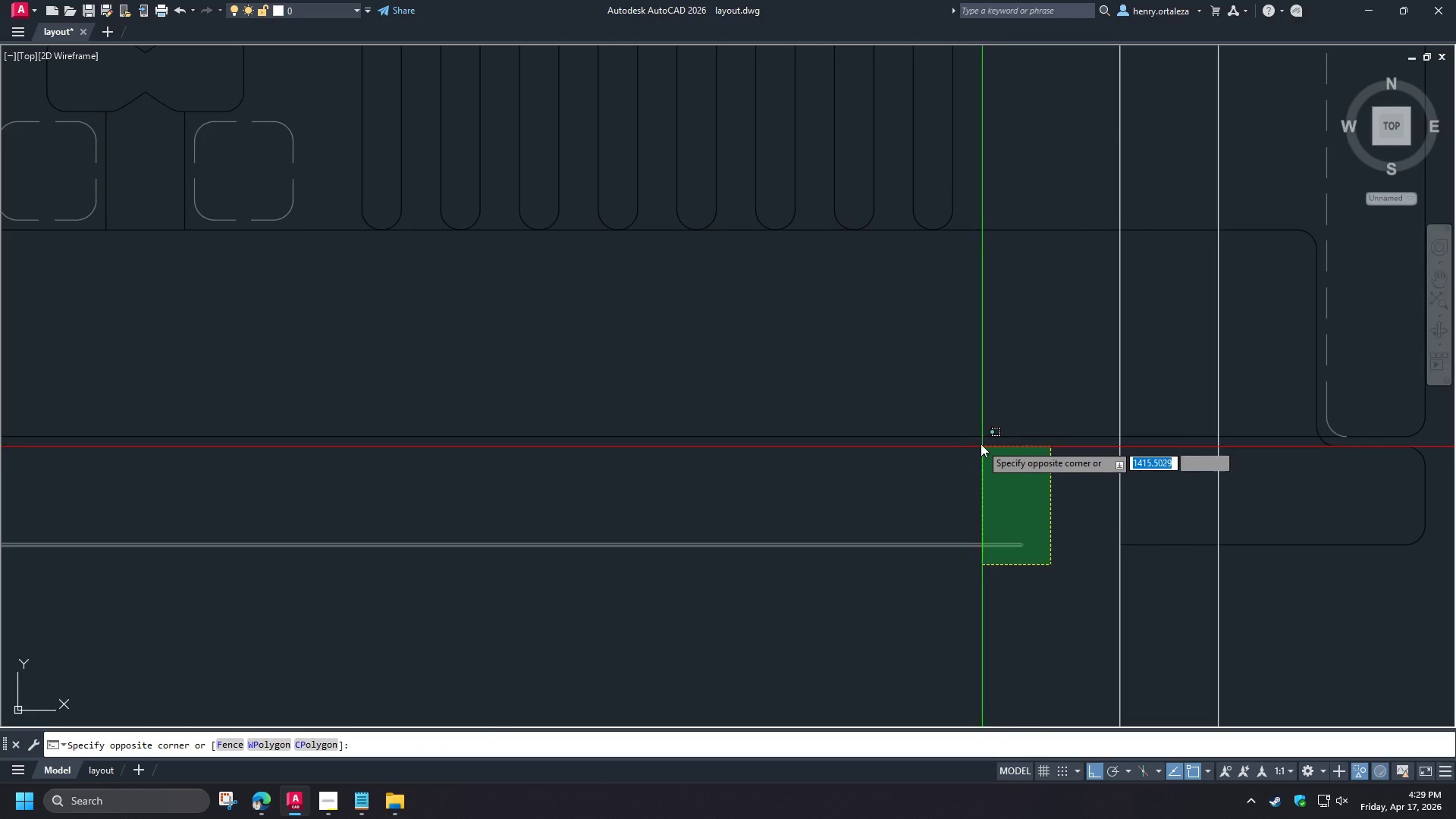 
key(E)
 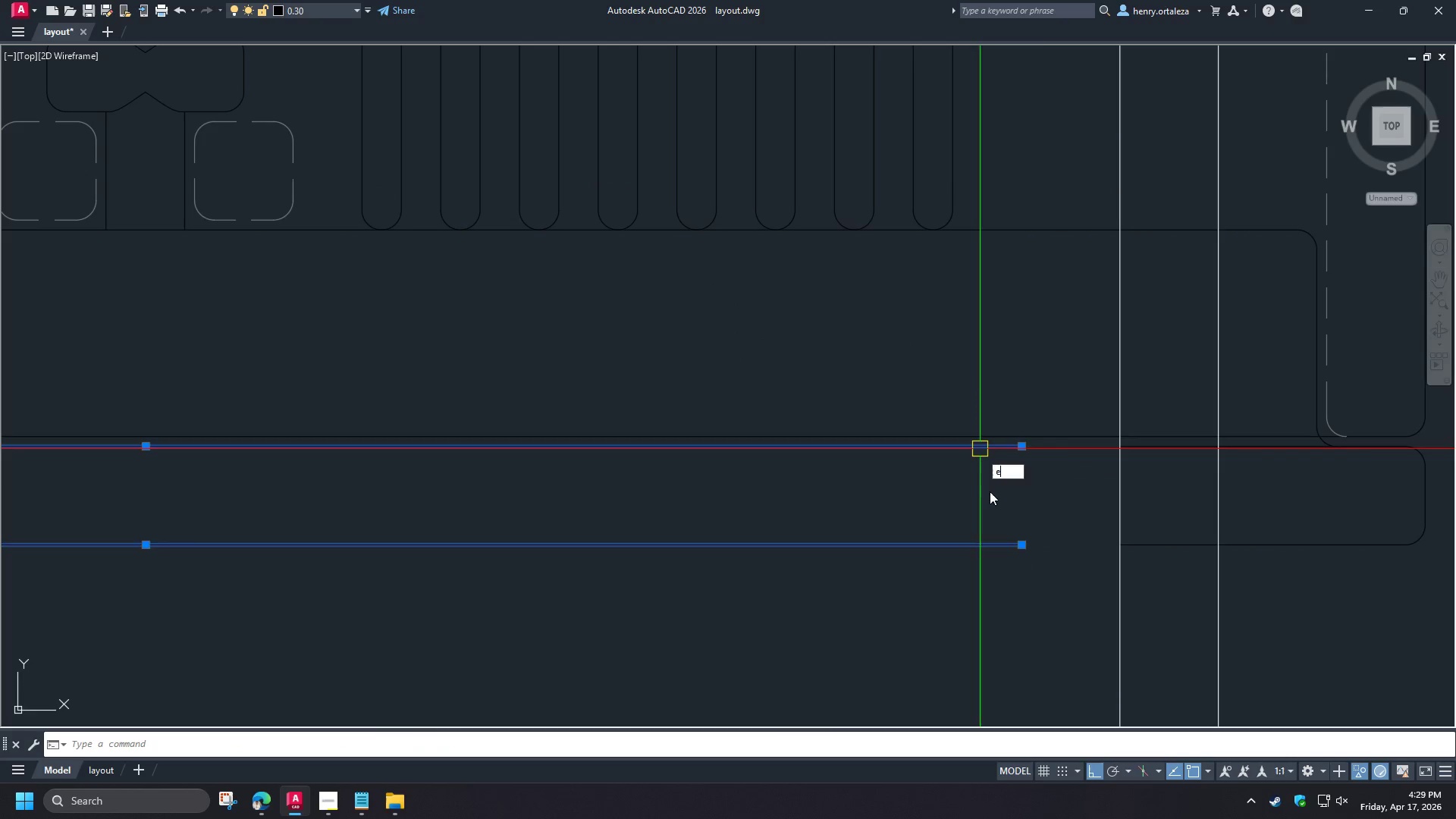 
key(Space)
 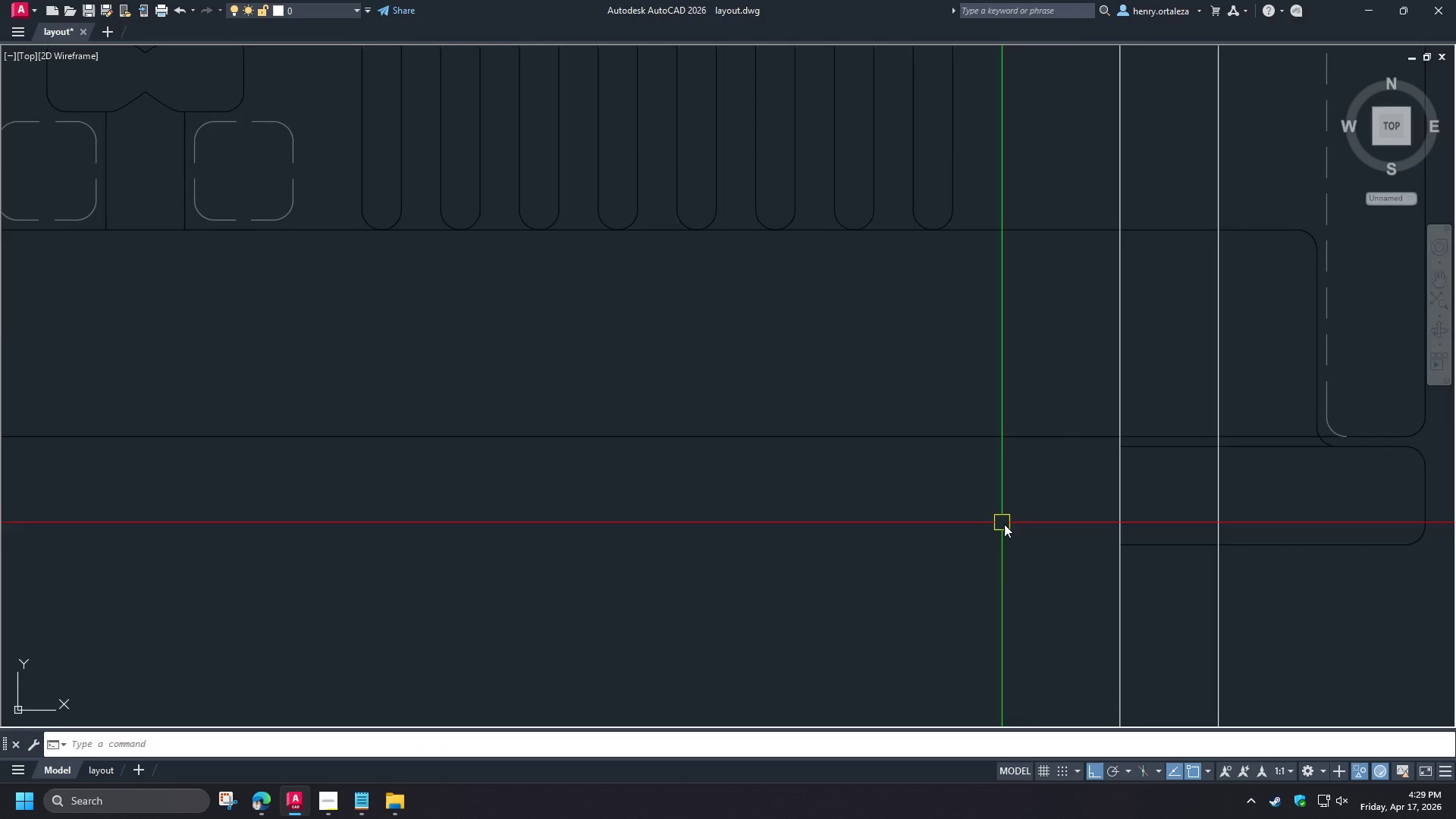 
scroll: coordinate [743, 556], scroll_direction: down, amount: 4.0
 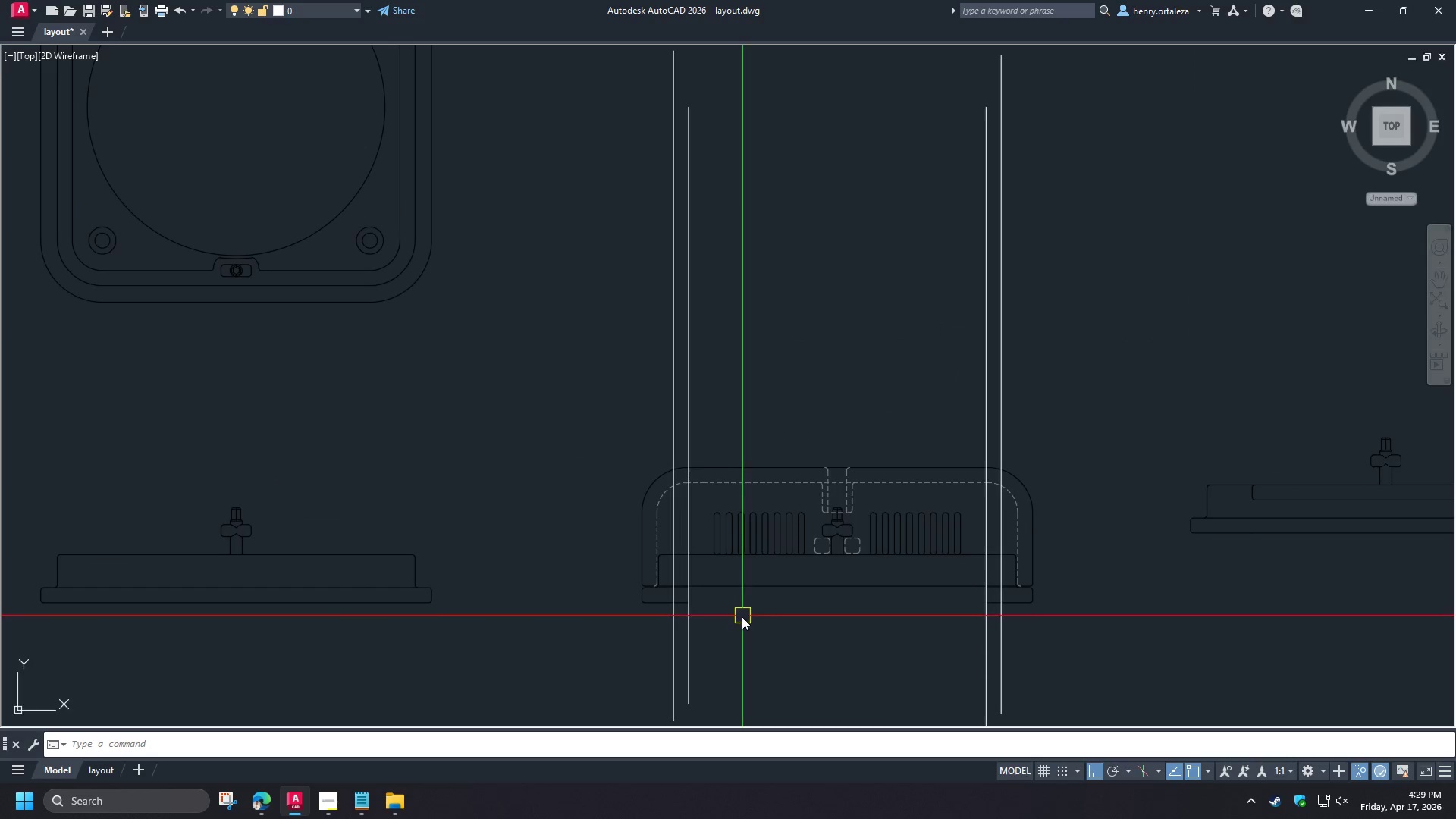 
key(F)
 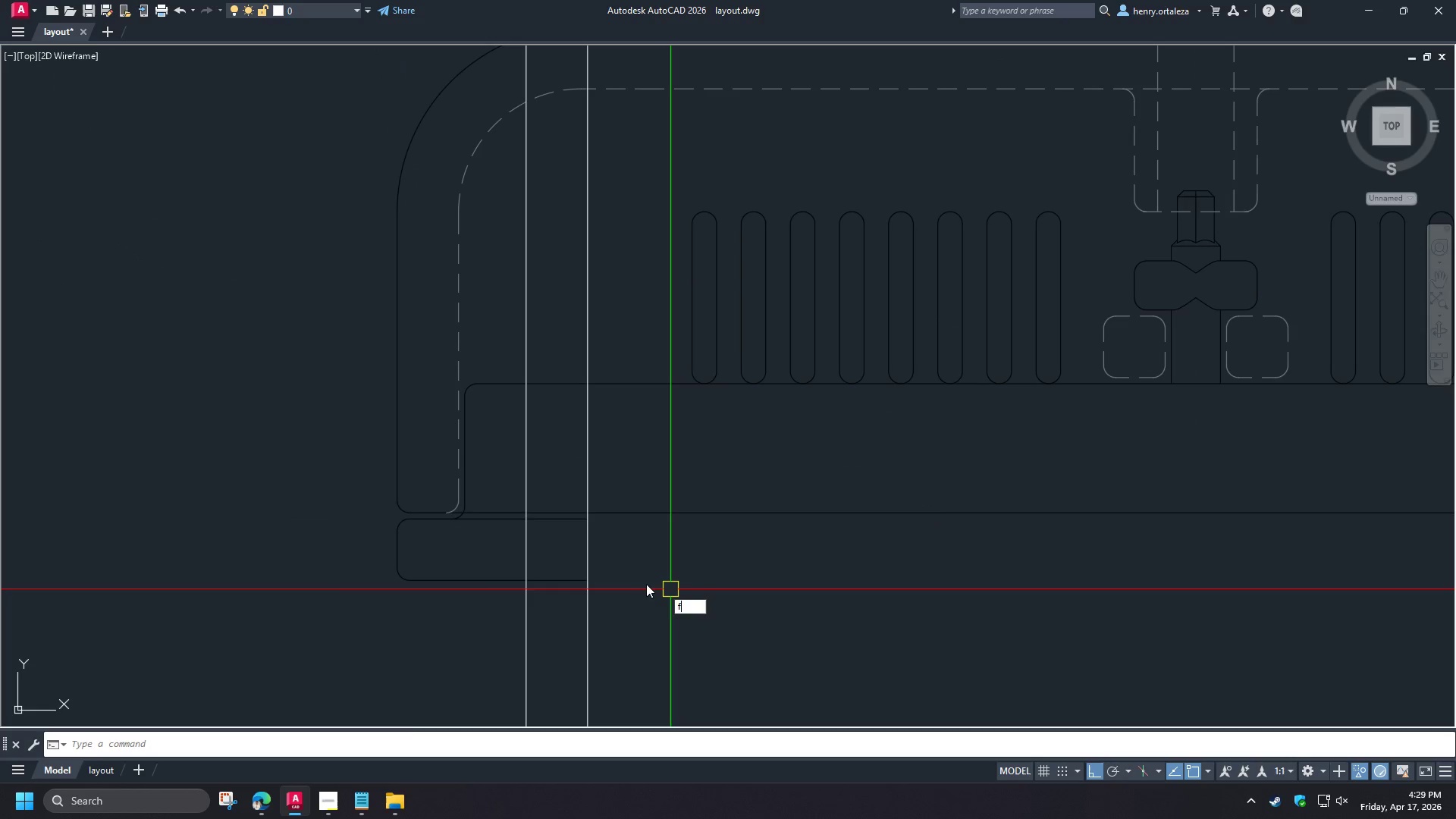 
key(Space)
 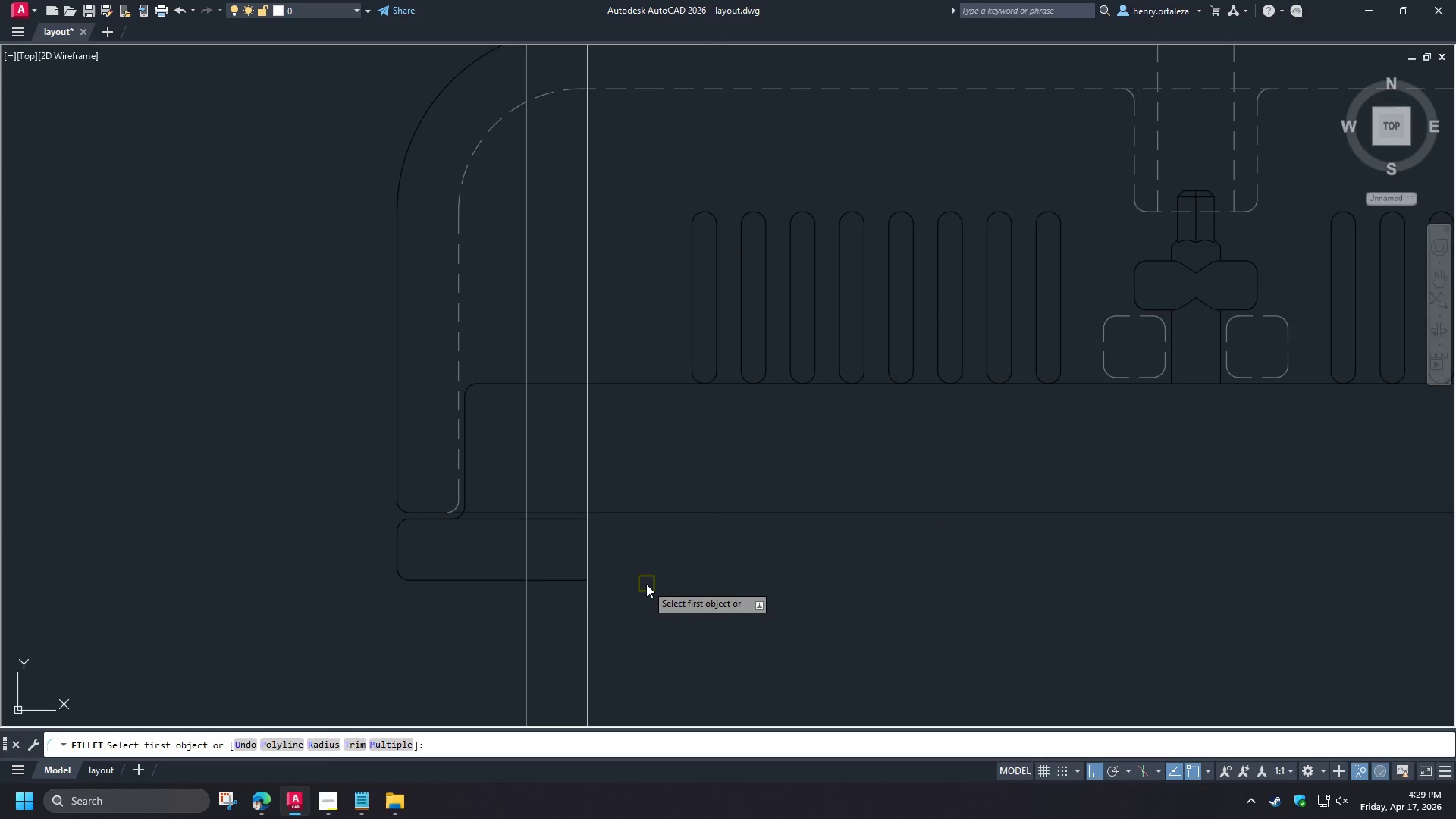 
scroll: coordinate [715, 607], scroll_direction: up, amount: 3.0
 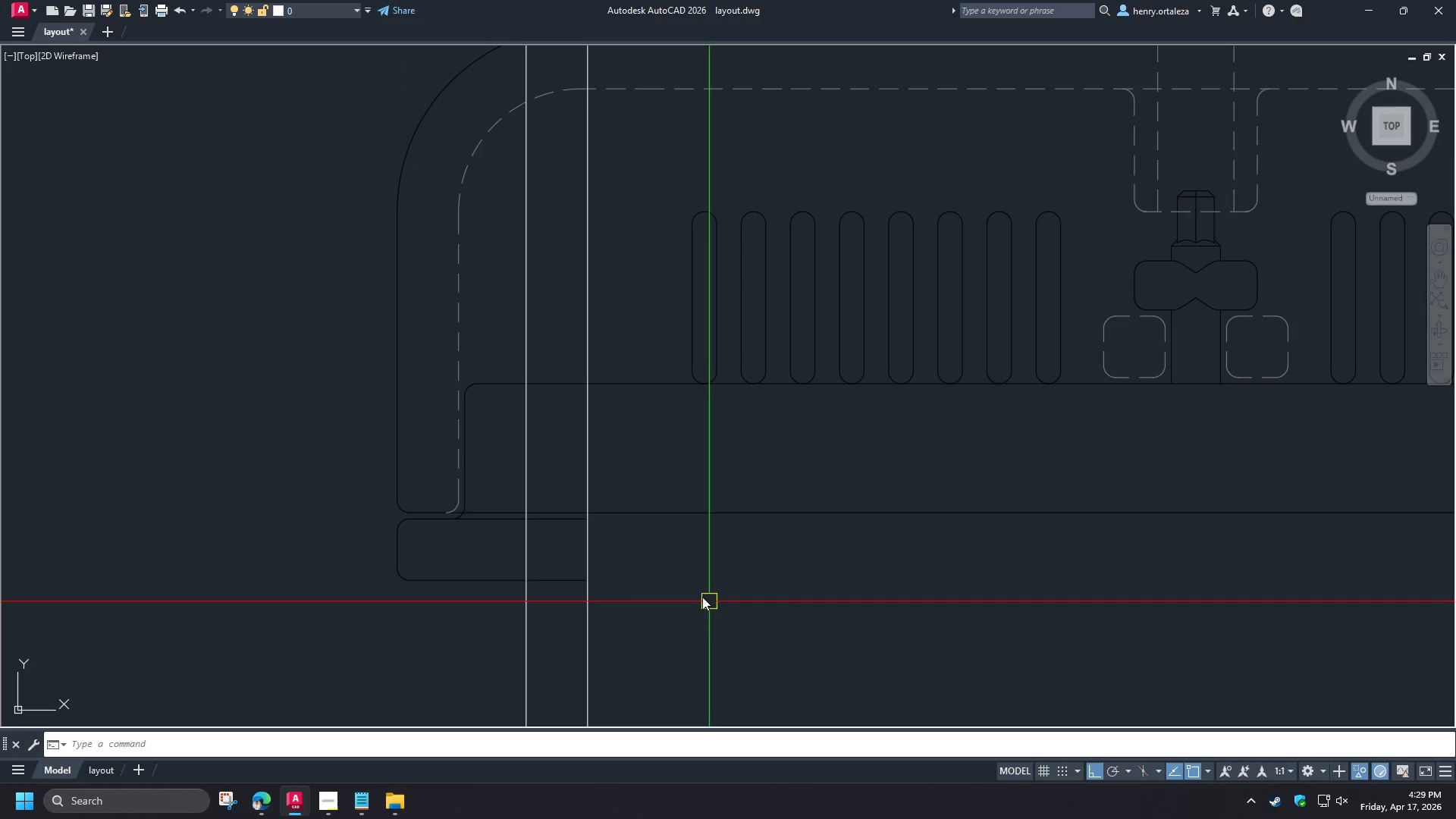 
key(R)
 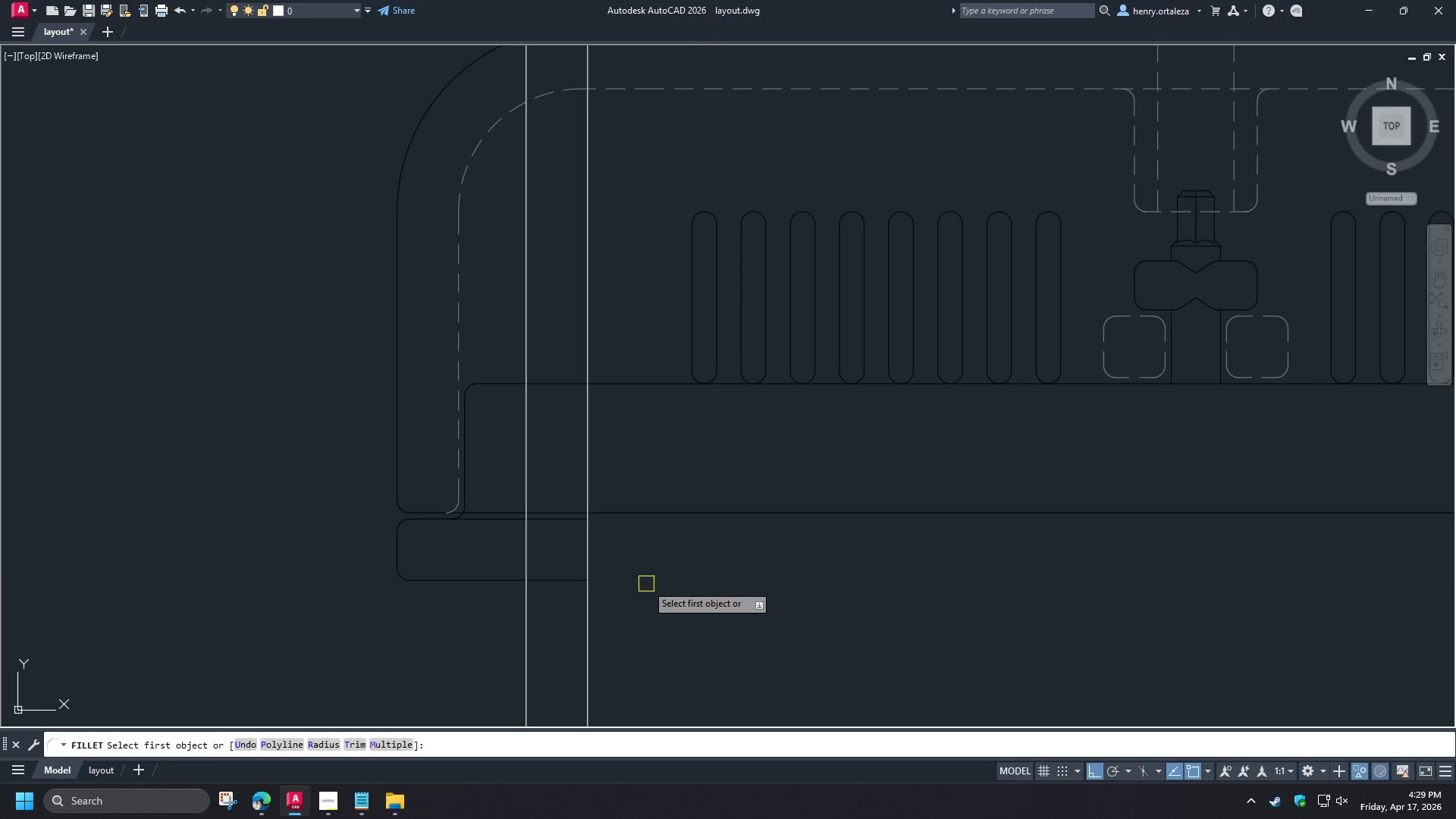 
key(Space)
 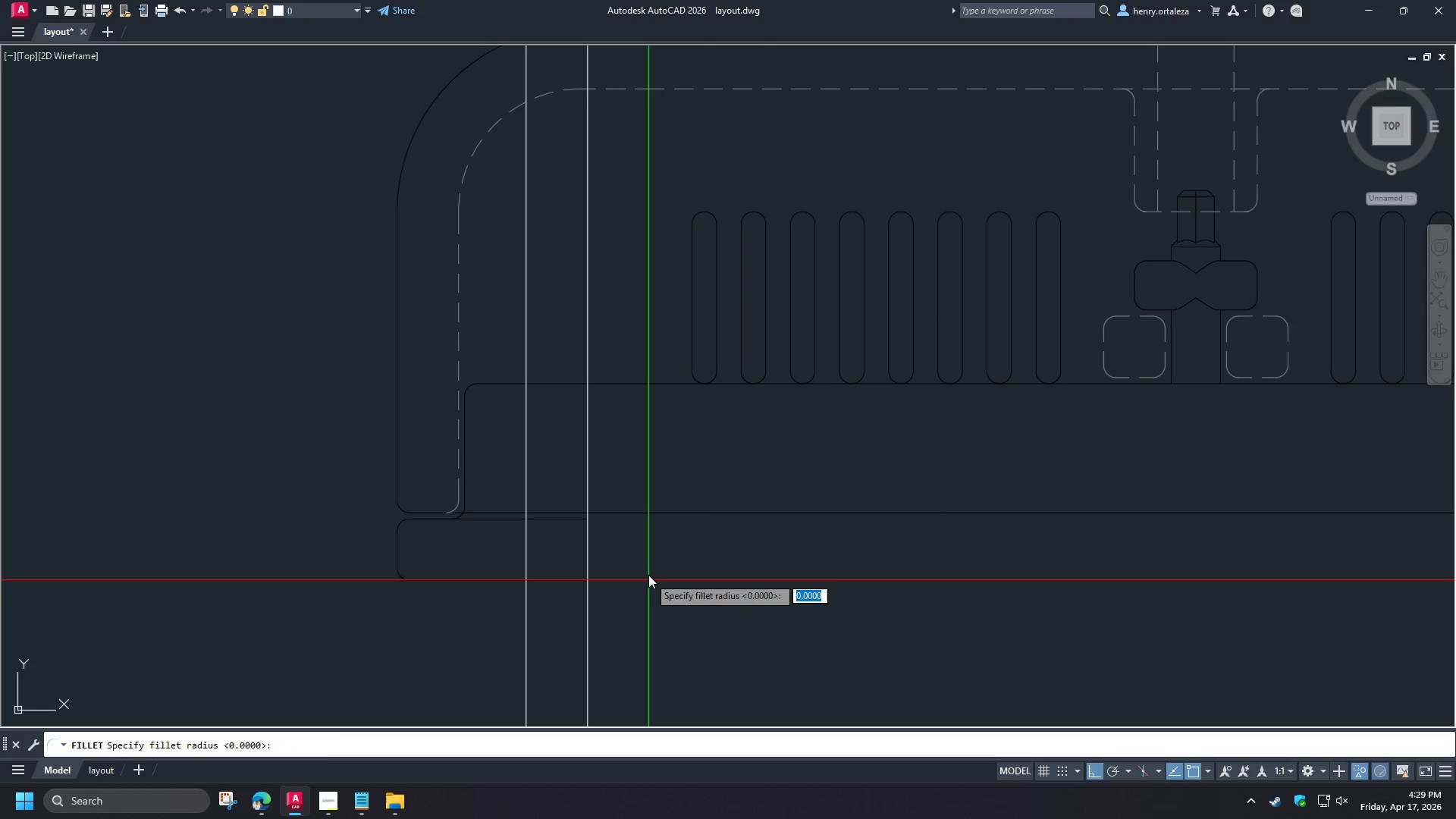 
key(1)
 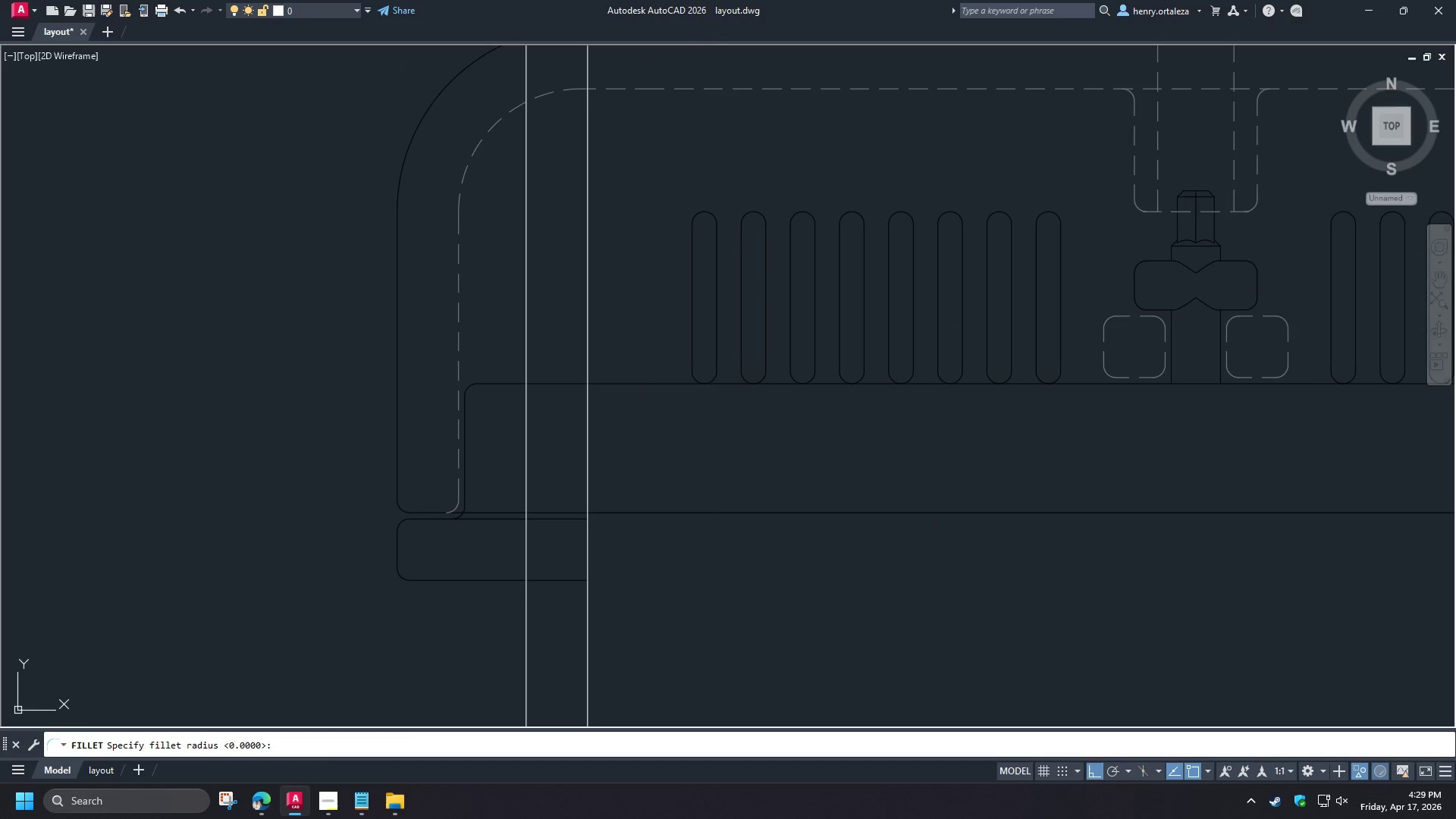 
key(Space)
 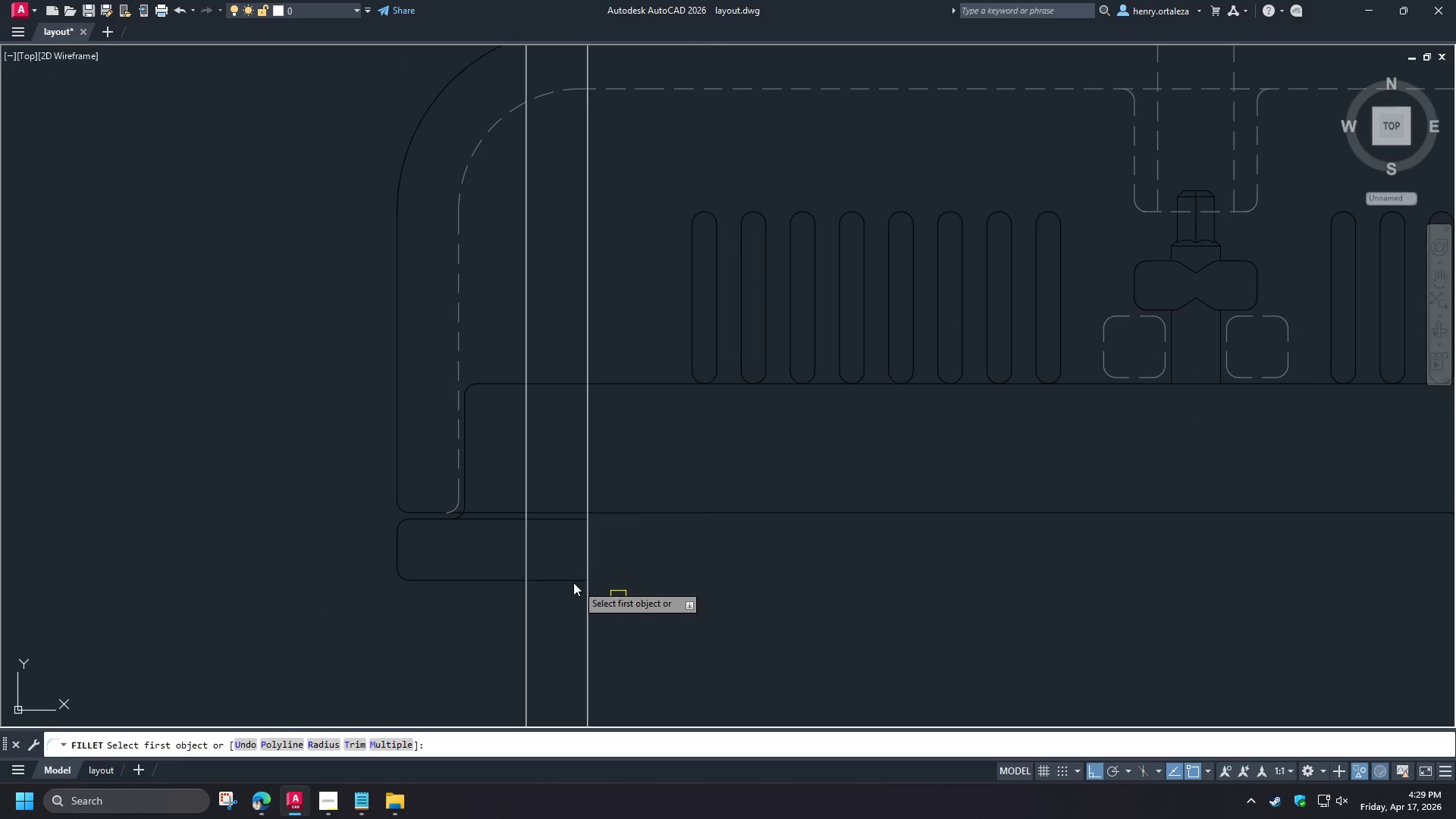 
left_click([566, 581])
 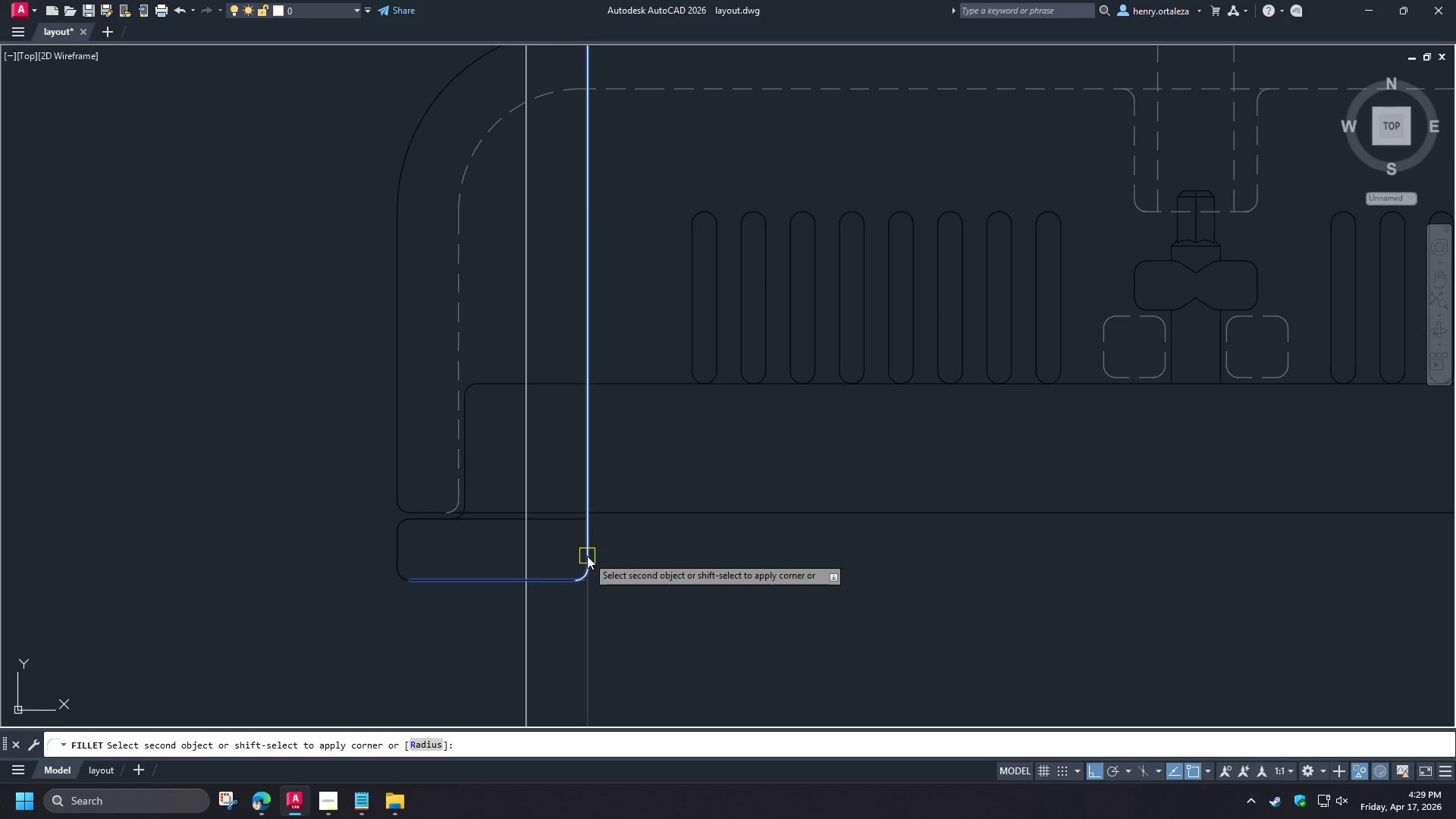 
left_click([587, 556])
 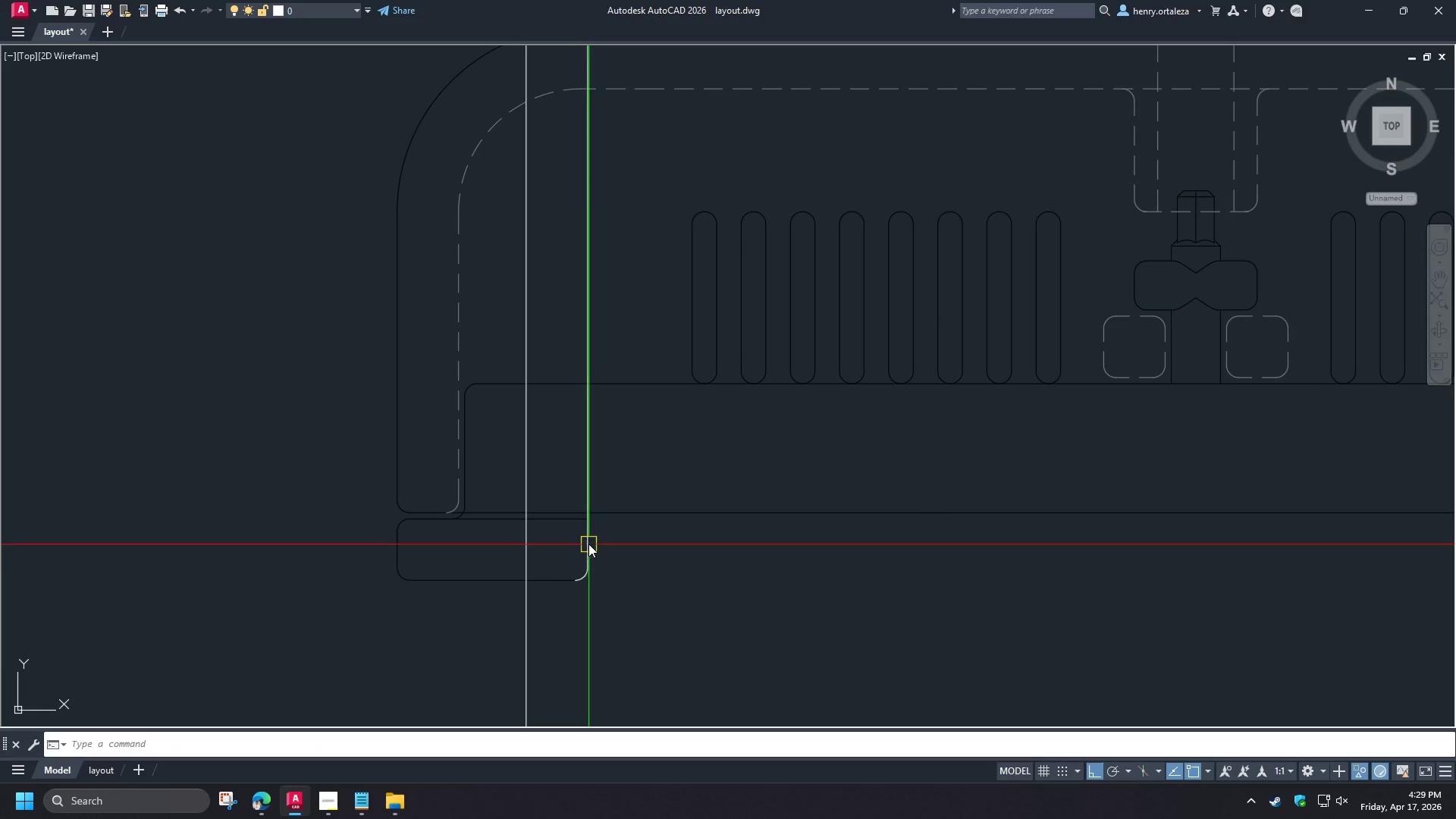 
key(Space)
 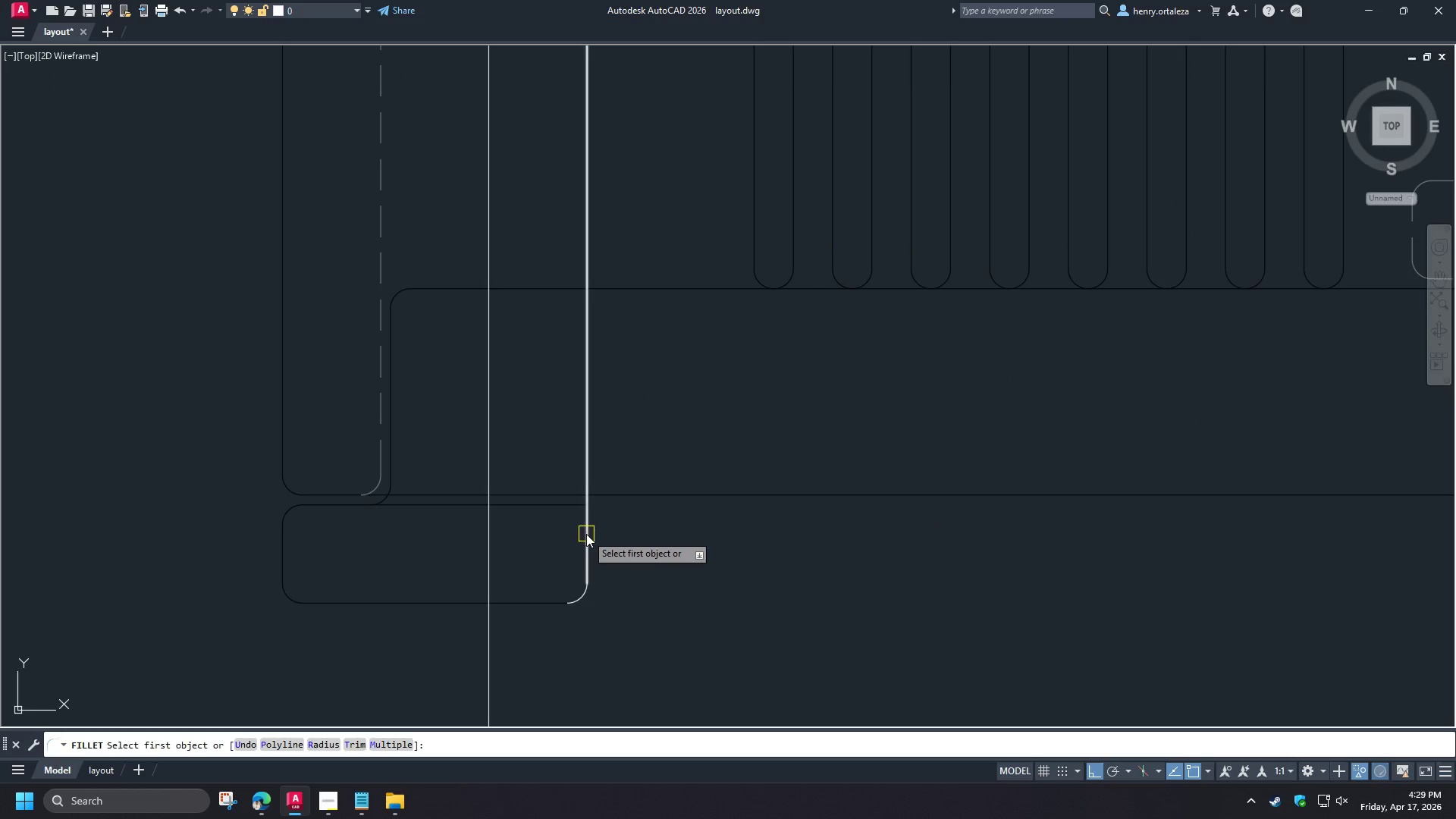 
left_click([586, 534])
 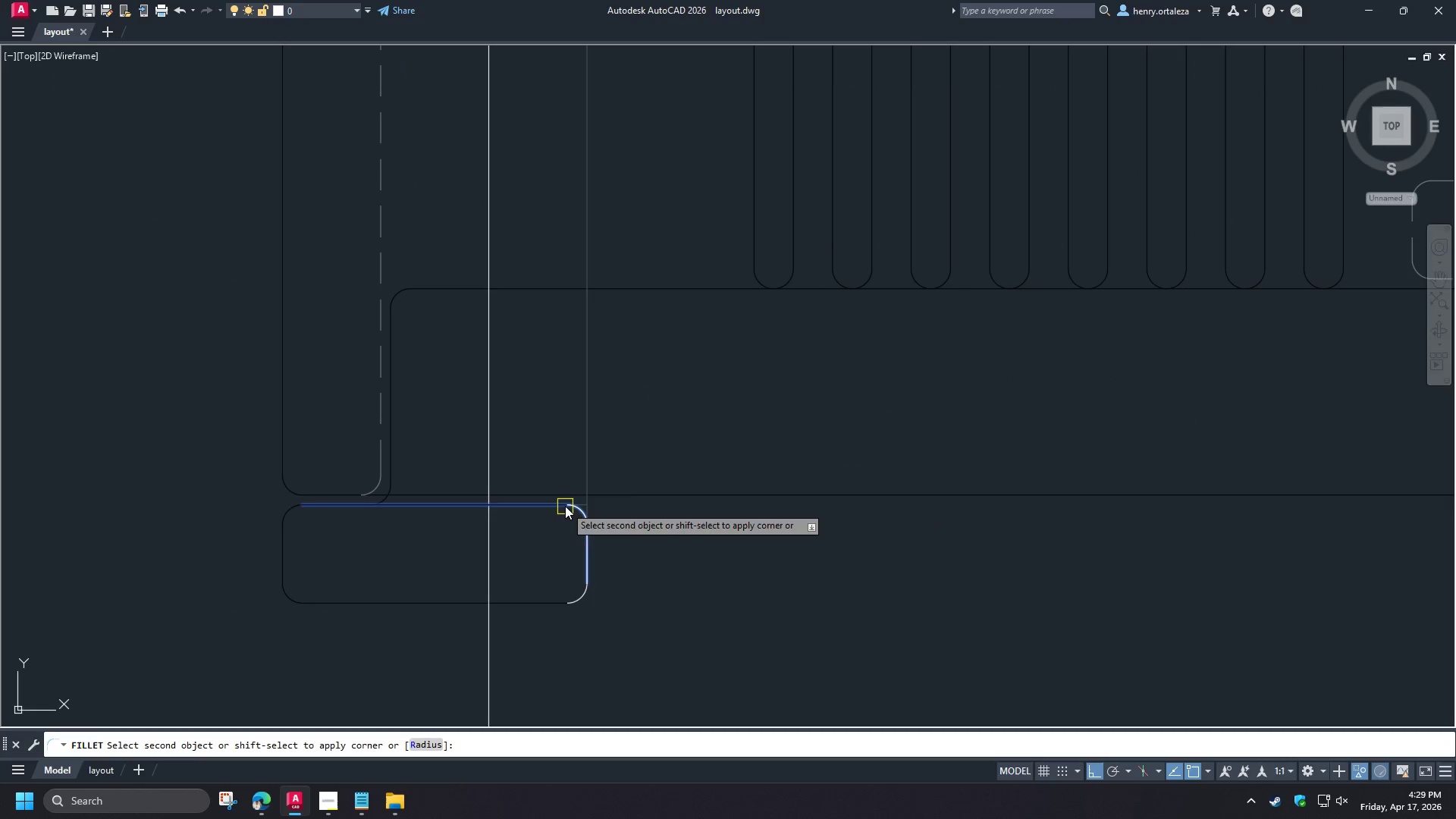 
scroll: coordinate [587, 543], scroll_direction: up, amount: 1.0
 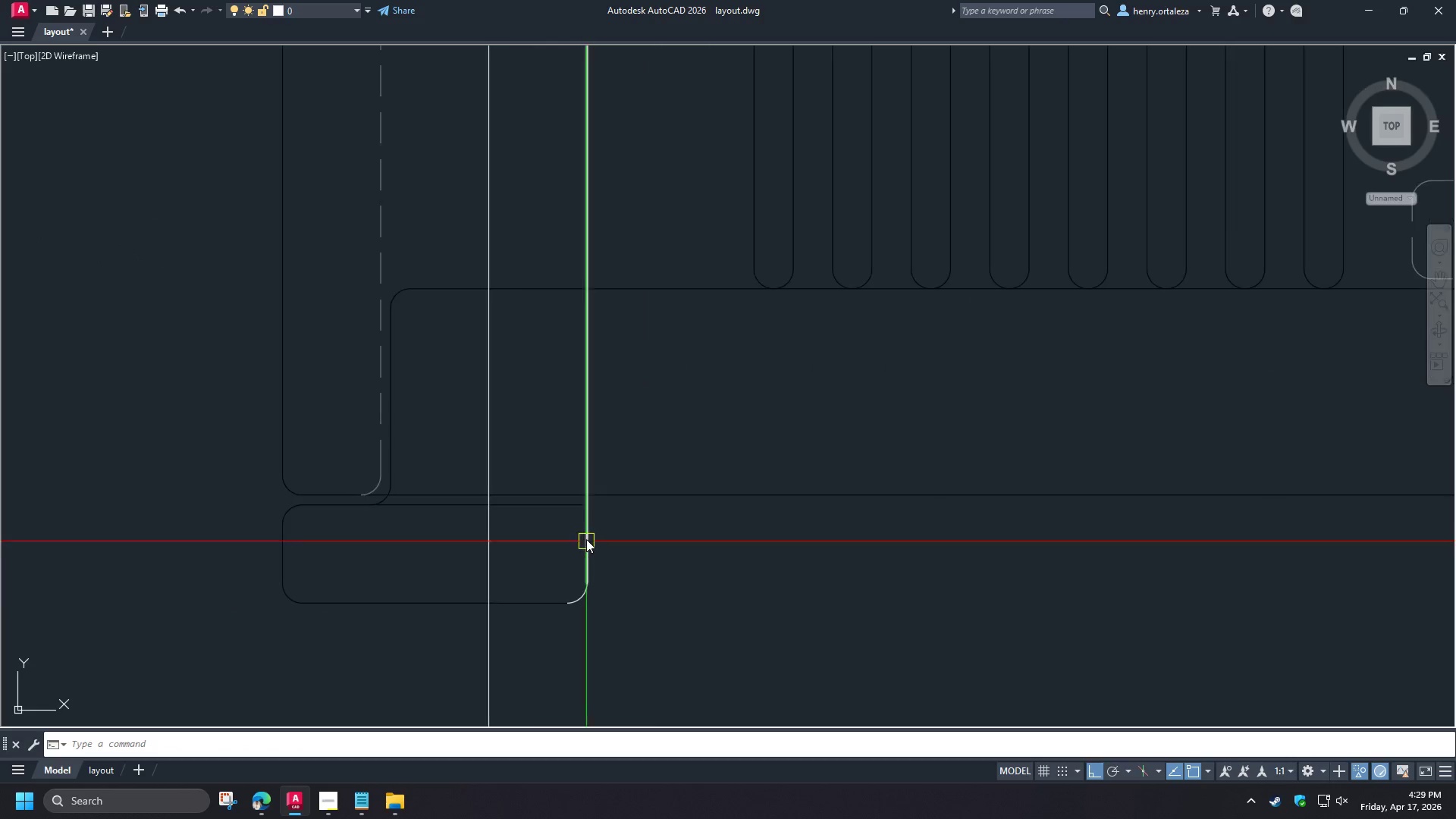 
left_click([565, 506])
 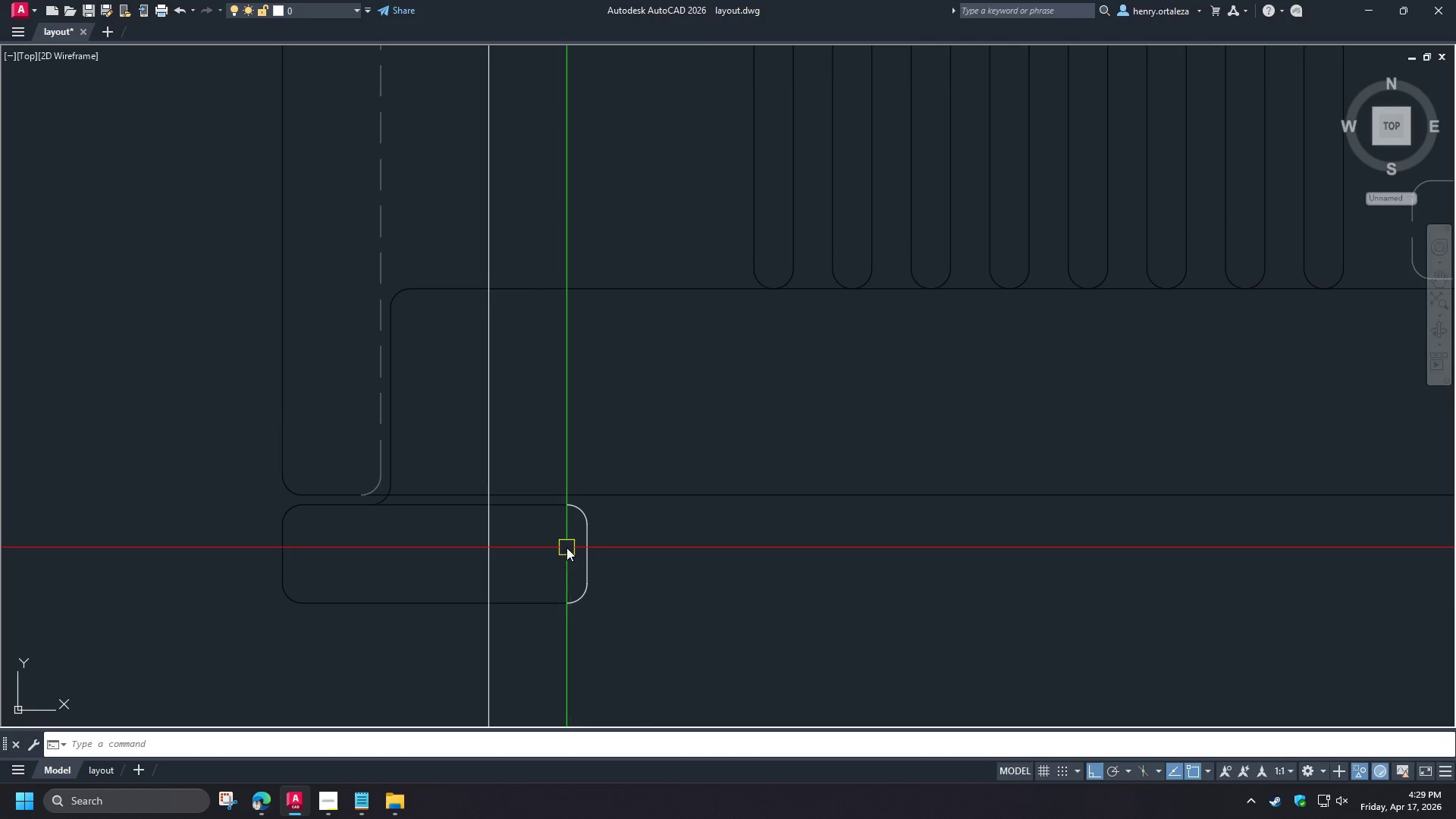 
type(ma )
 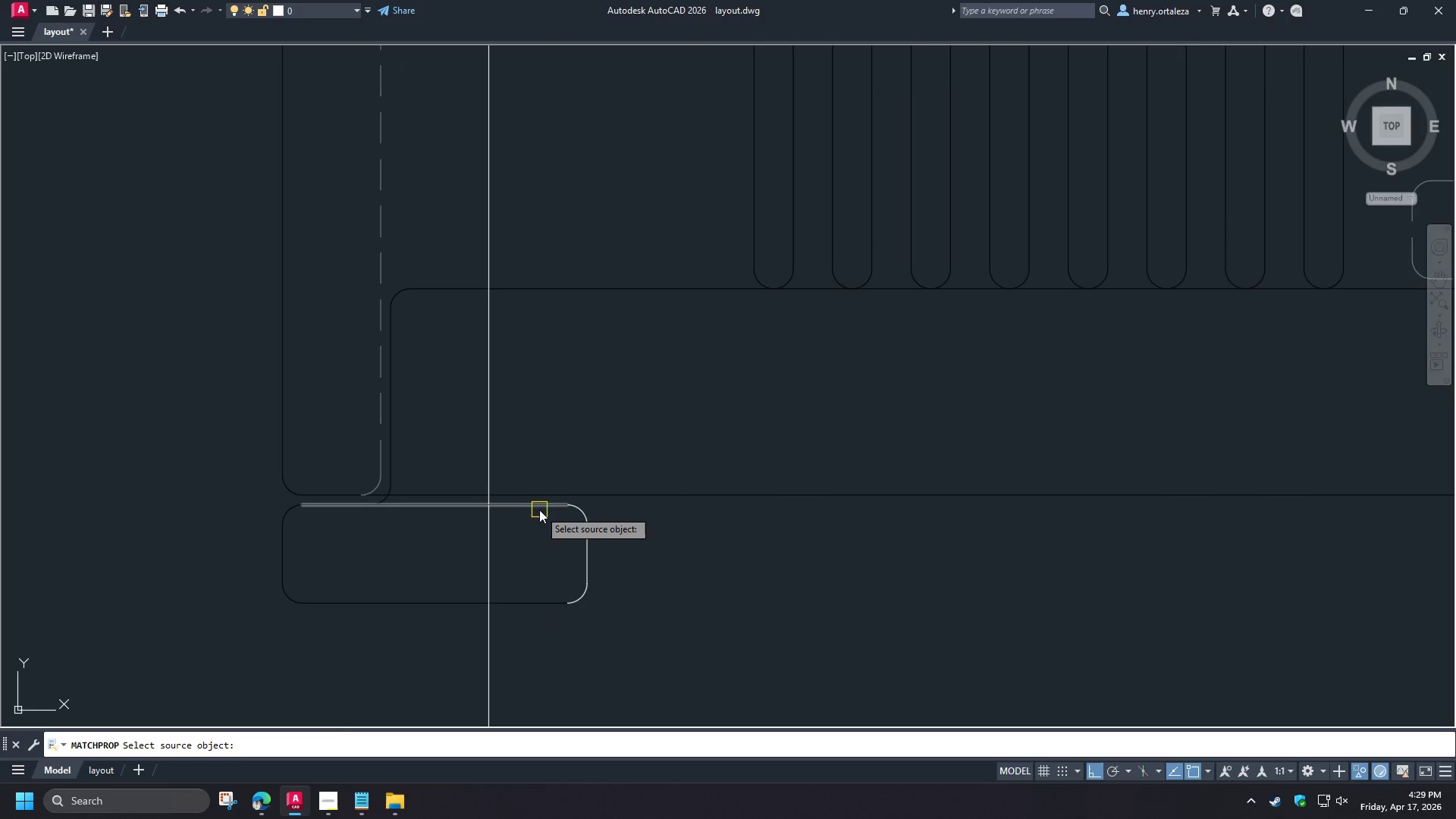 
left_click([539, 510])
 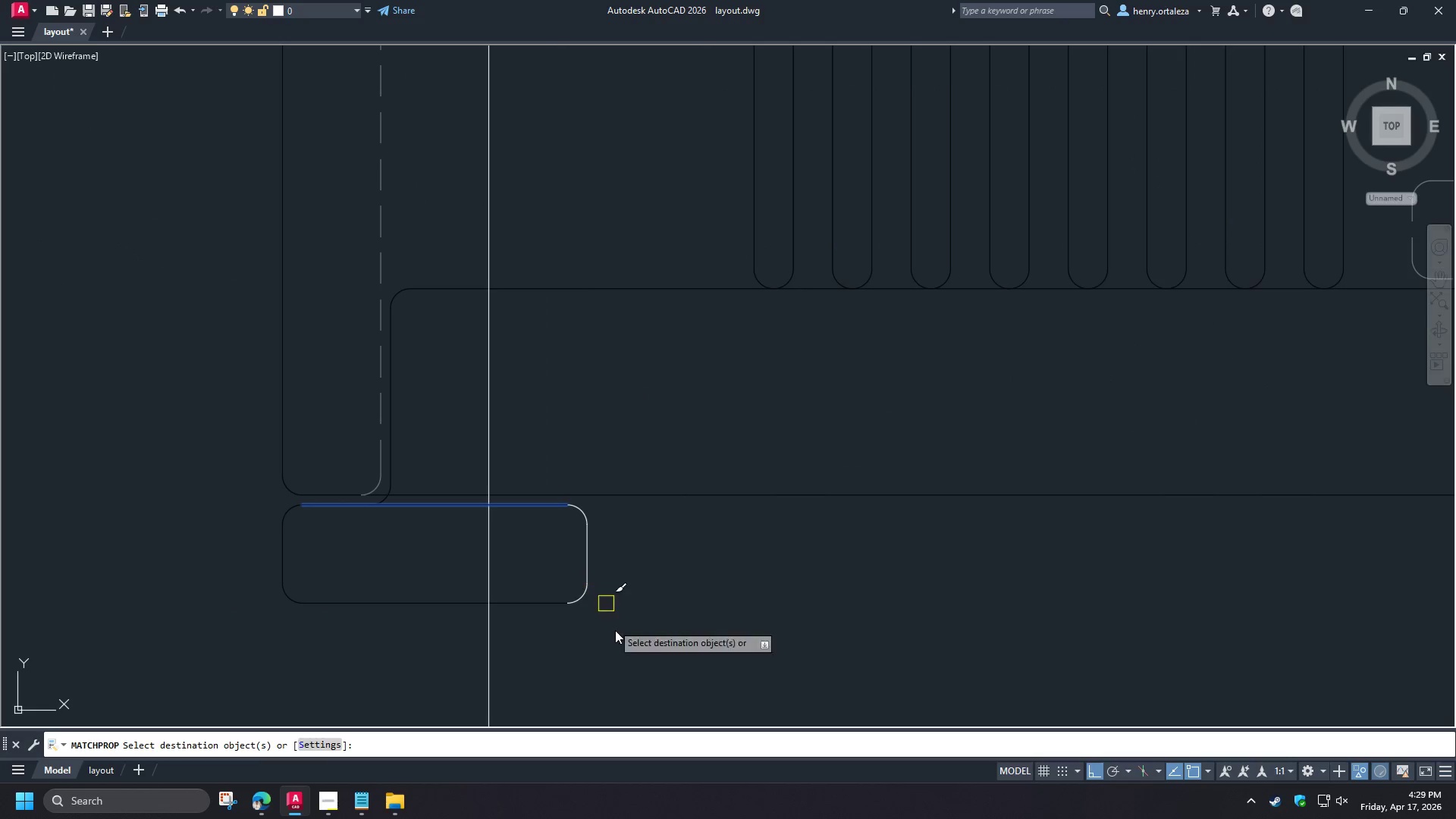 
left_click_drag(start_coordinate=[618, 635], to_coordinate=[612, 623])
 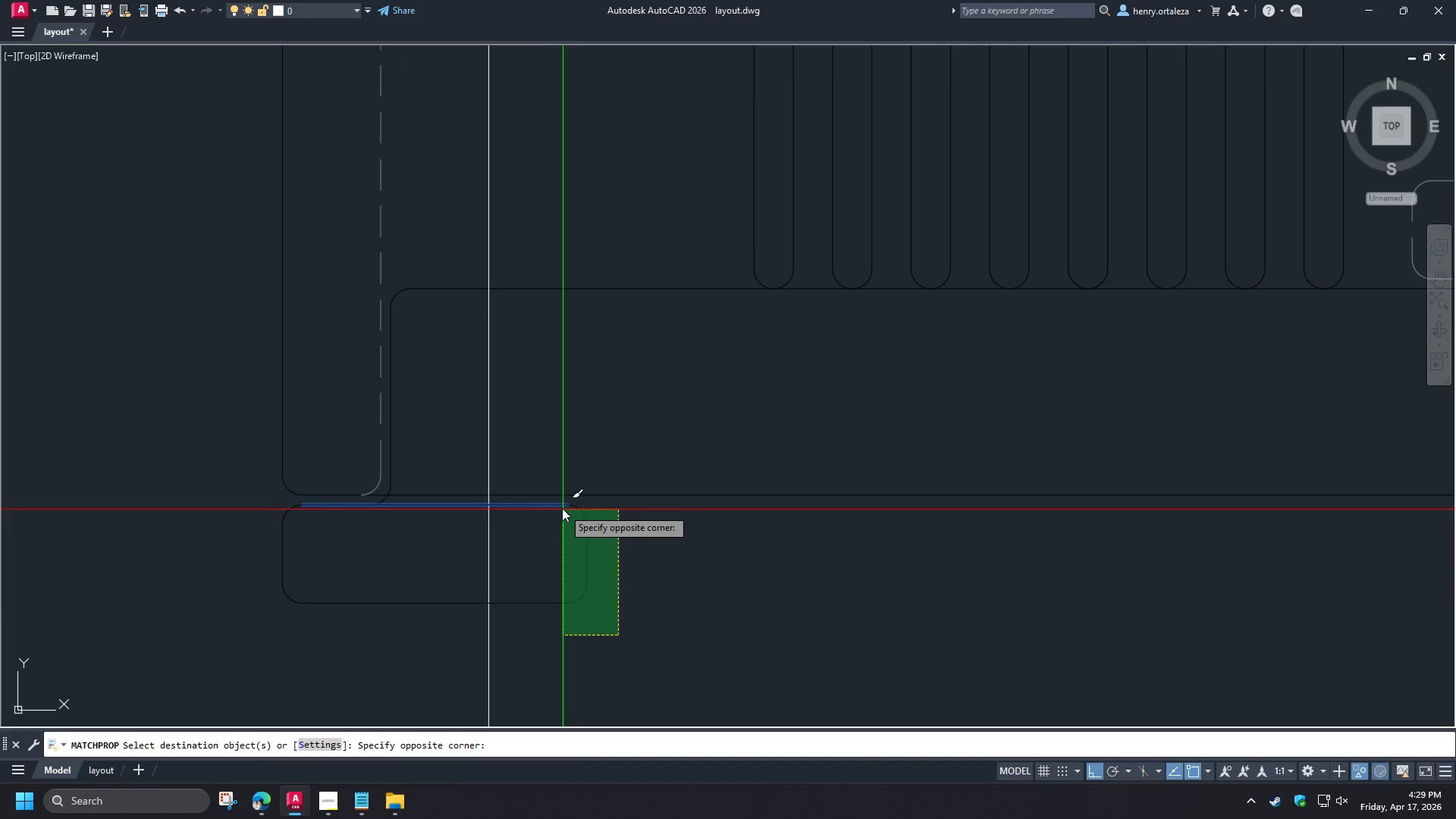 
left_click([562, 507])
 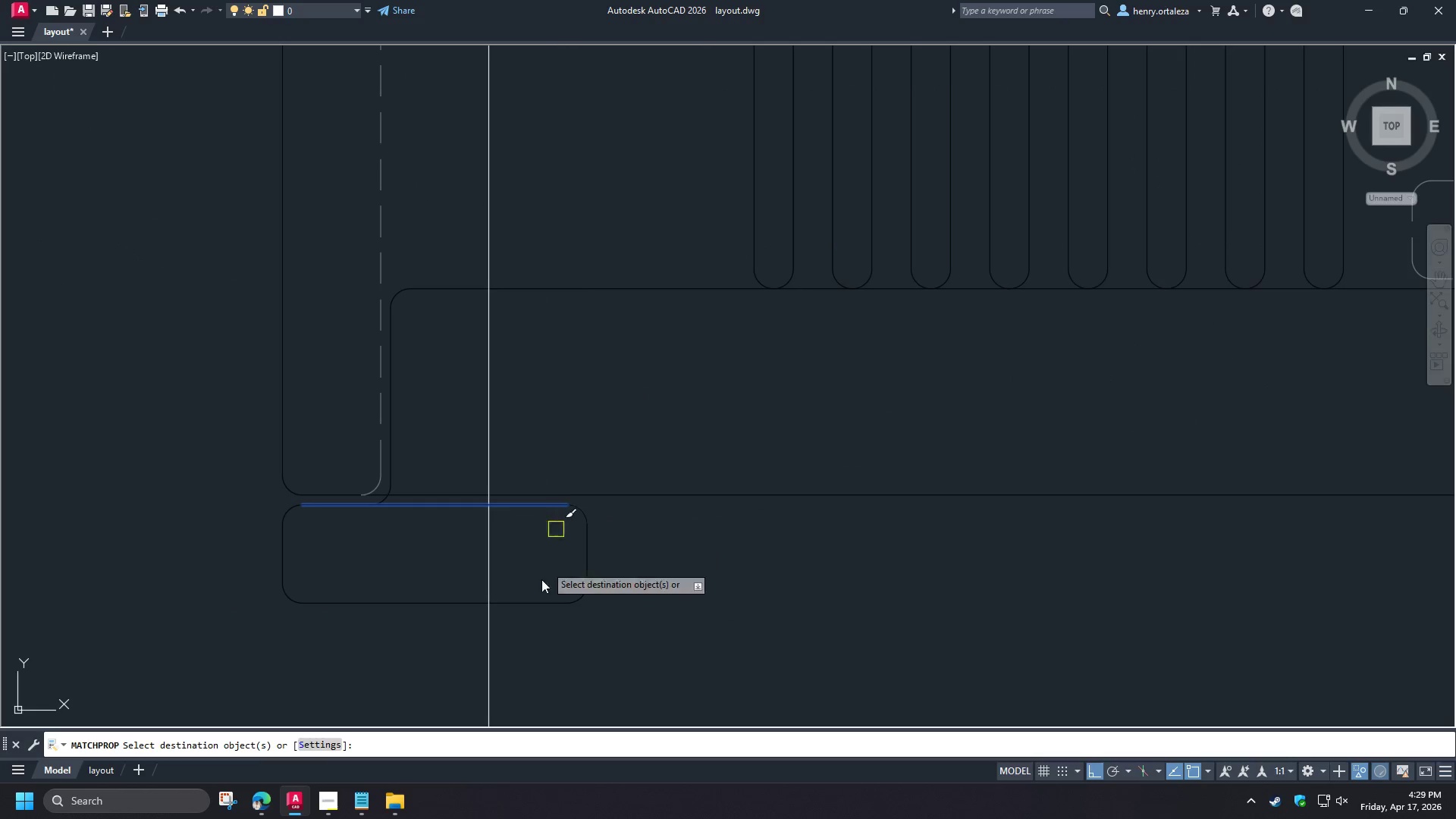 
key(Space)
 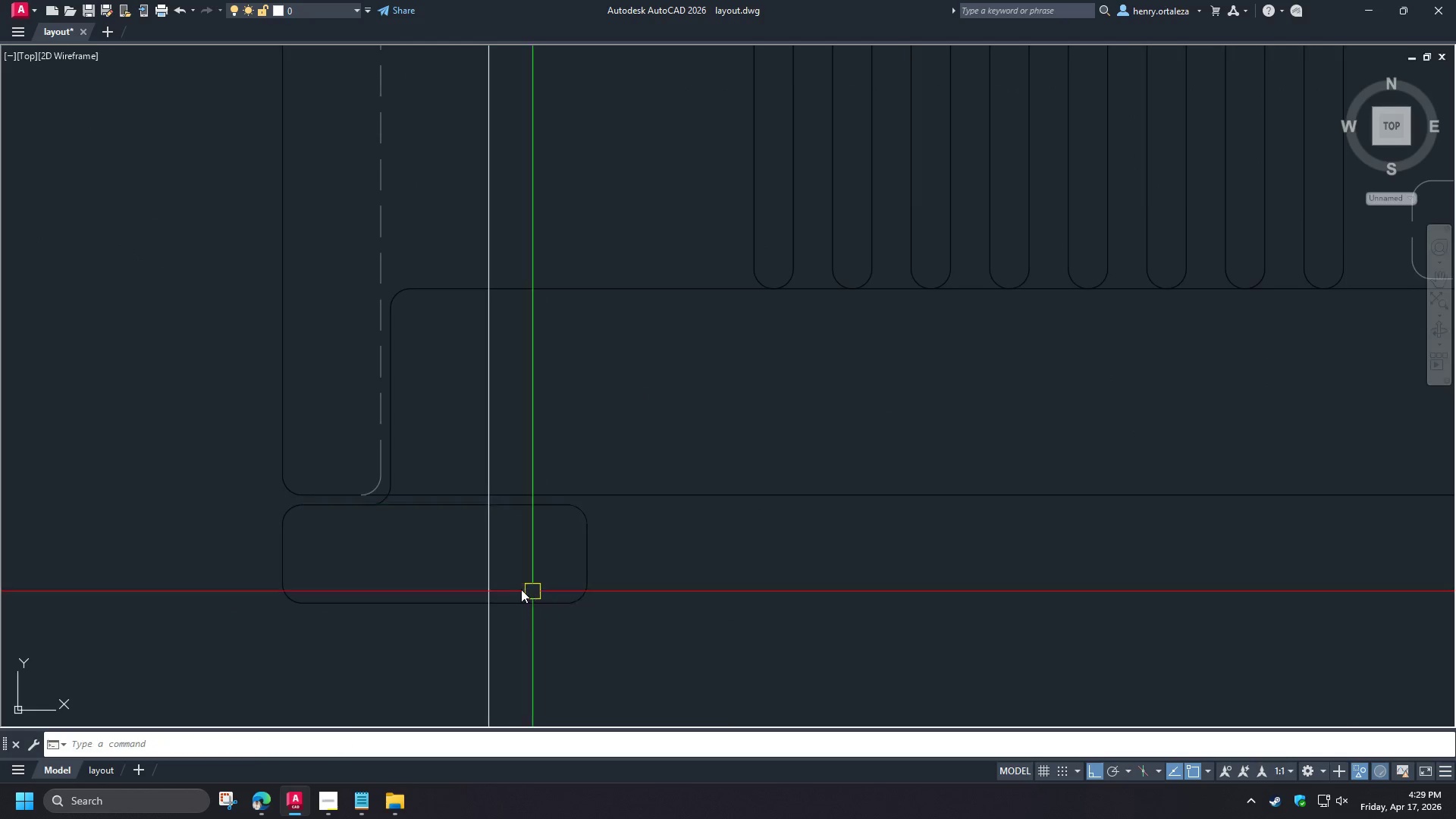 
scroll: coordinate [521, 589], scroll_direction: down, amount: 2.0
 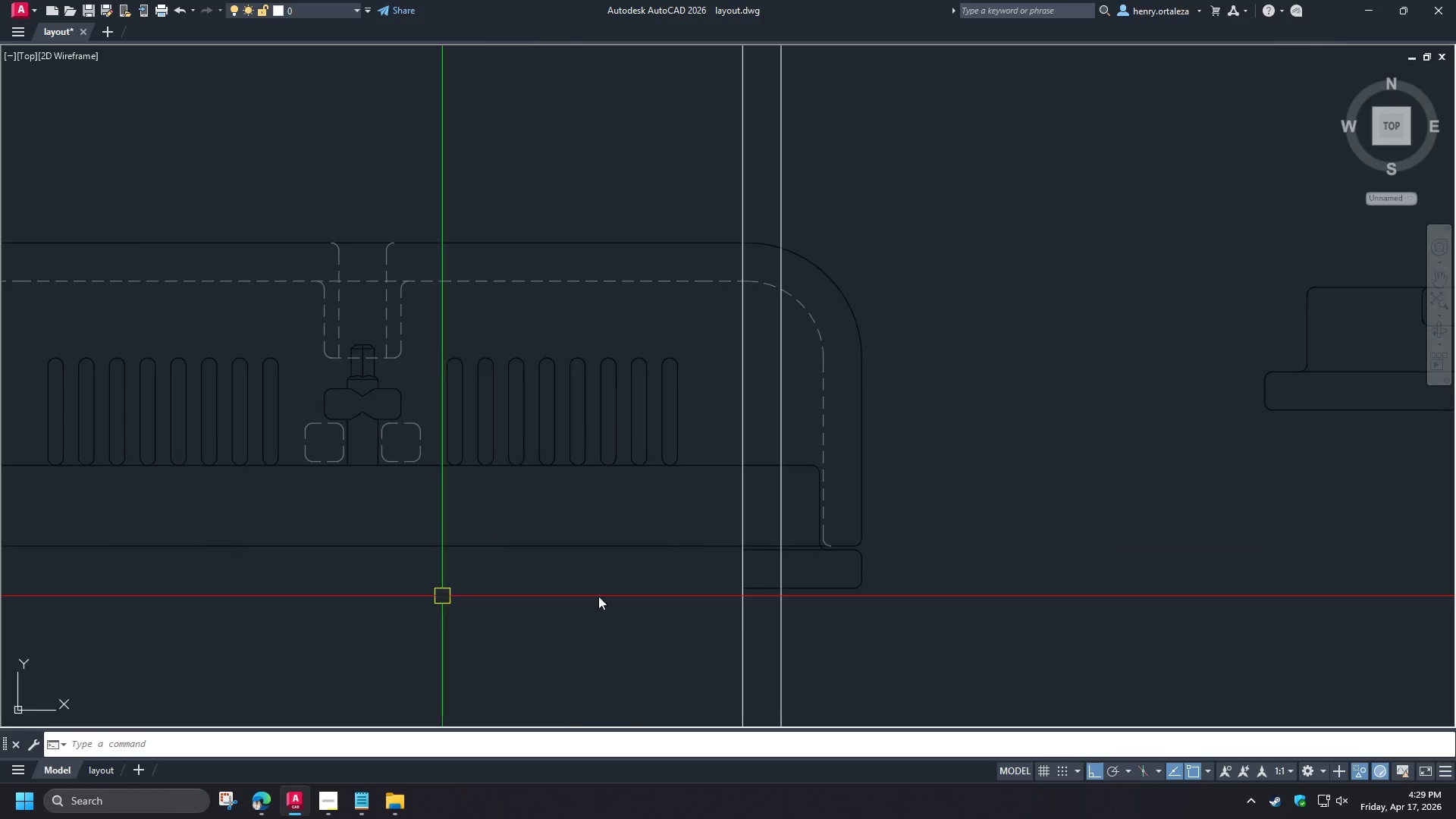 
key(F)
 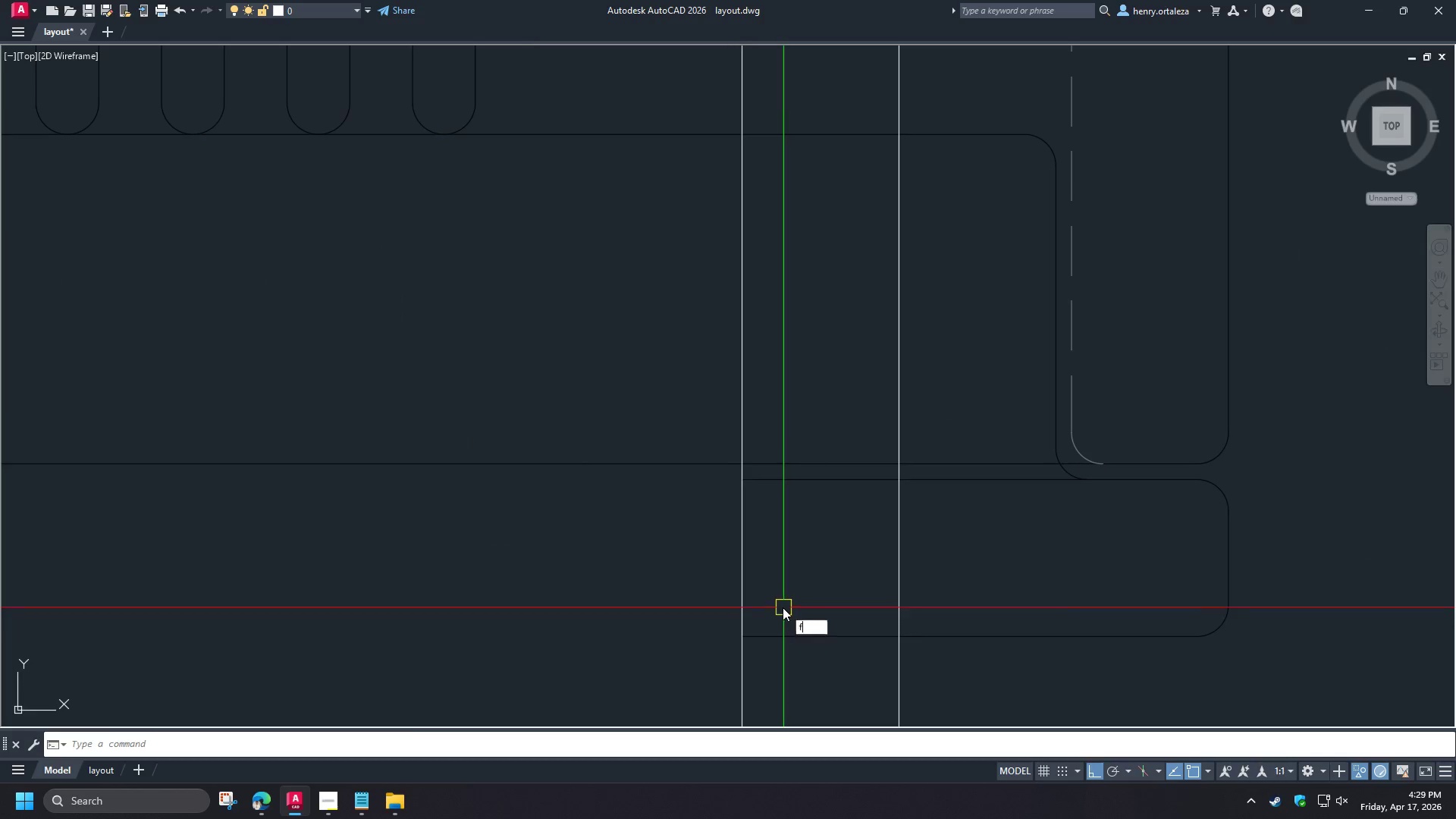 
key(Space)
 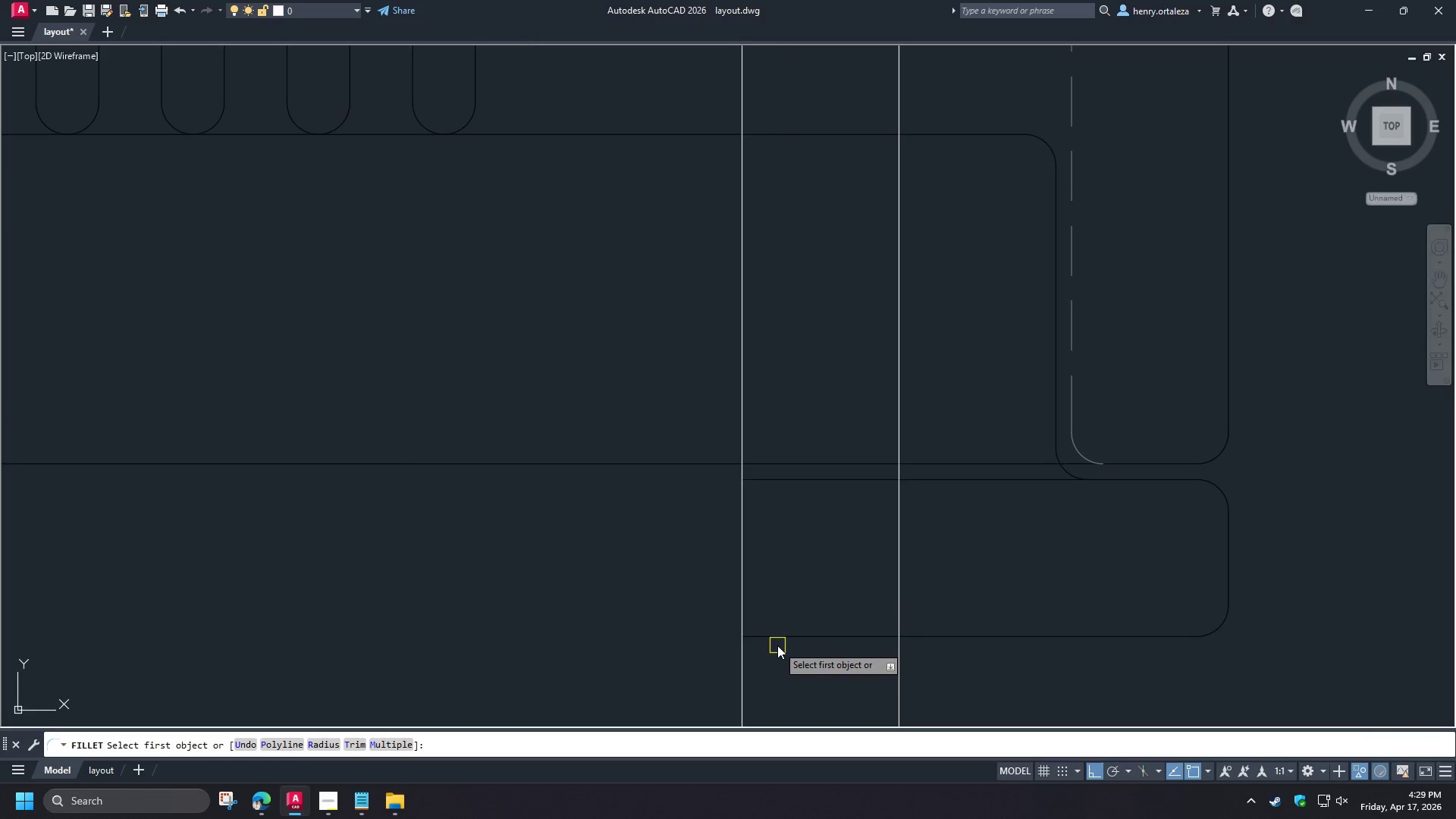 
scroll: coordinate [744, 575], scroll_direction: up, amount: 3.0
 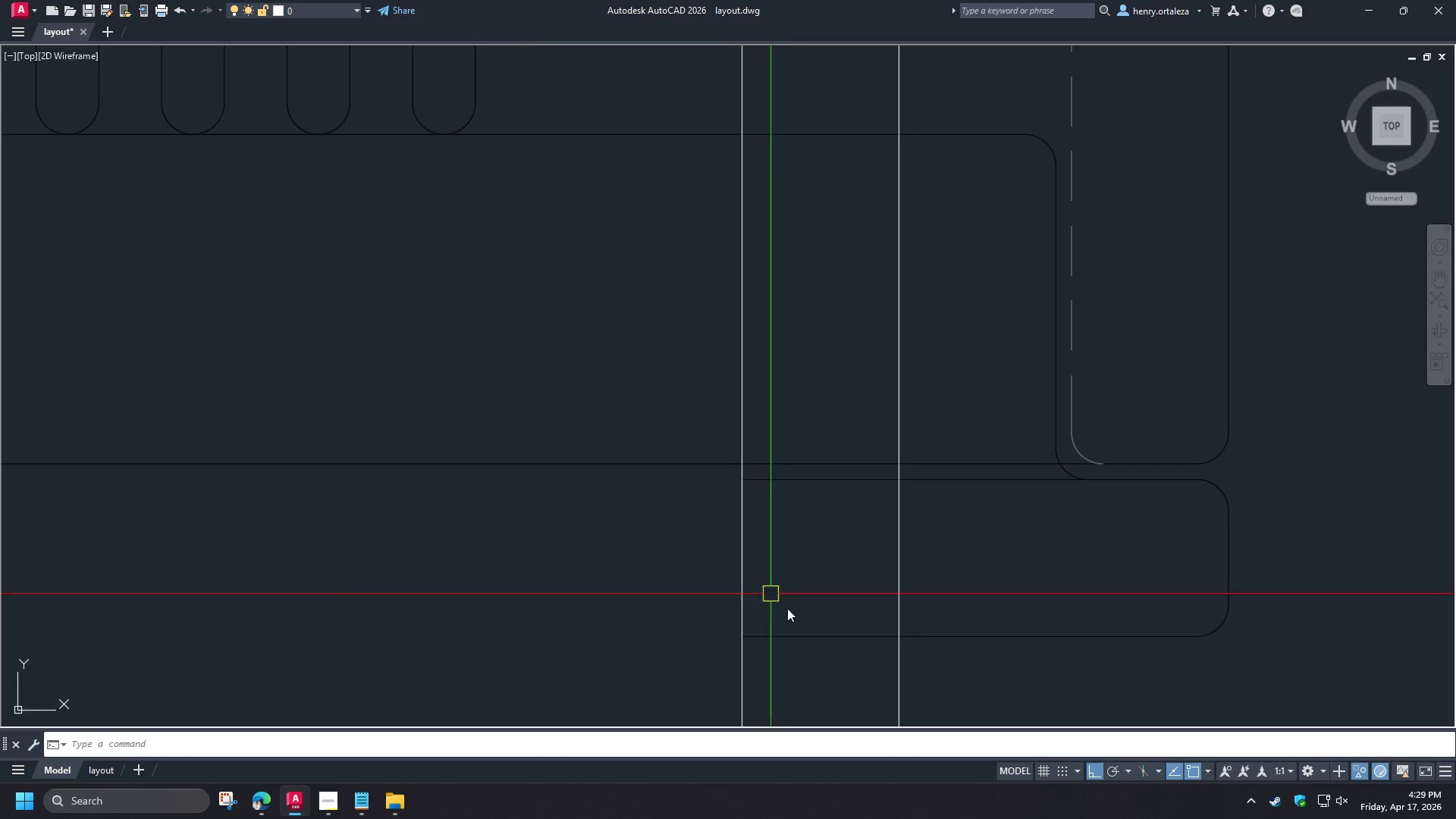 
left_click([776, 640])
 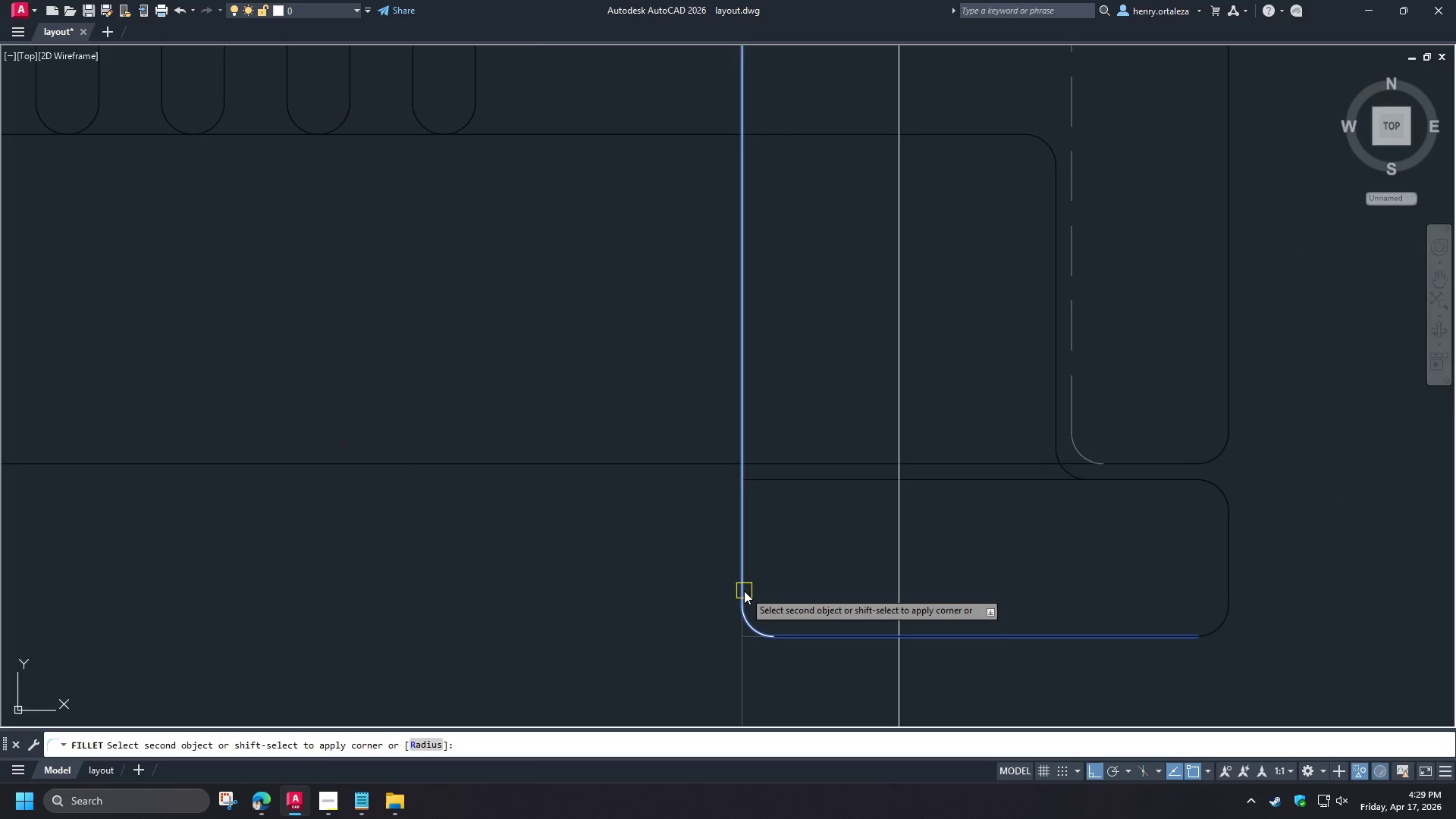 
left_click([744, 591])
 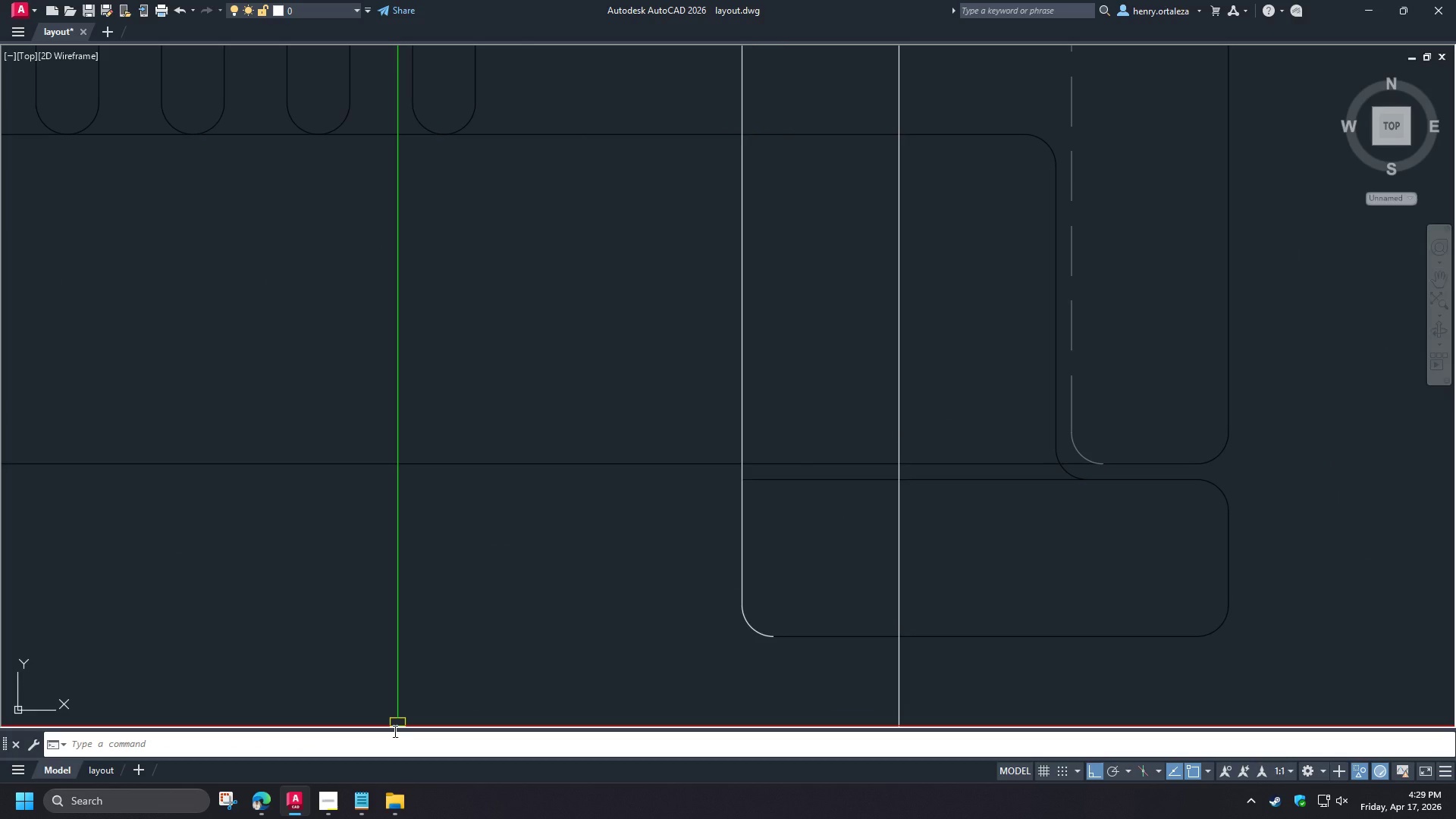 
left_click_drag(start_coordinate=[394, 730], to_coordinate=[393, 755])
 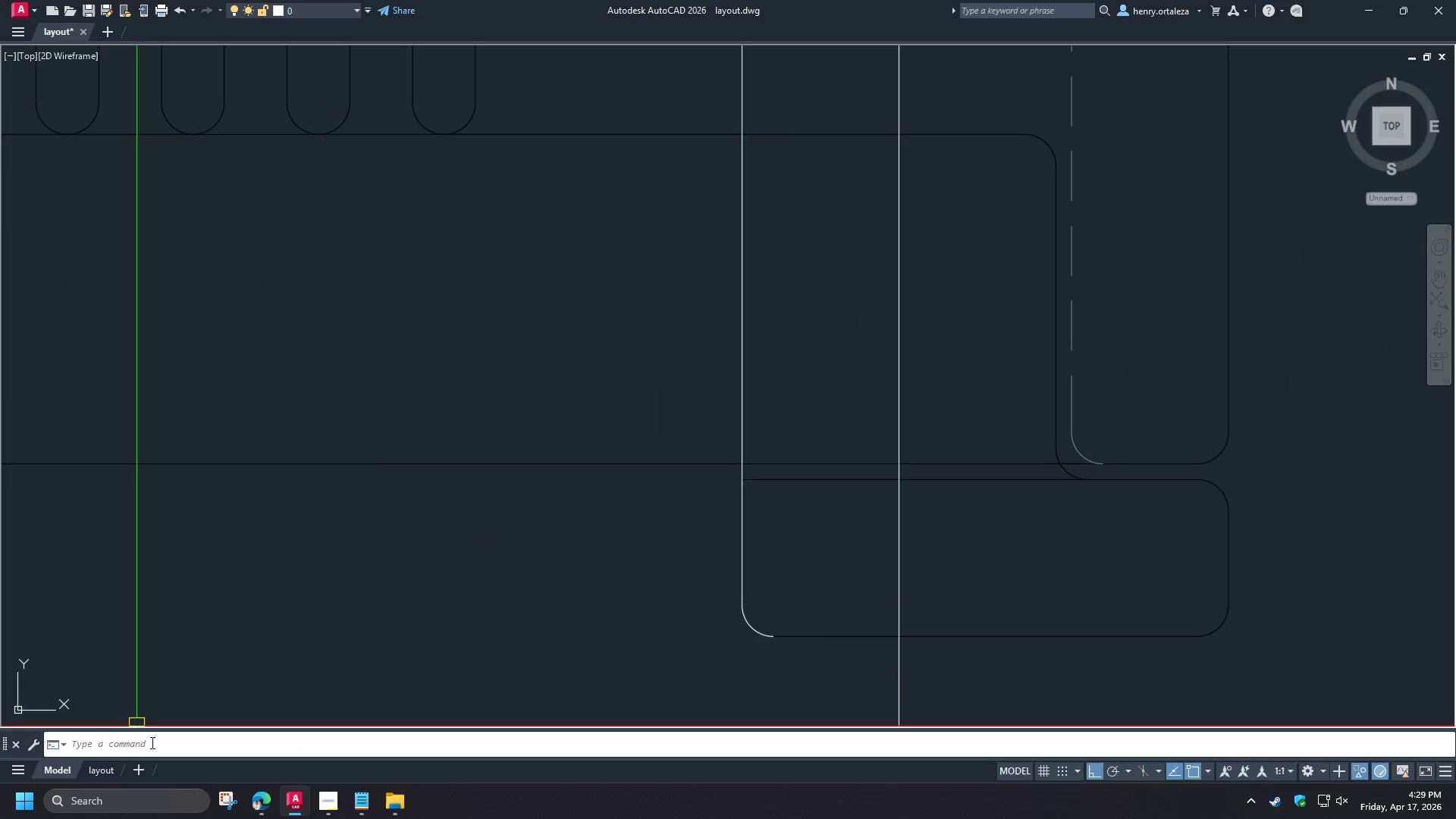 
left_click_drag(start_coordinate=[144, 728], to_coordinate=[145, 682])
 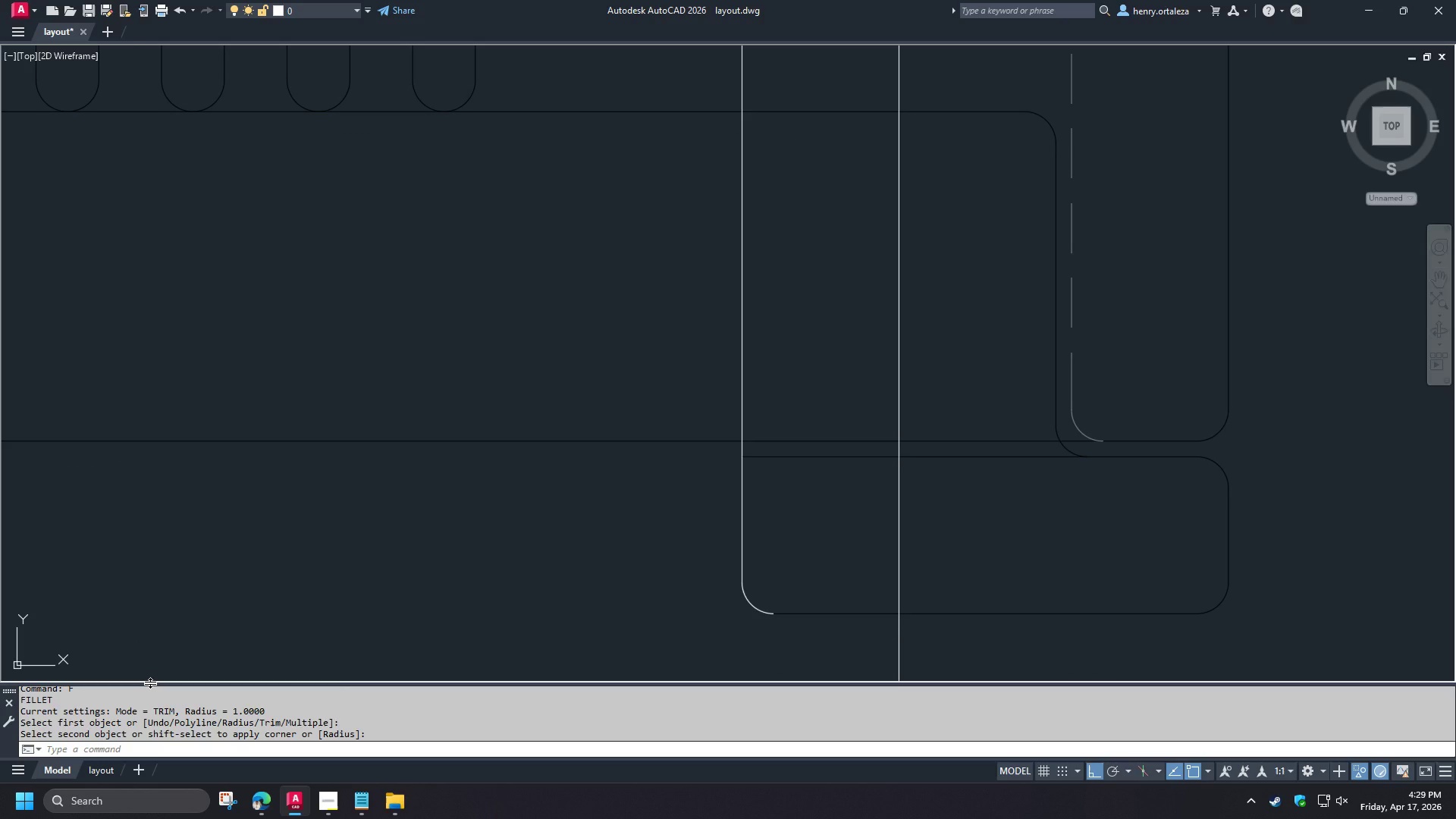 
left_click_drag(start_coordinate=[150, 683], to_coordinate=[152, 702])
 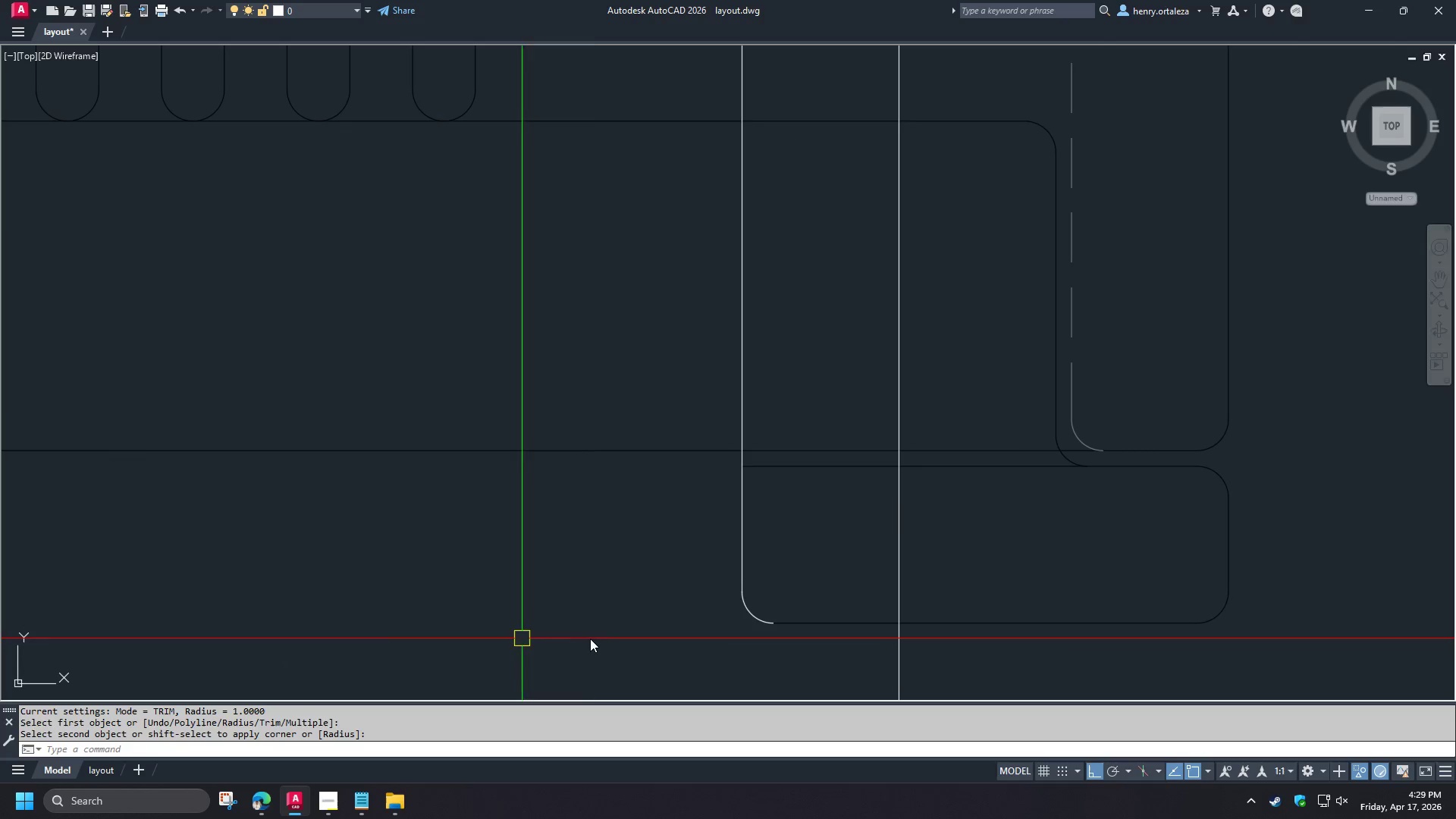 
key(Escape)
 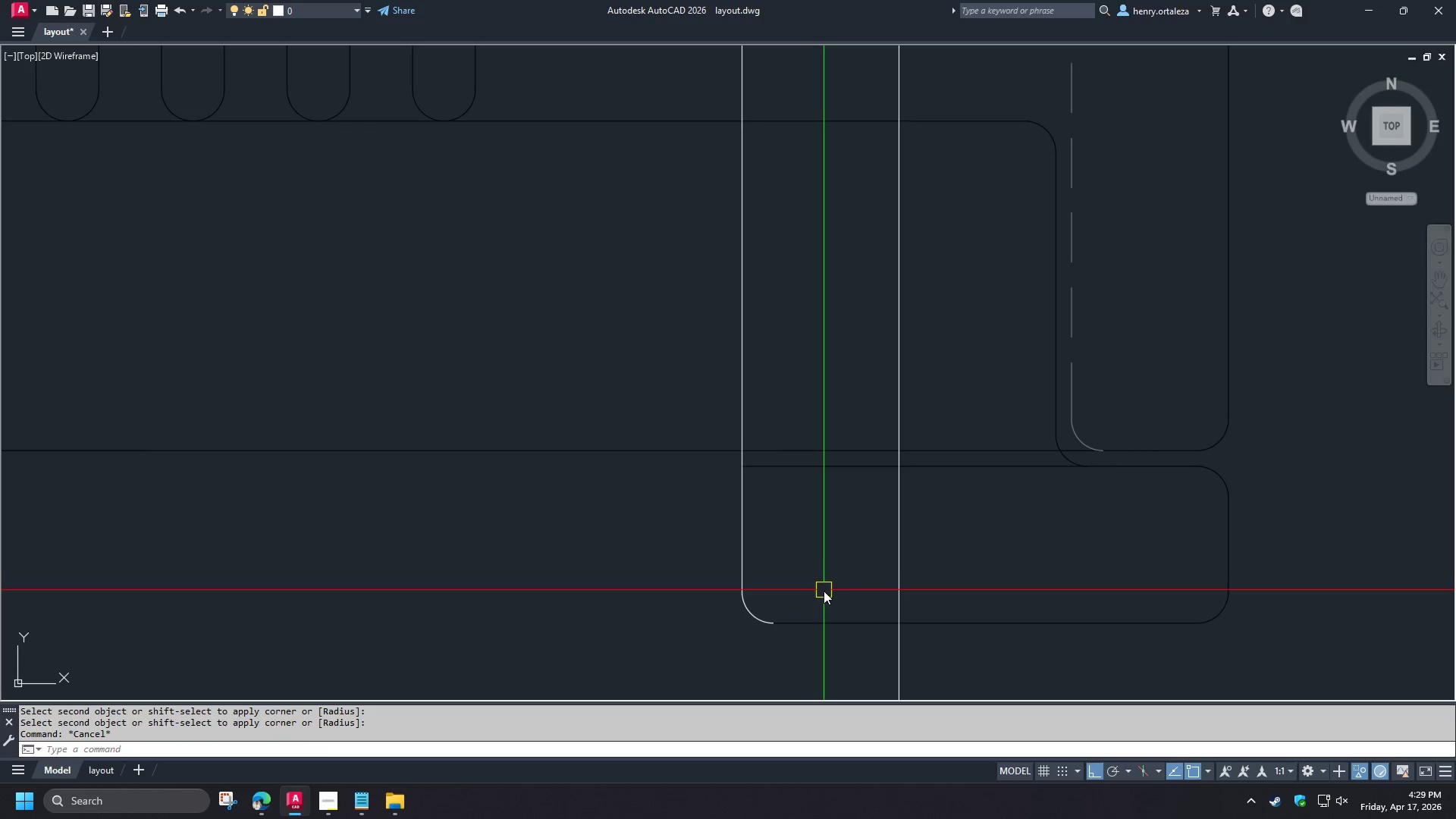 
key(F)
 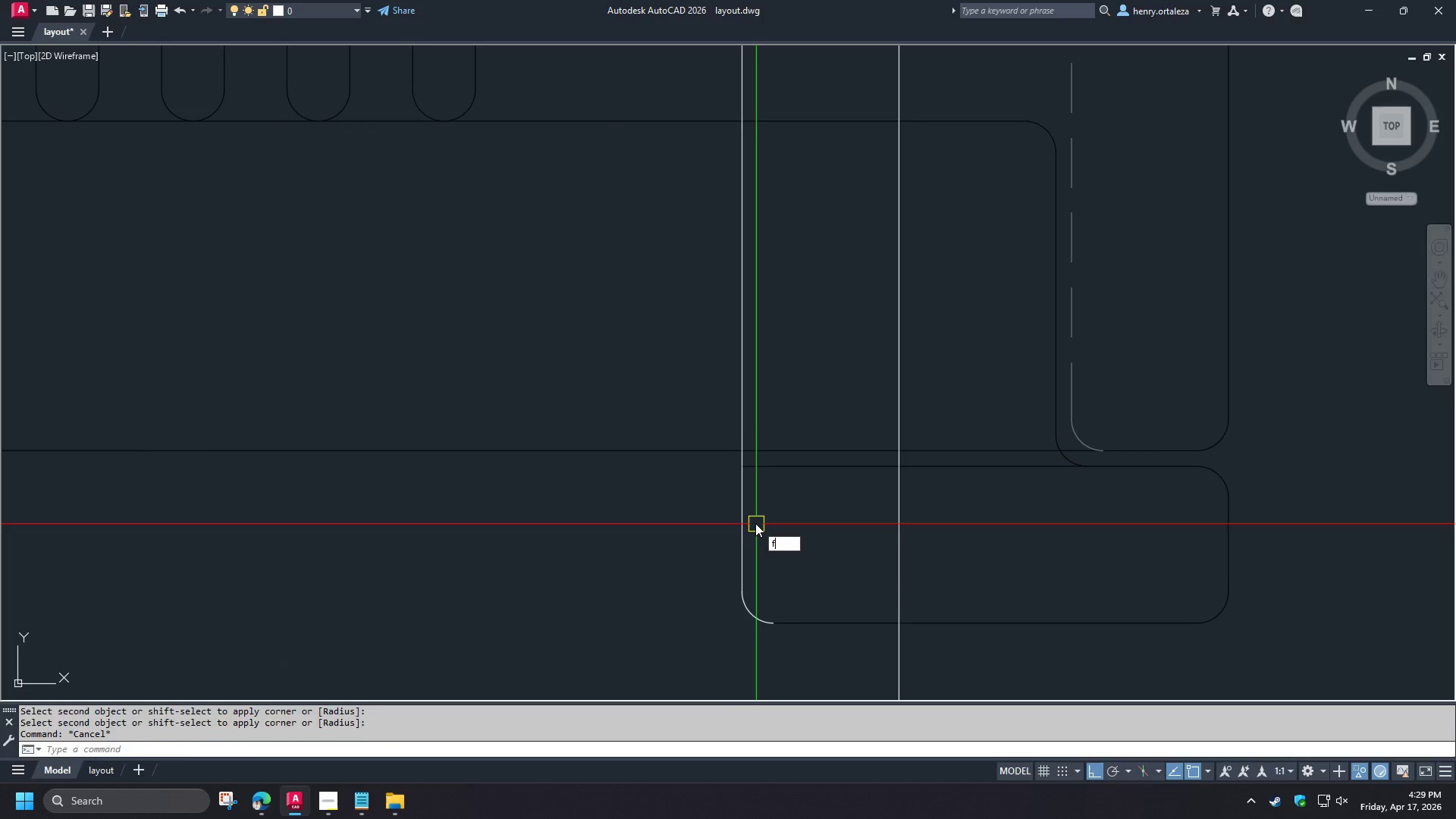 
key(Space)
 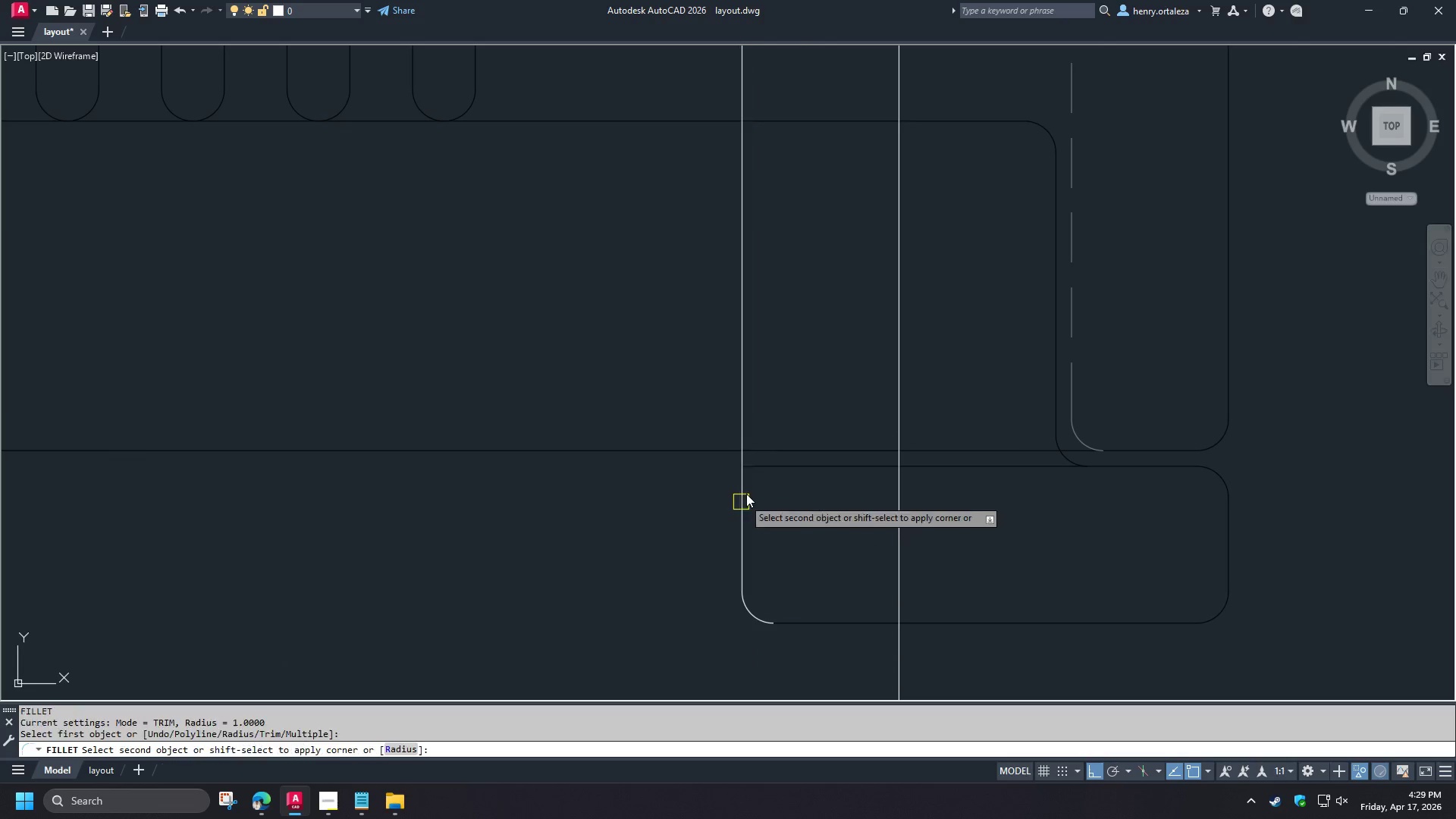 
double_click([767, 463])
 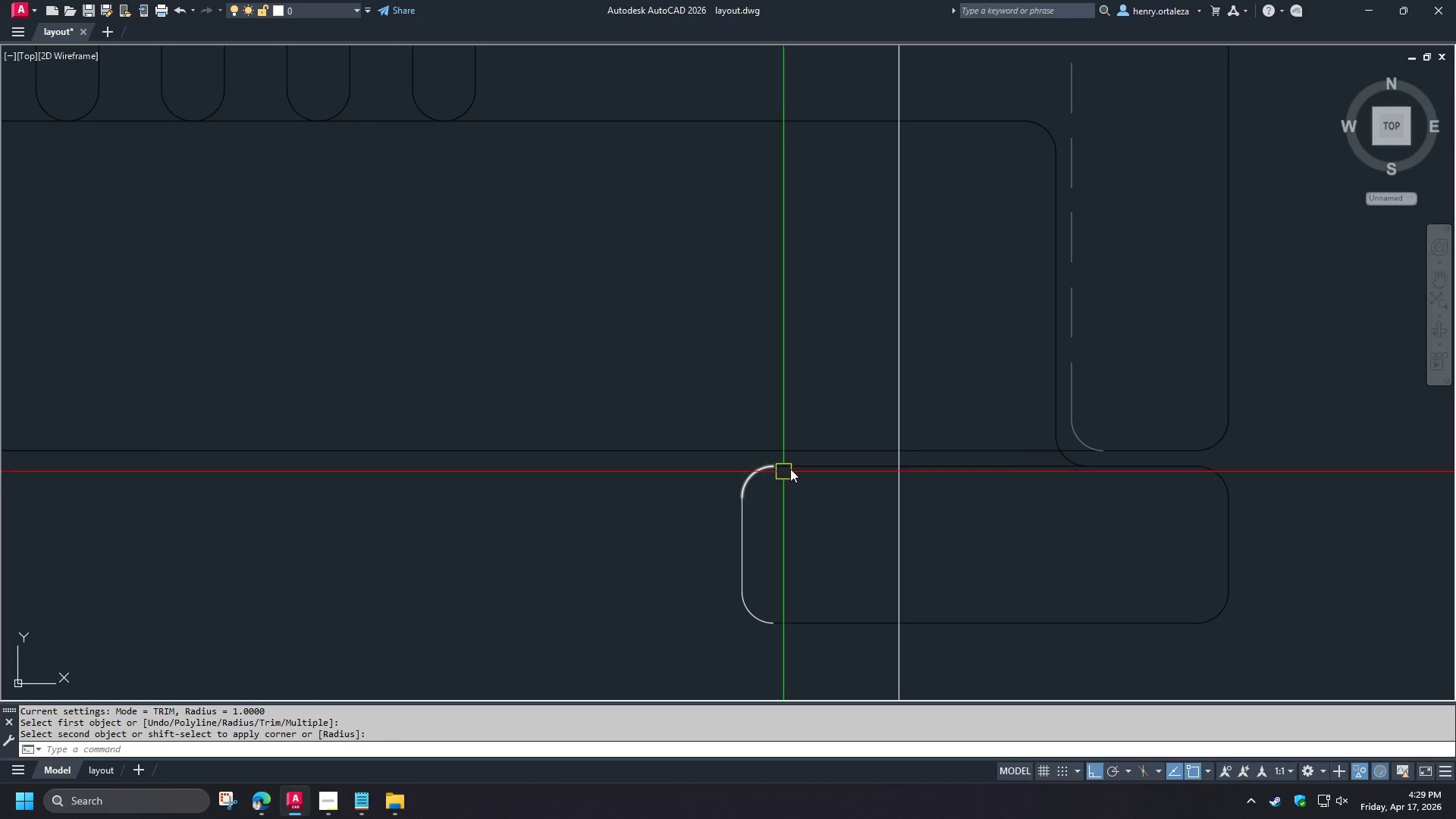 
type(ma )
 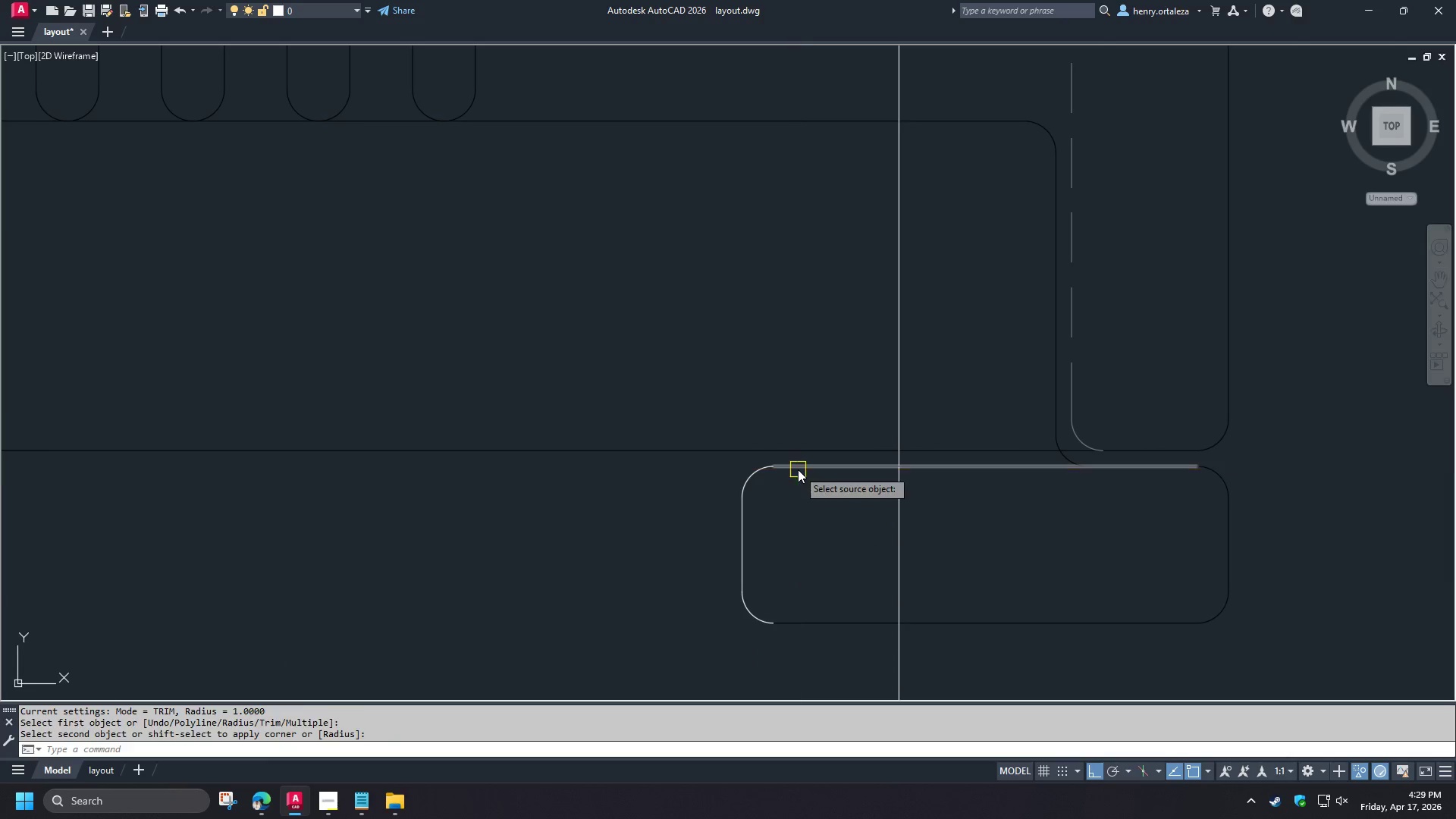 
left_click([798, 469])
 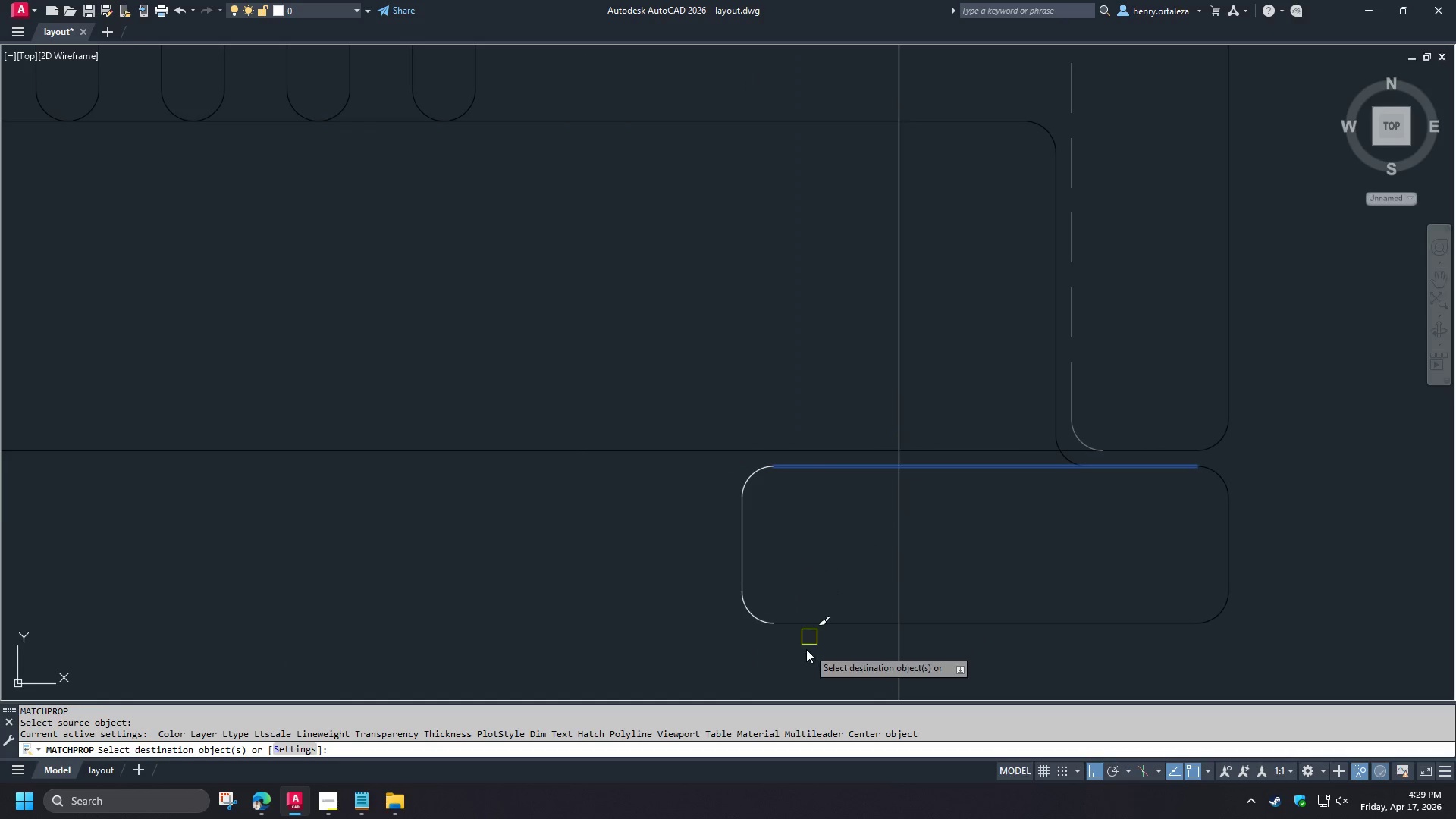 
left_click_drag(start_coordinate=[806, 652], to_coordinate=[800, 639])
 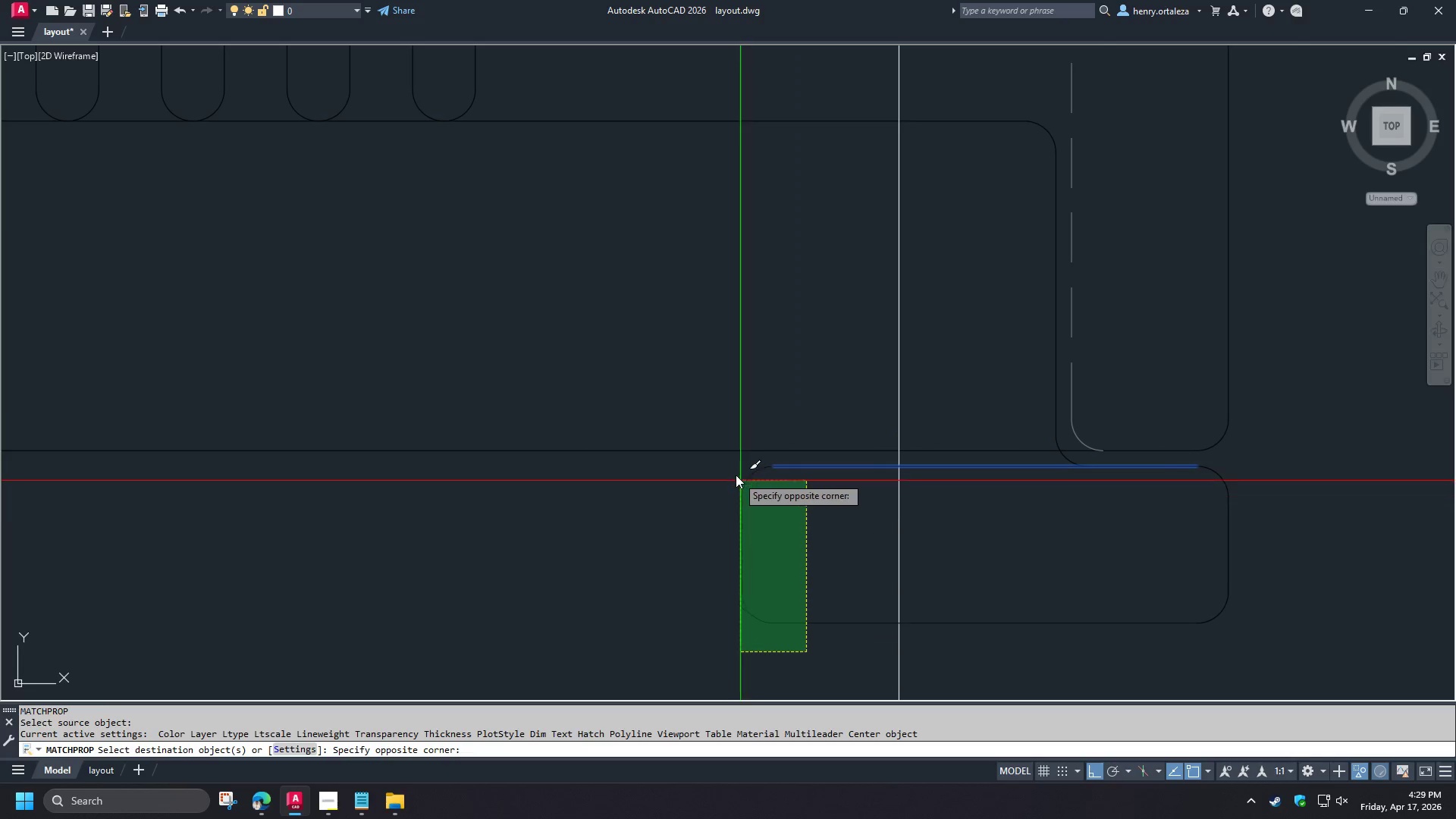 
left_click([731, 470])
 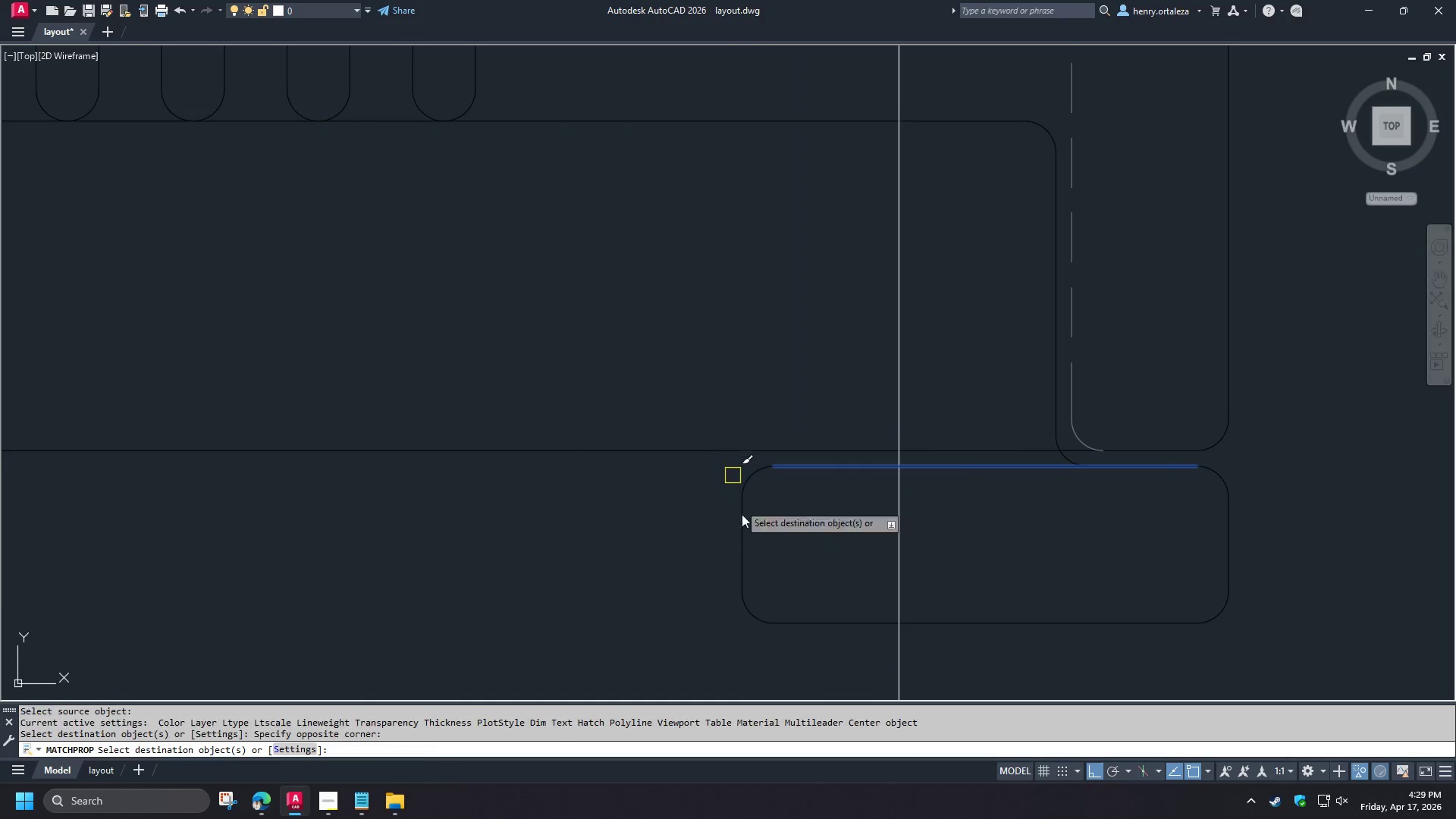 
key(Space)
 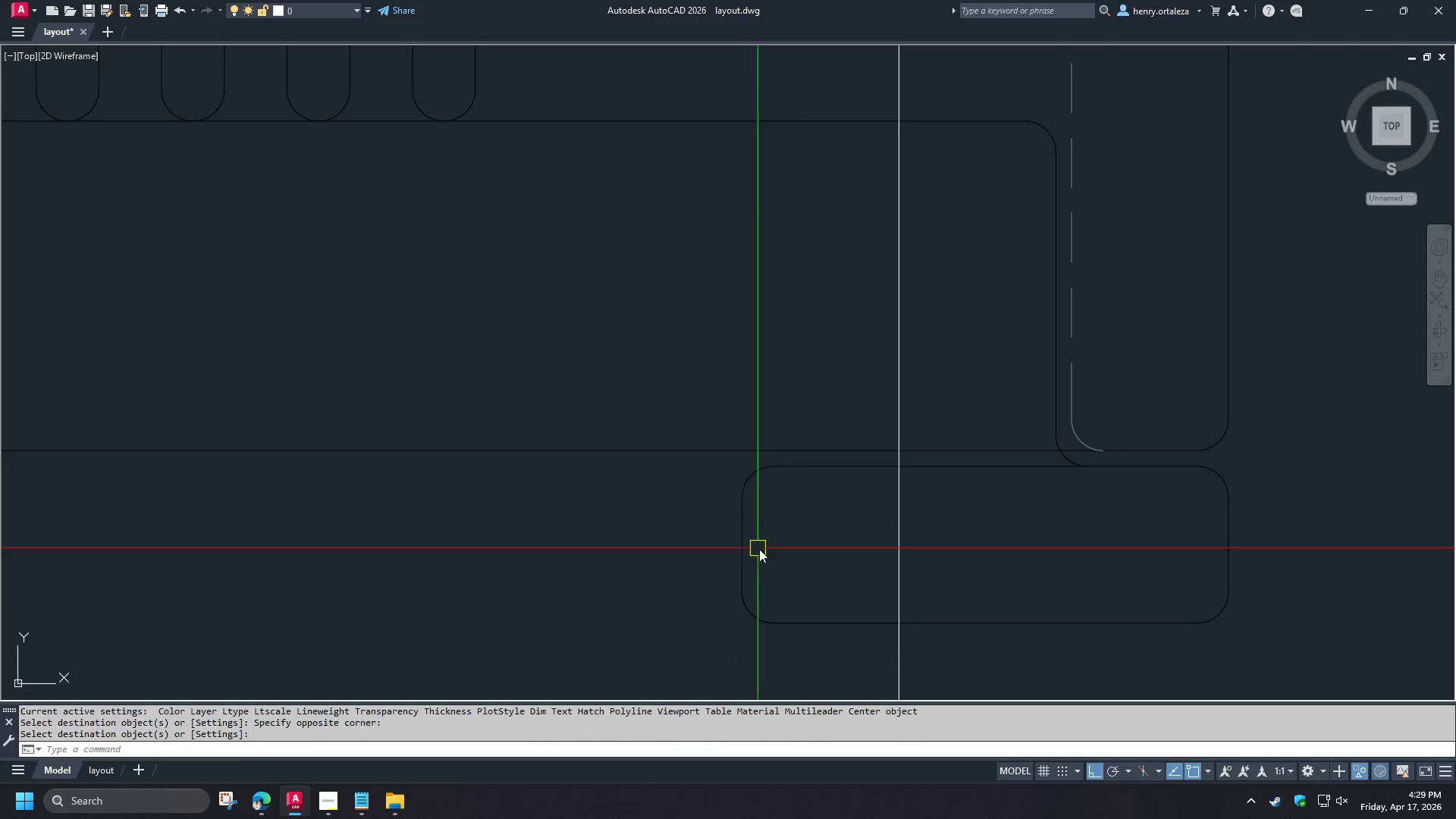 
scroll: coordinate [934, 585], scroll_direction: down, amount: 3.0
 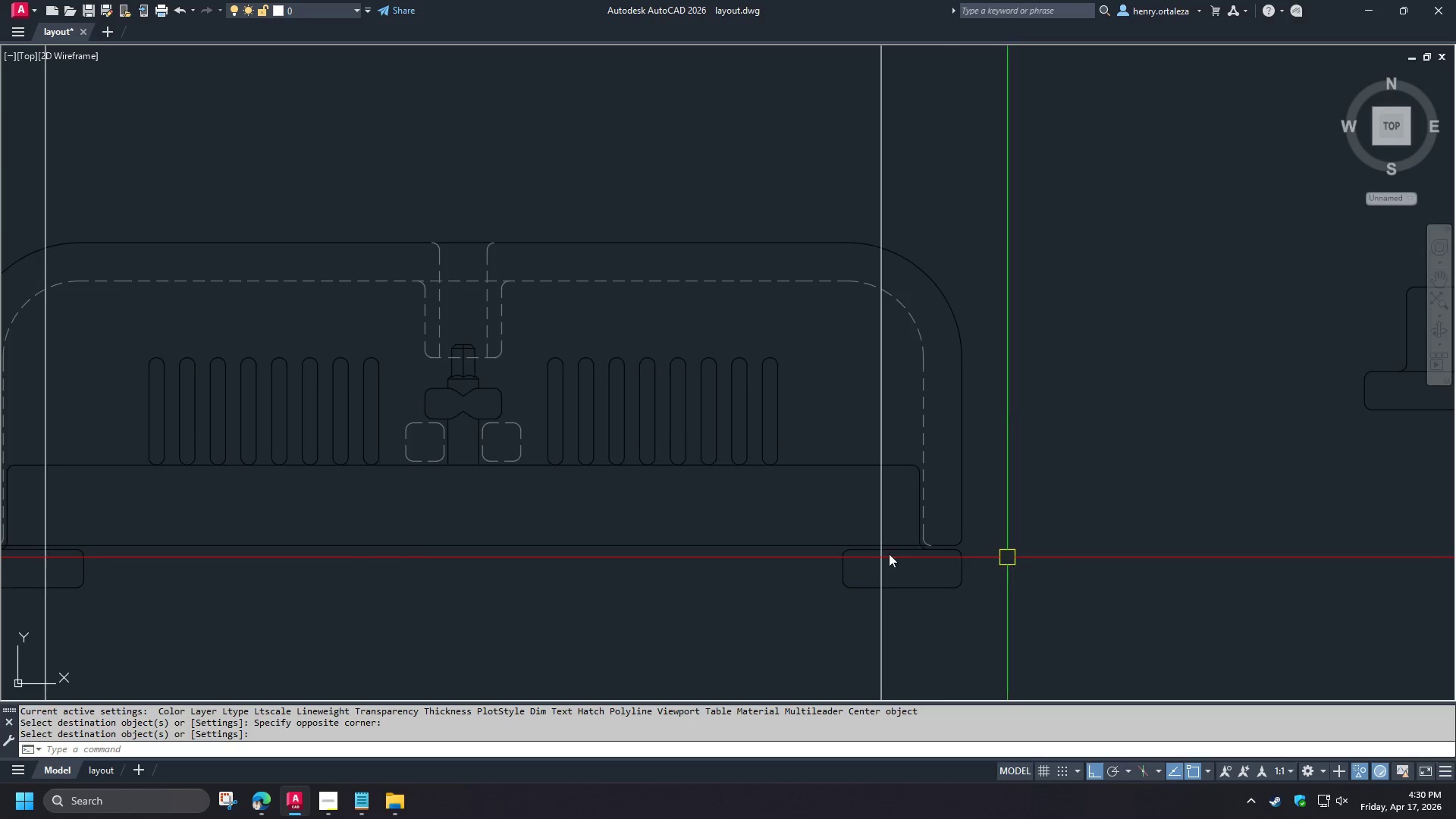 
scroll: coordinate [315, 598], scroll_direction: up, amount: 3.0
 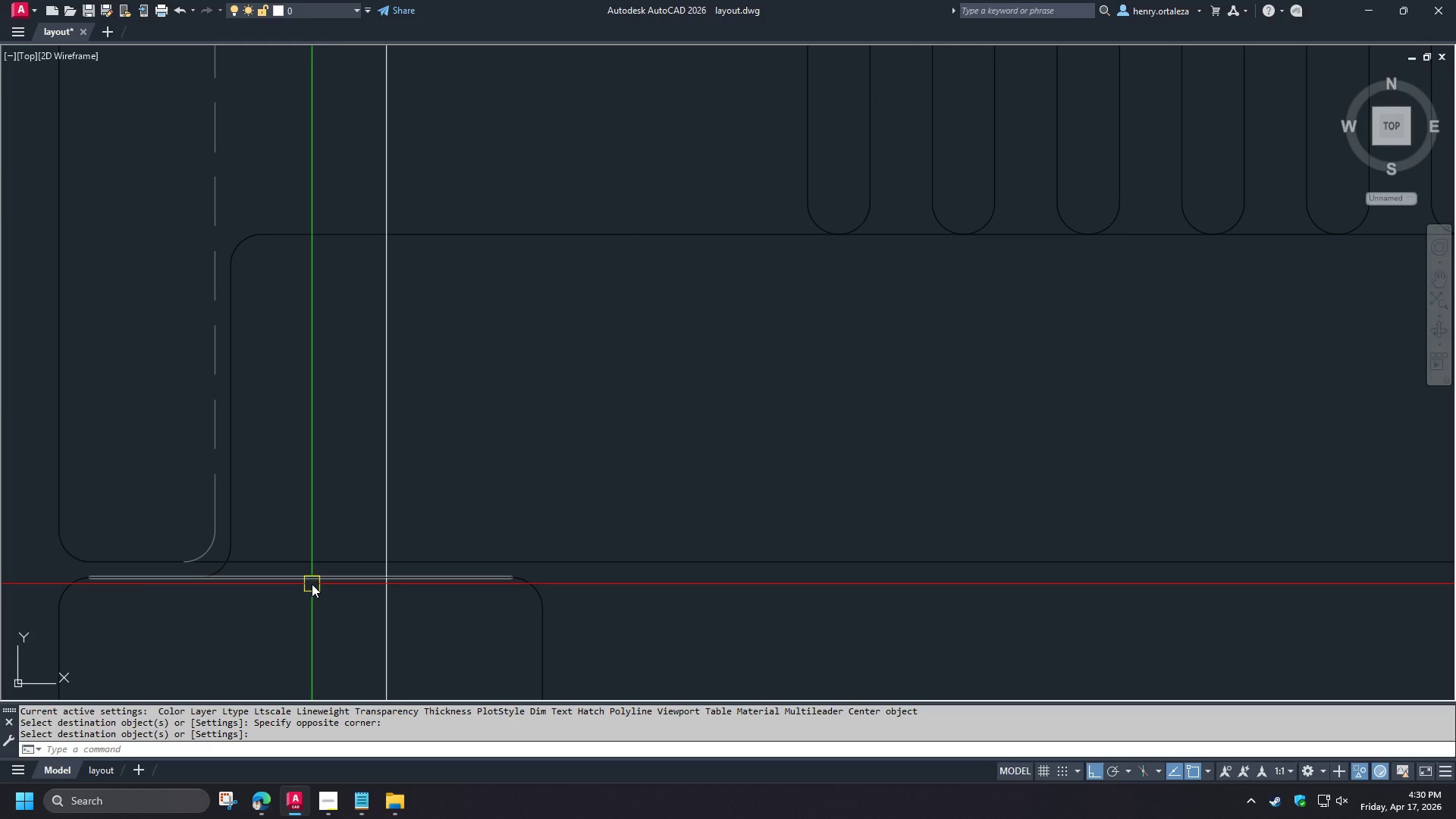 
type(tr )
 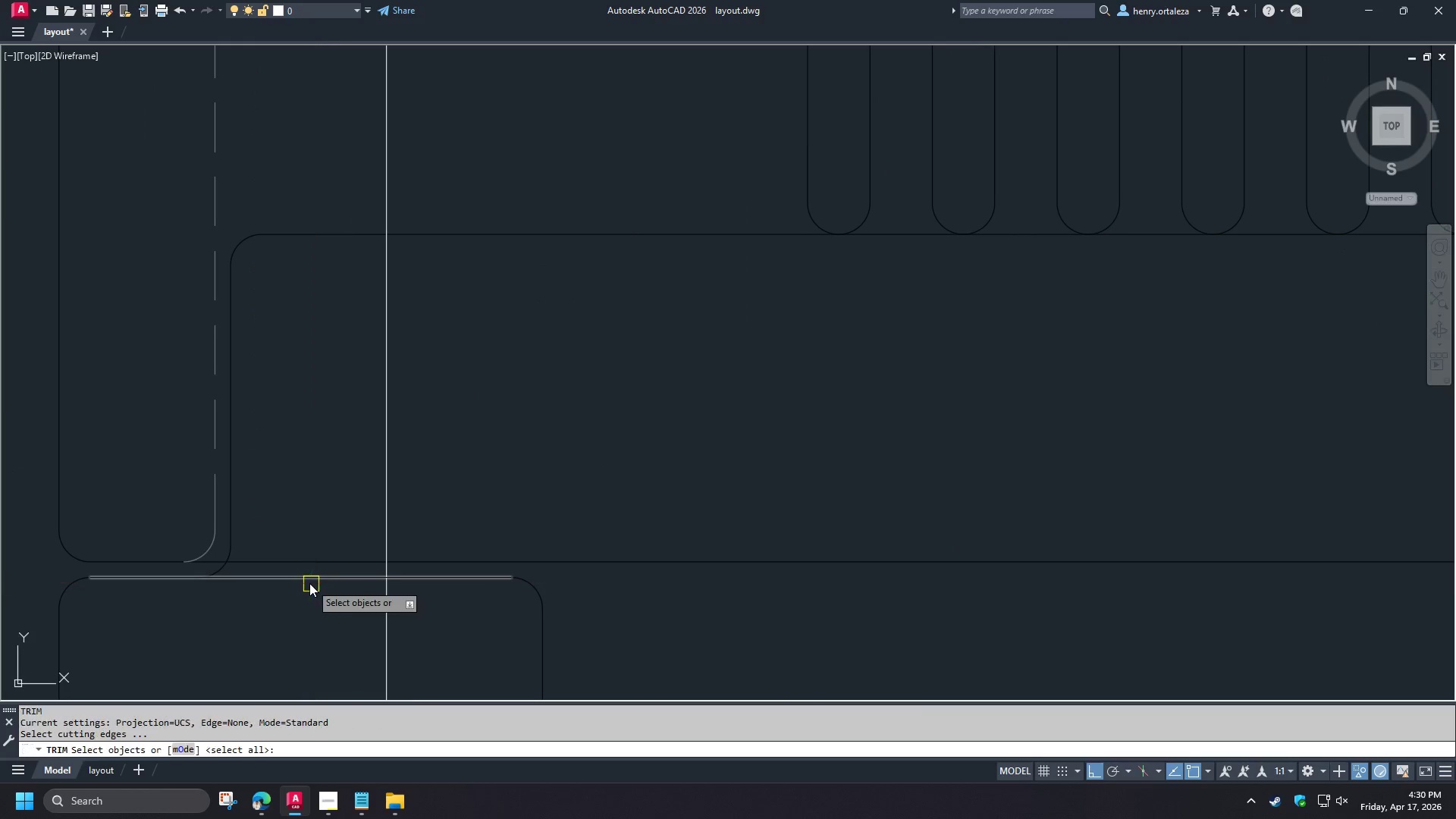 
key(Space)
 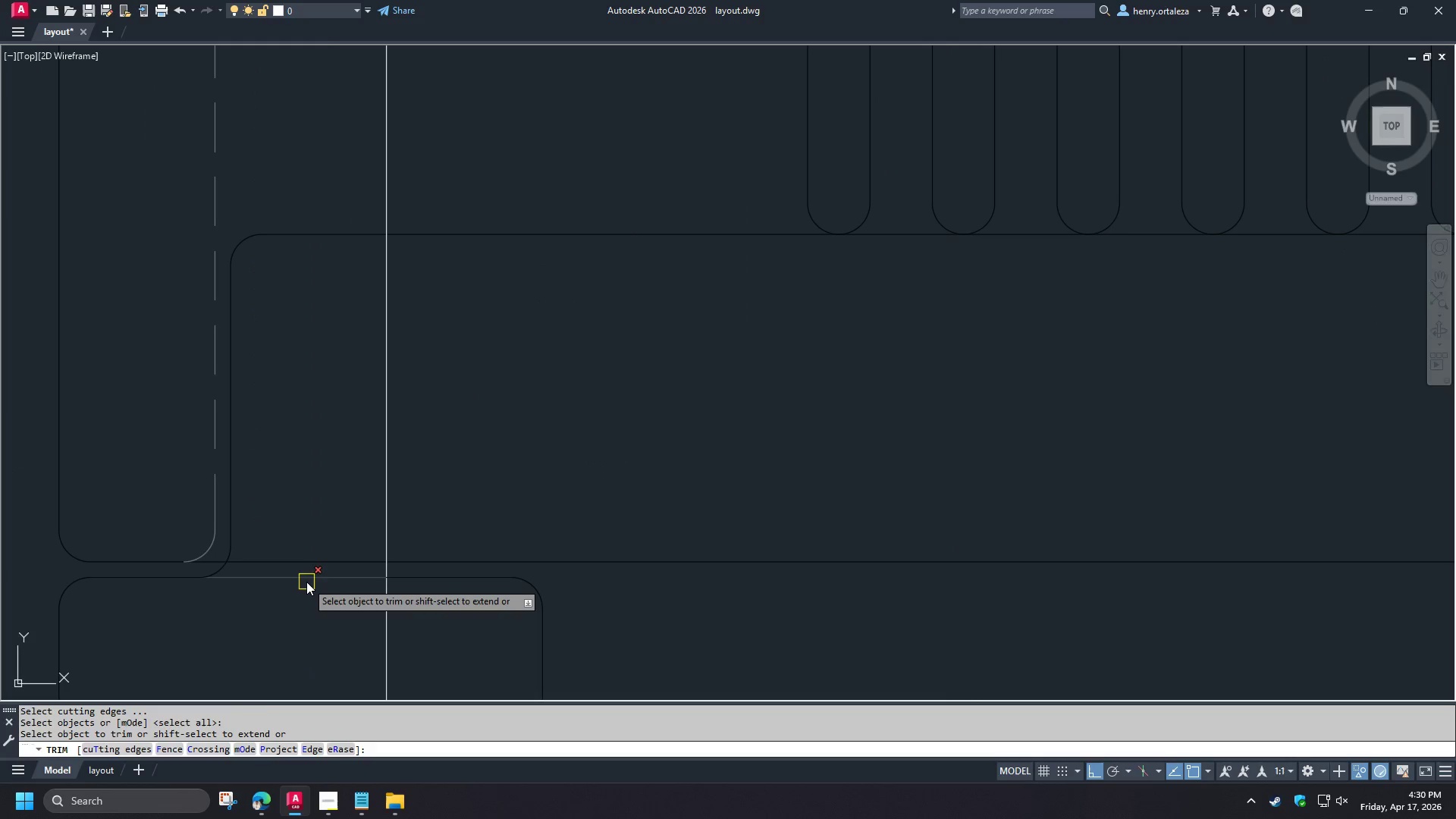 
left_click([306, 582])
 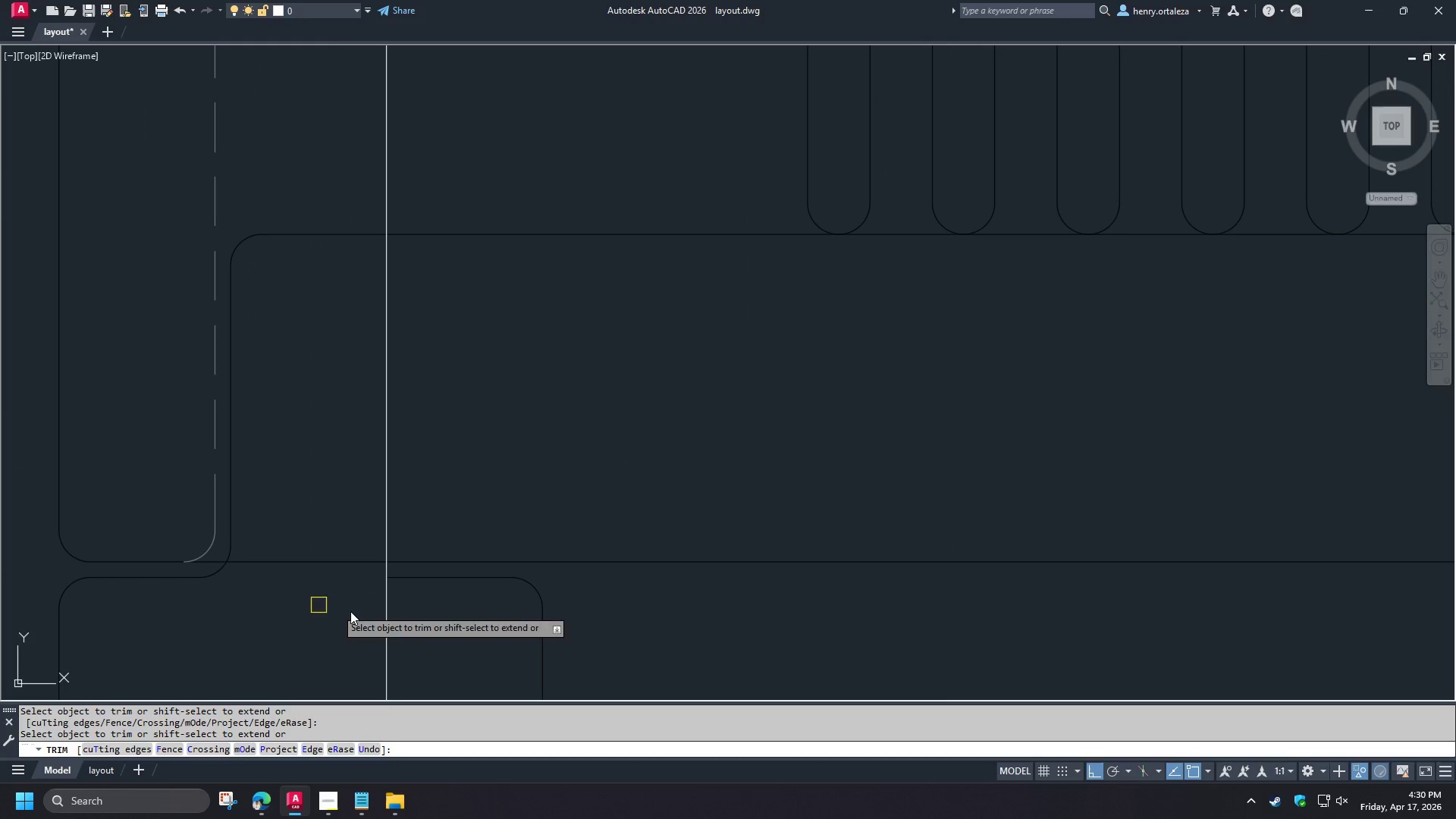 
key(Space)
 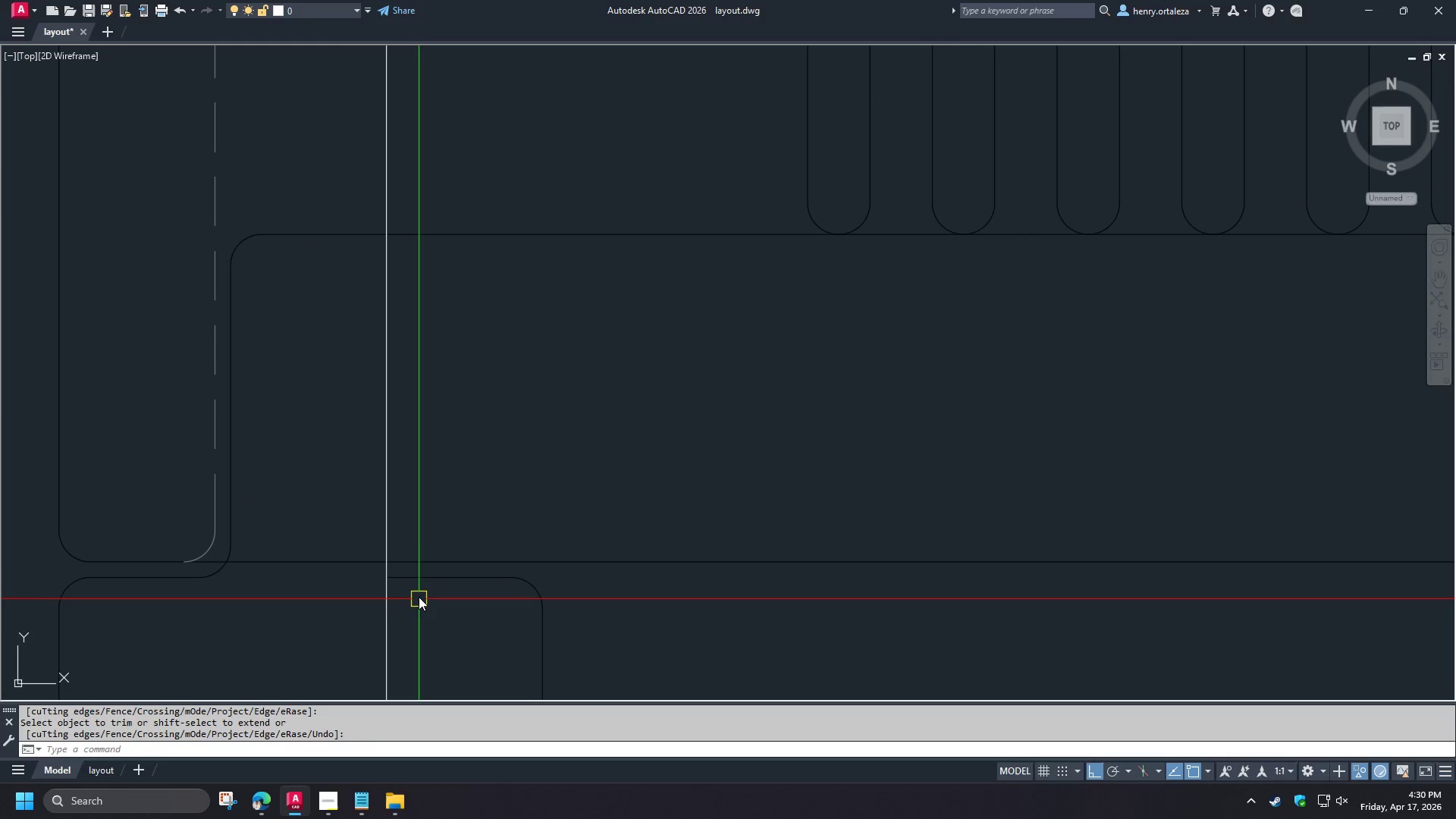 
hold_key(key=F, duration=4.91)
 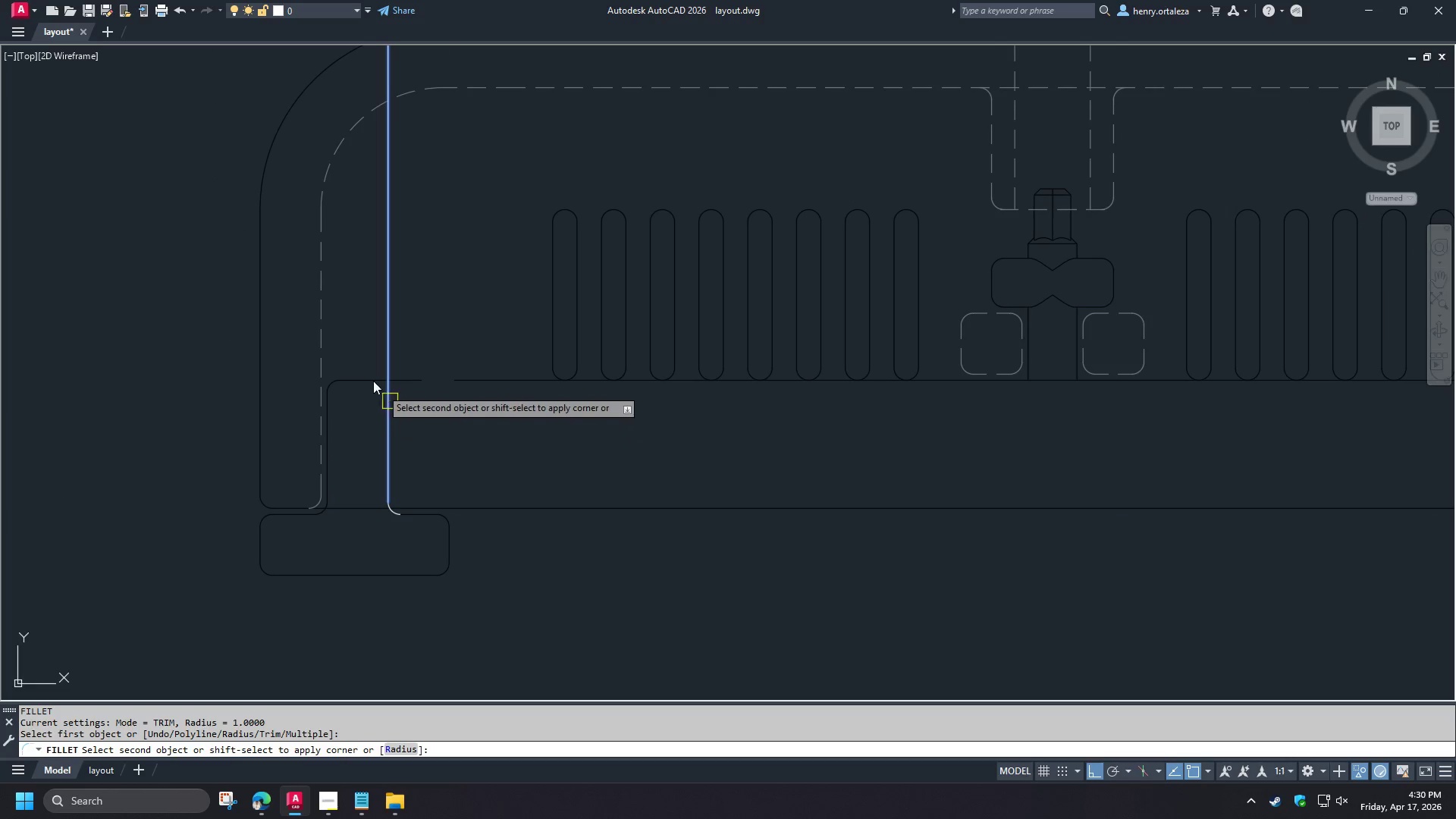 
key(Space)
 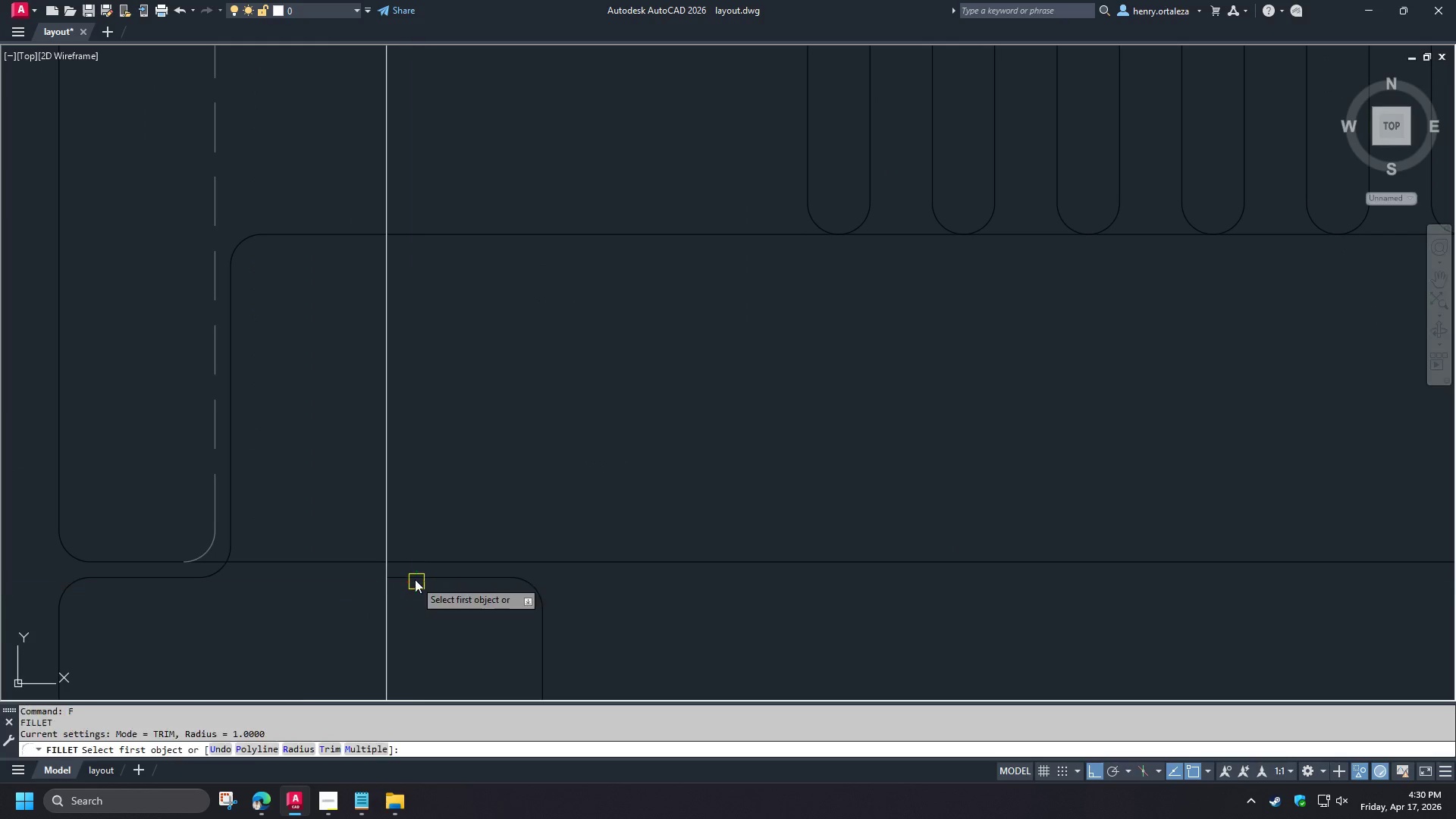 
left_click([415, 579])
 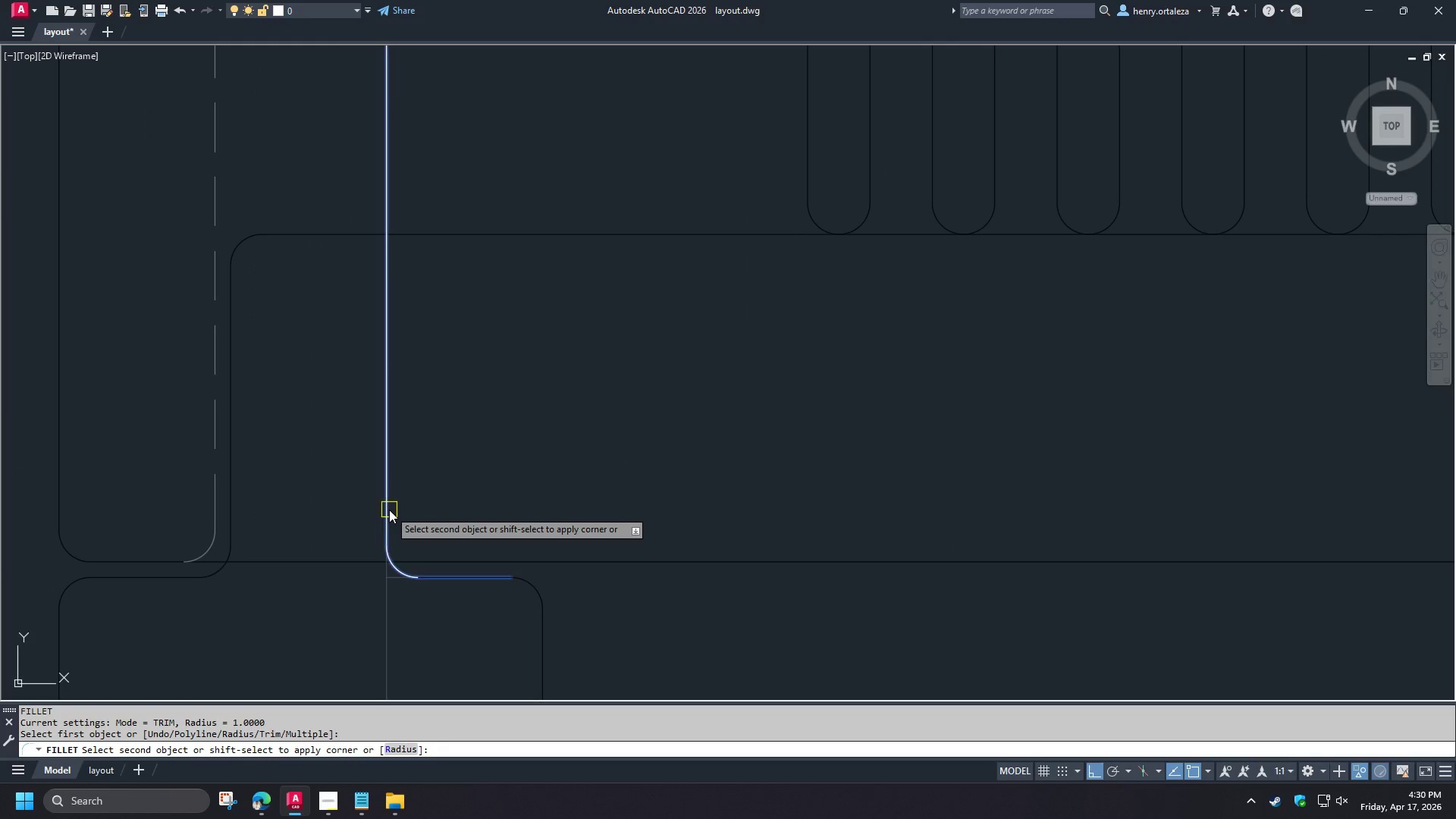 
left_click([389, 510])
 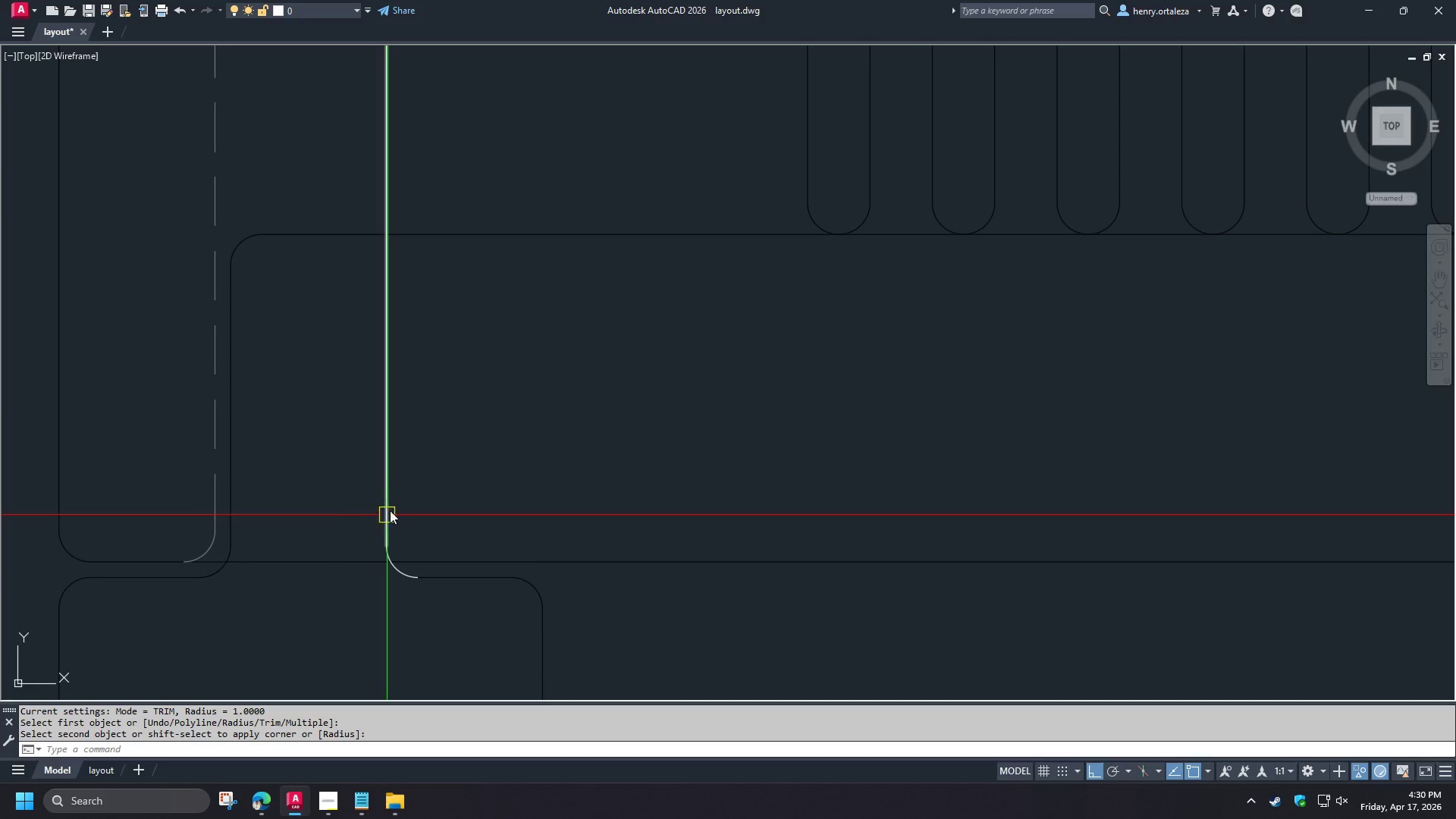 
scroll: coordinate [388, 471], scroll_direction: down, amount: 2.0
 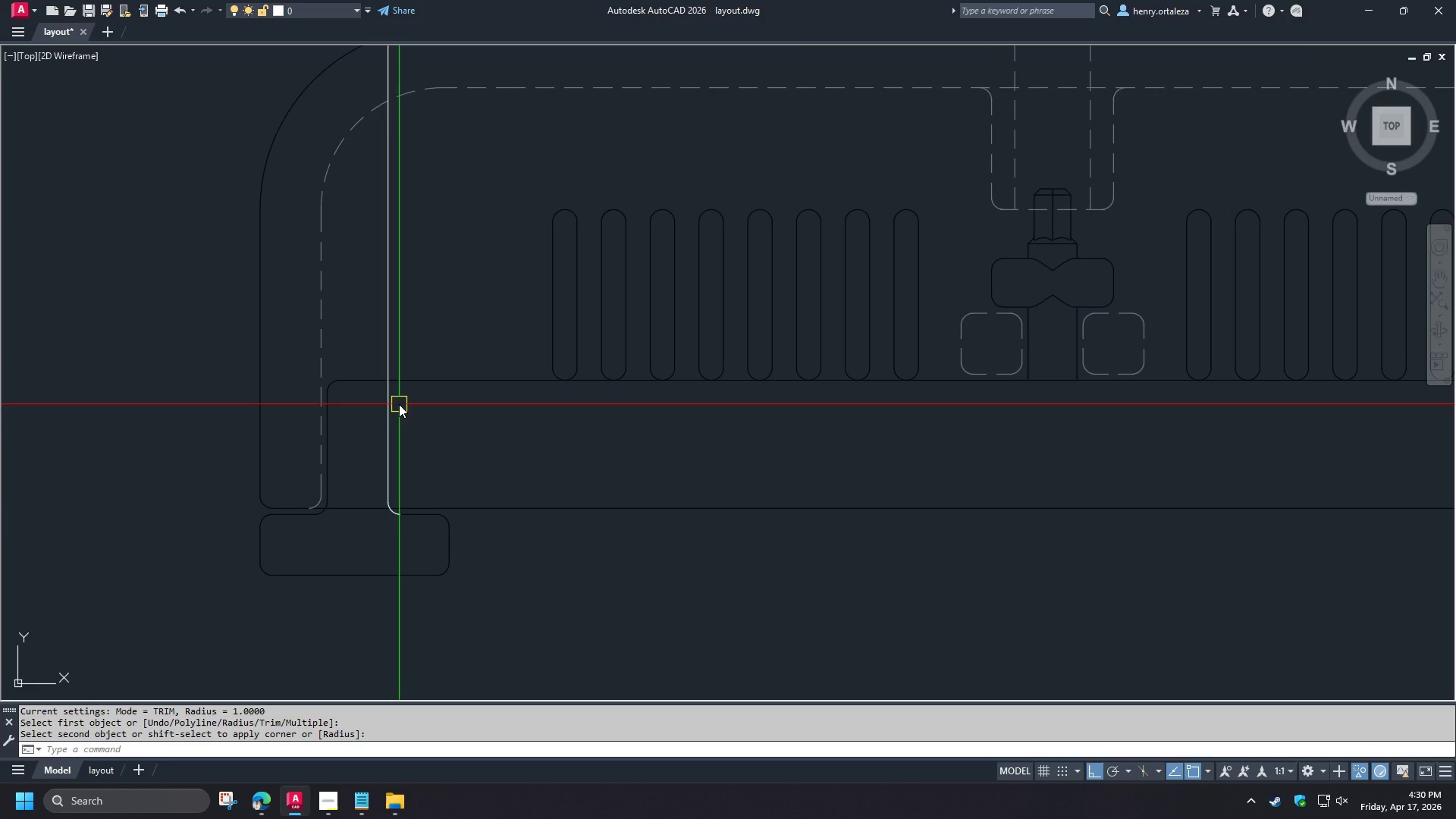 
key(Space)
 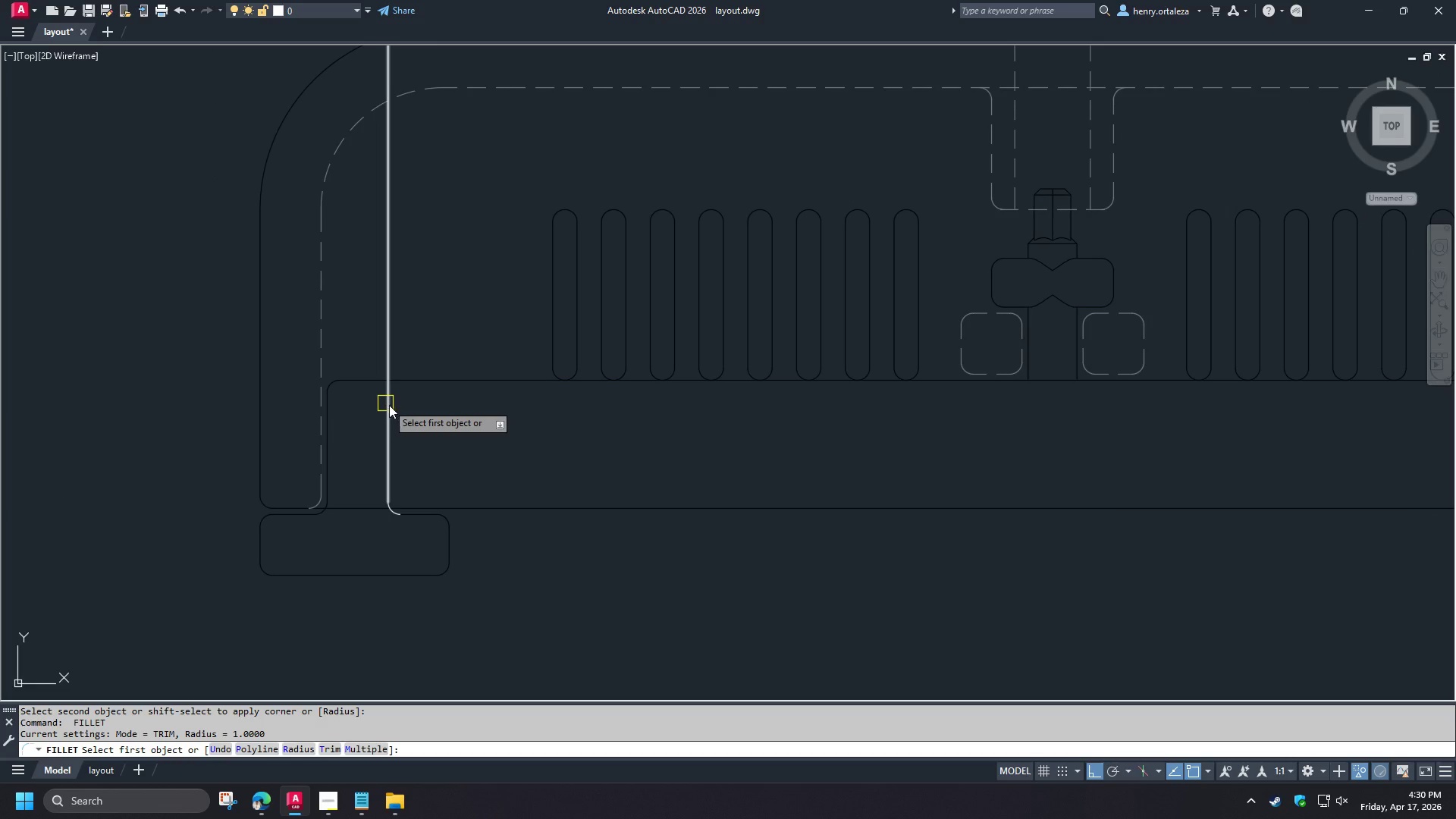 
key(Escape)
type(br )
 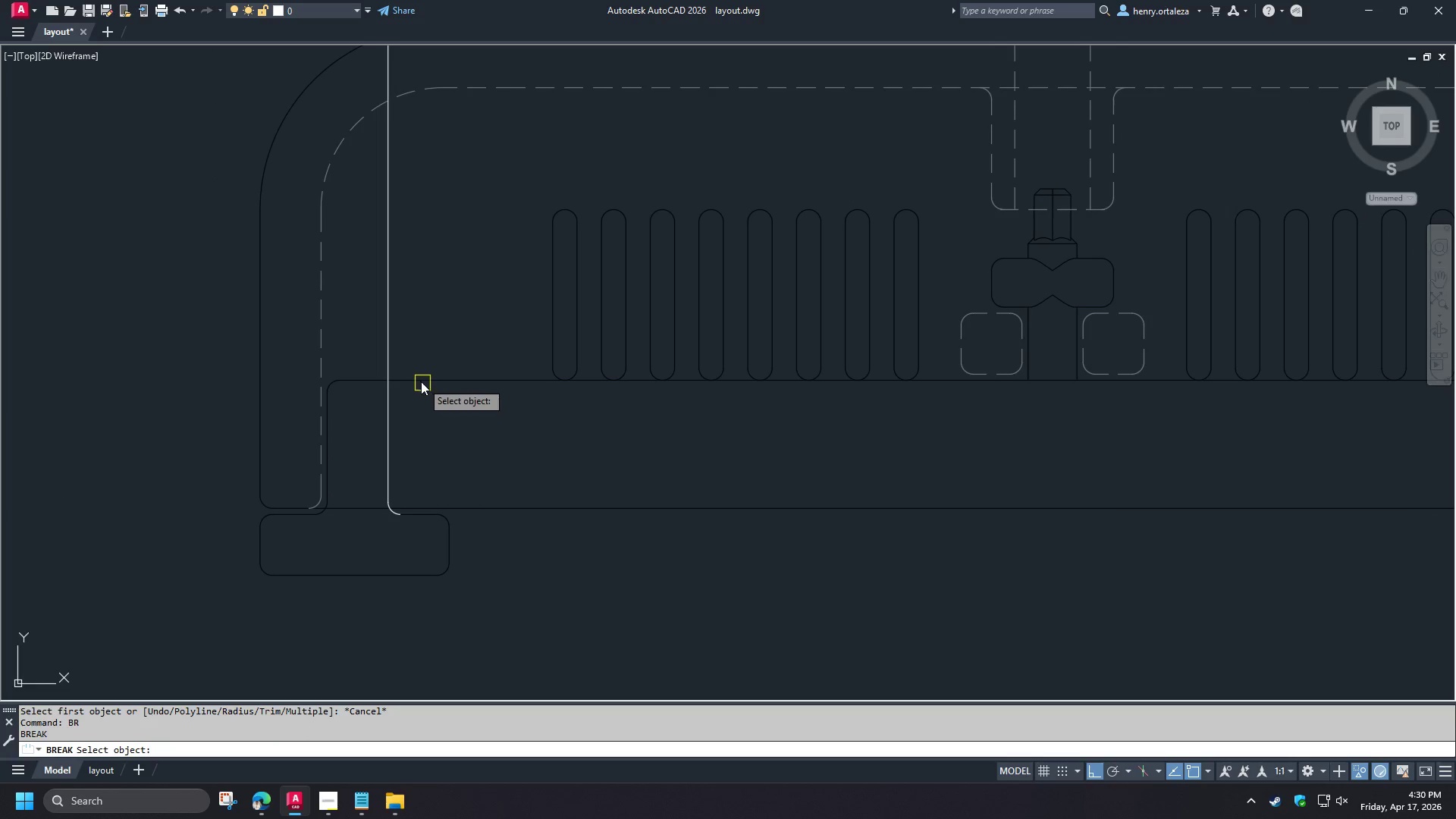 
left_click_drag(start_coordinate=[421, 381], to_coordinate=[434, 388])
 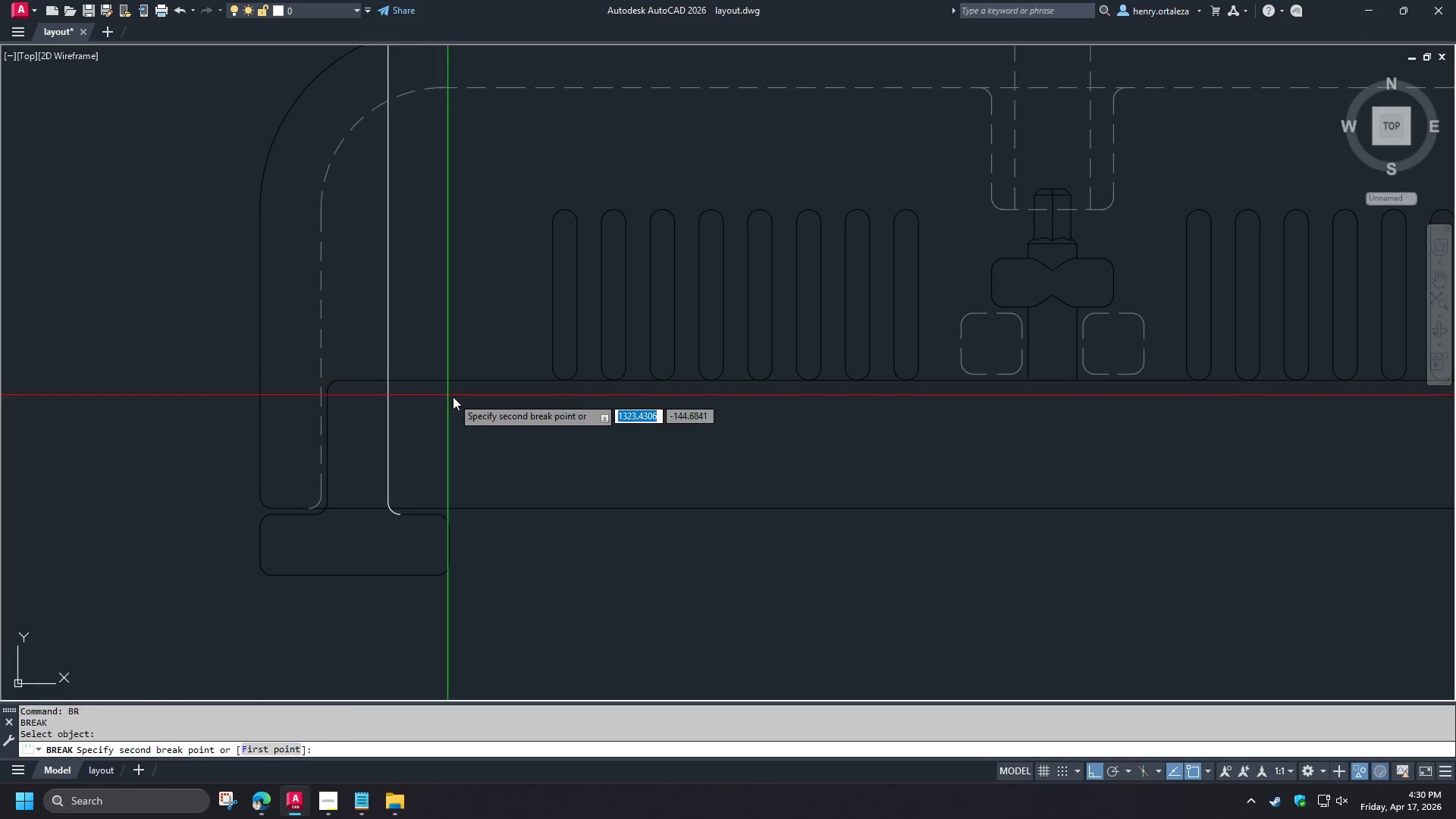 
double_click([454, 398])
 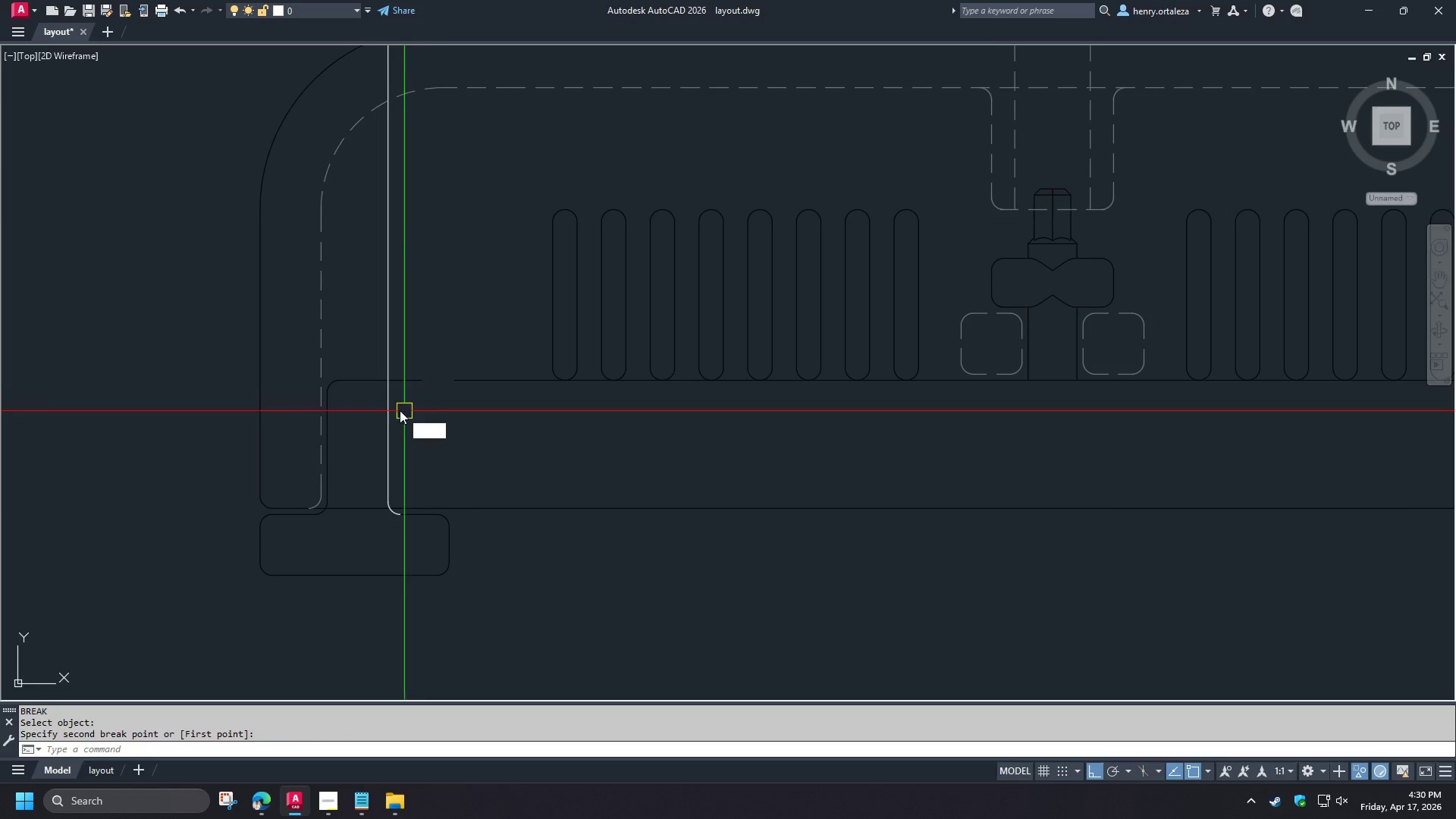 
key(Space)
 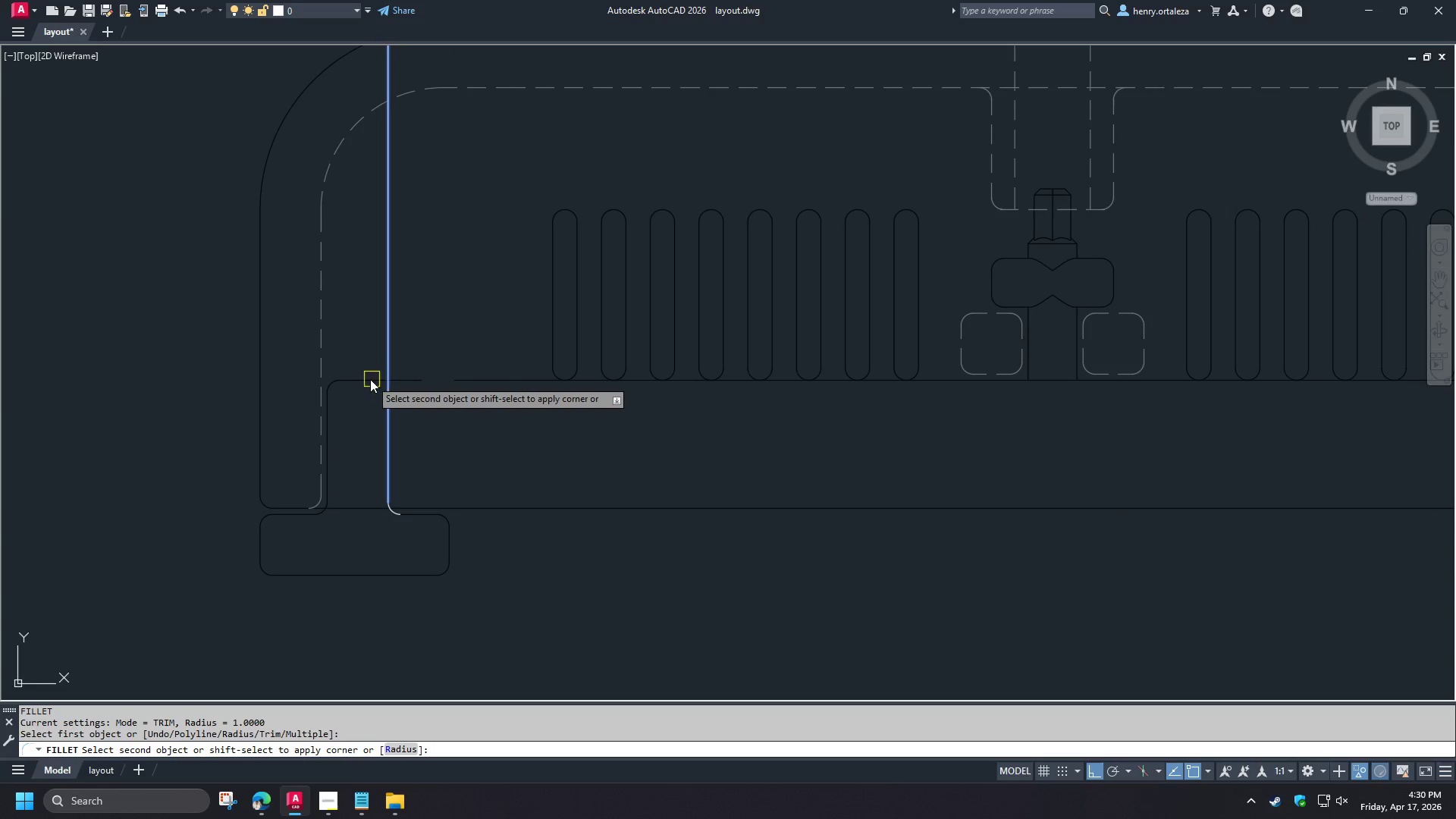 
double_click([370, 379])
 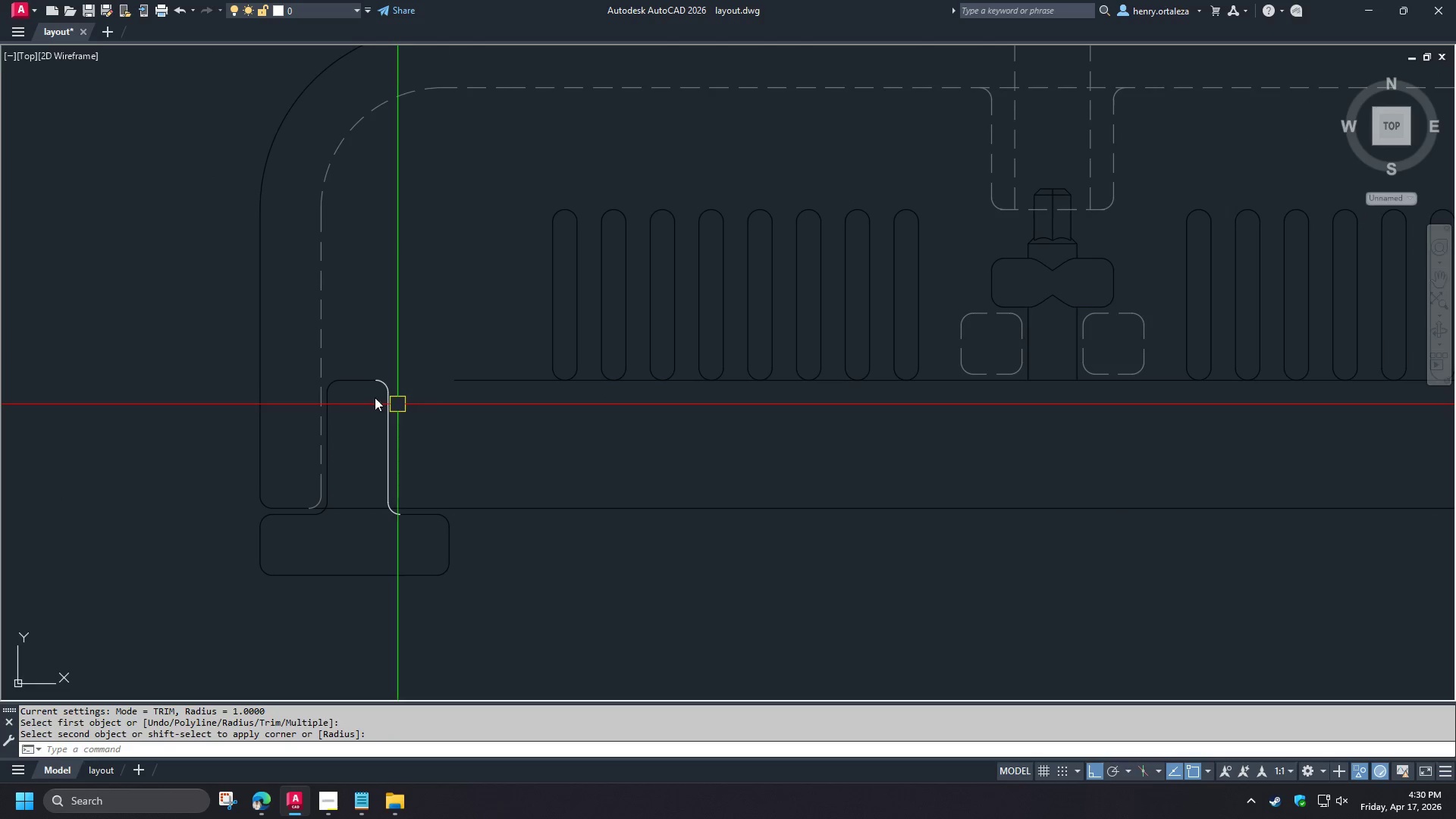 
type(ma )
 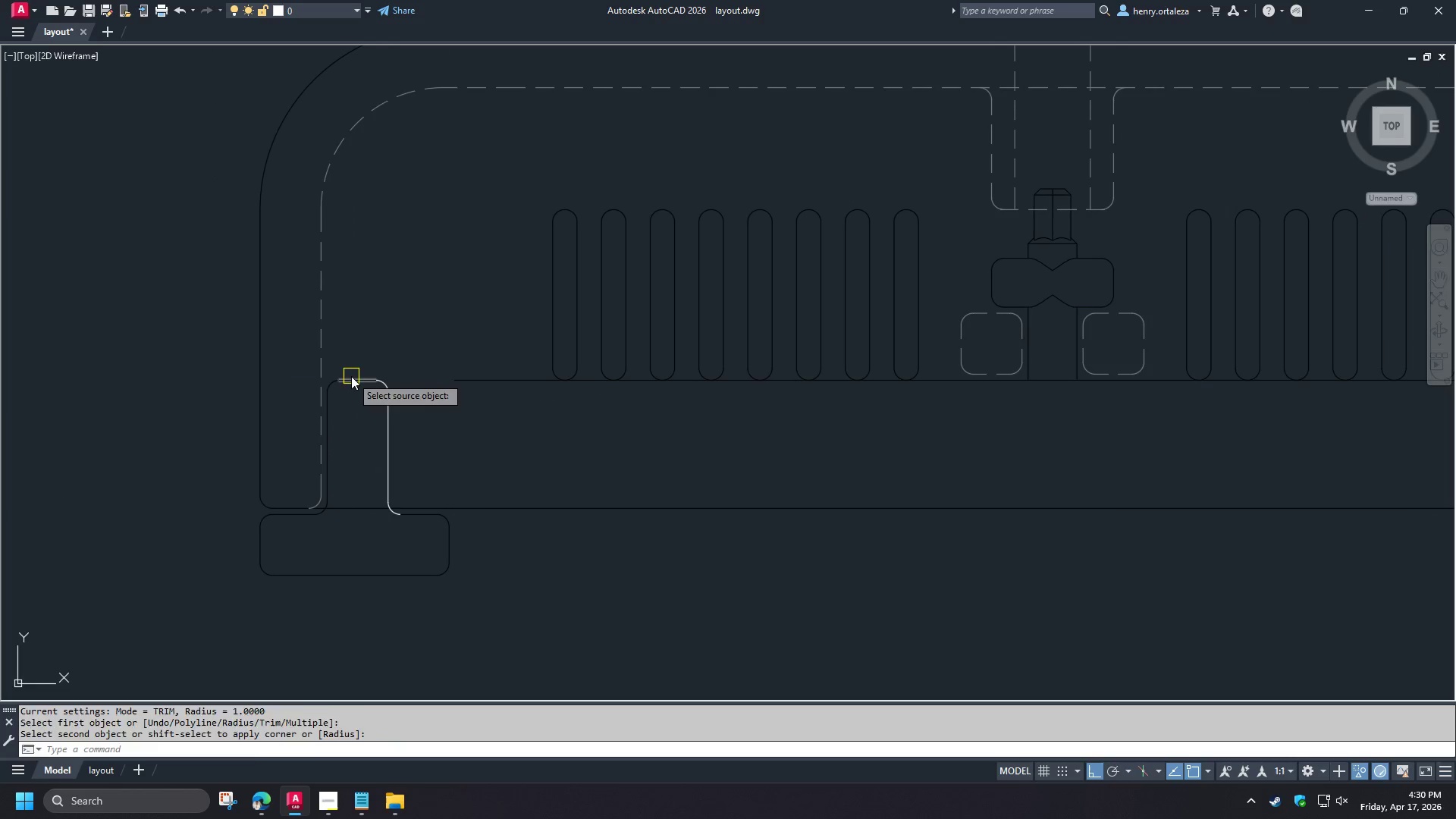 
left_click([351, 376])
 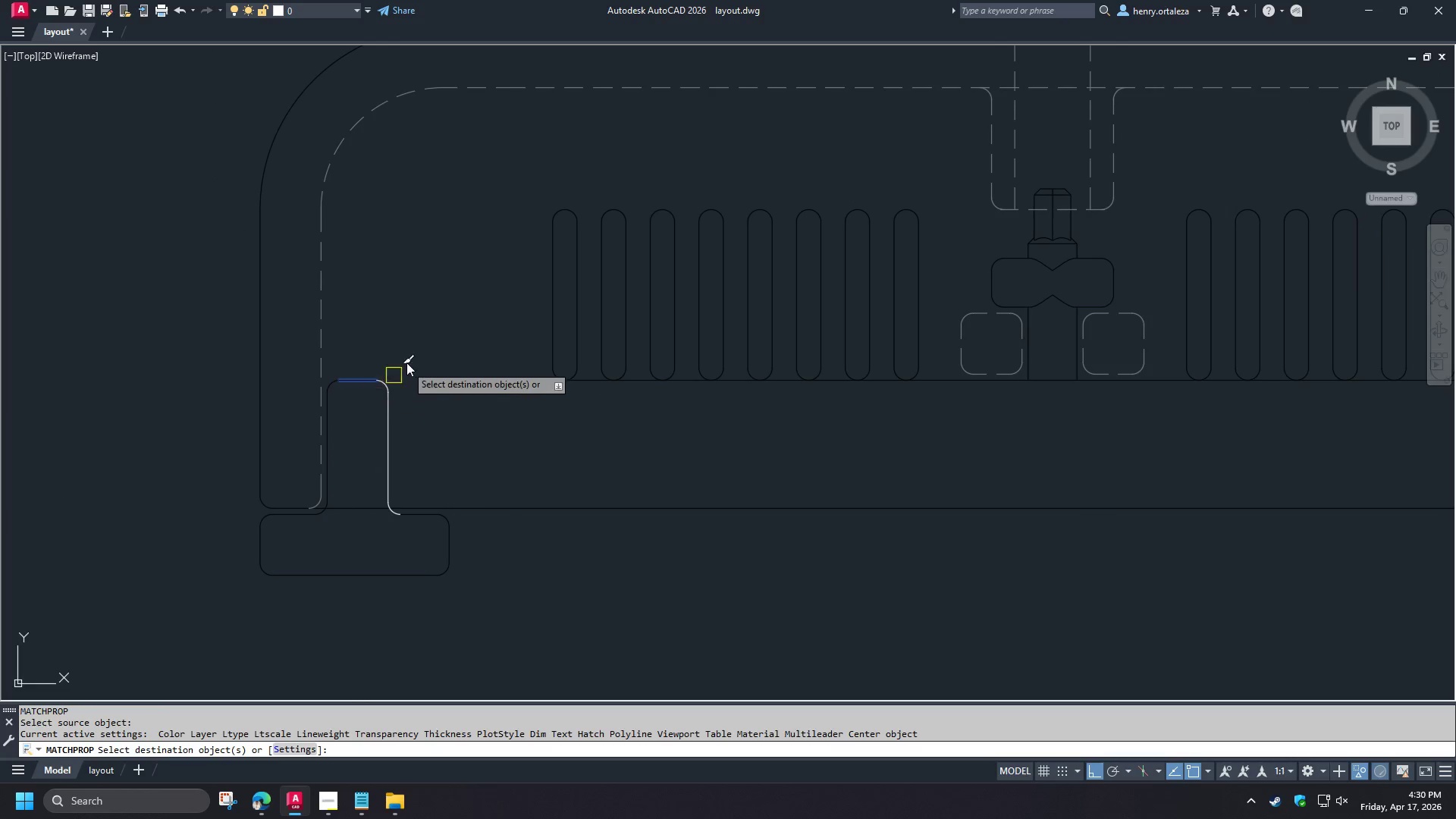 
left_click_drag(start_coordinate=[405, 359], to_coordinate=[403, 363])
 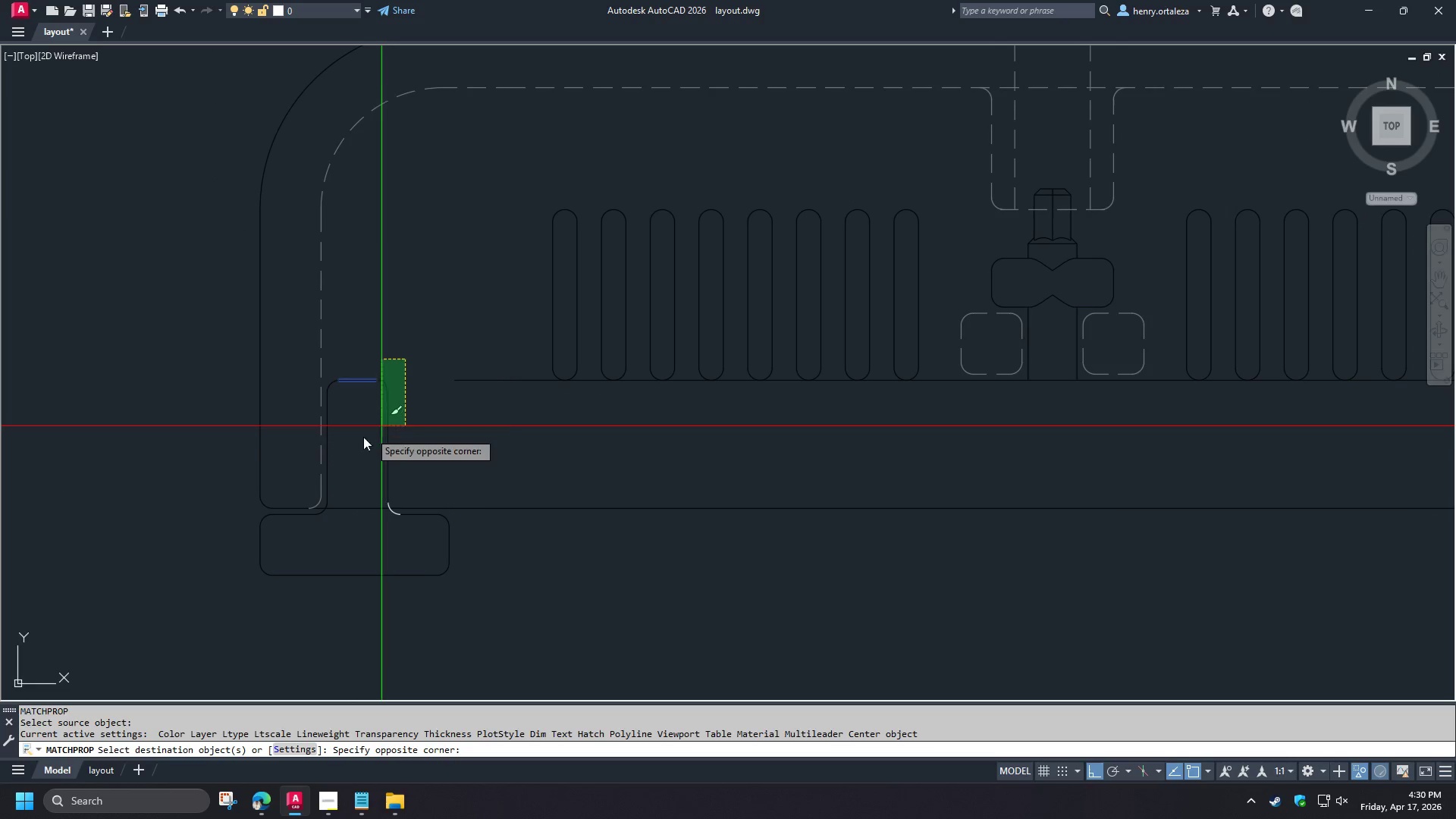 
left_click([350, 479])
 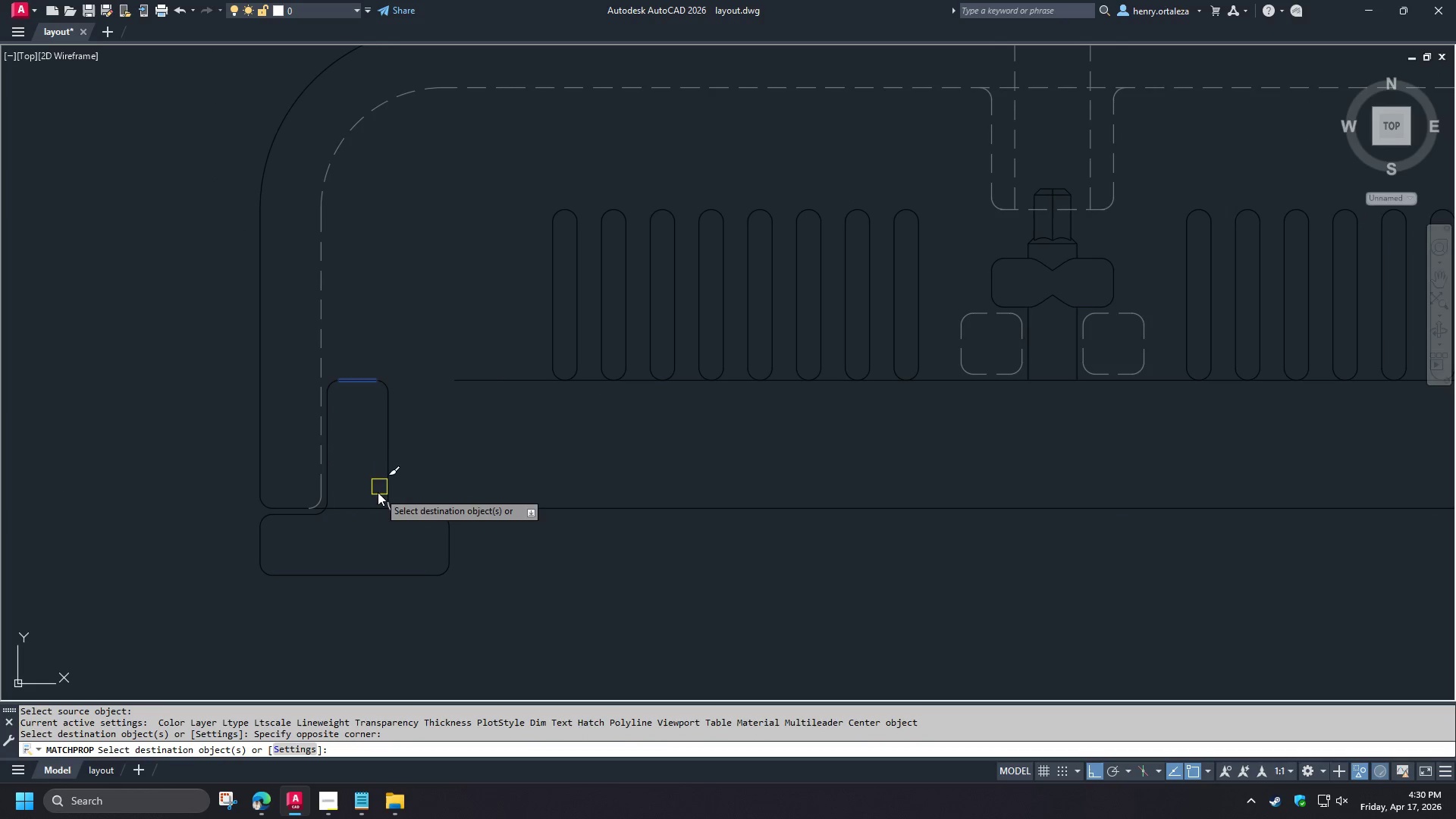 
left_click_drag(start_coordinate=[371, 491], to_coordinate=[393, 510])
 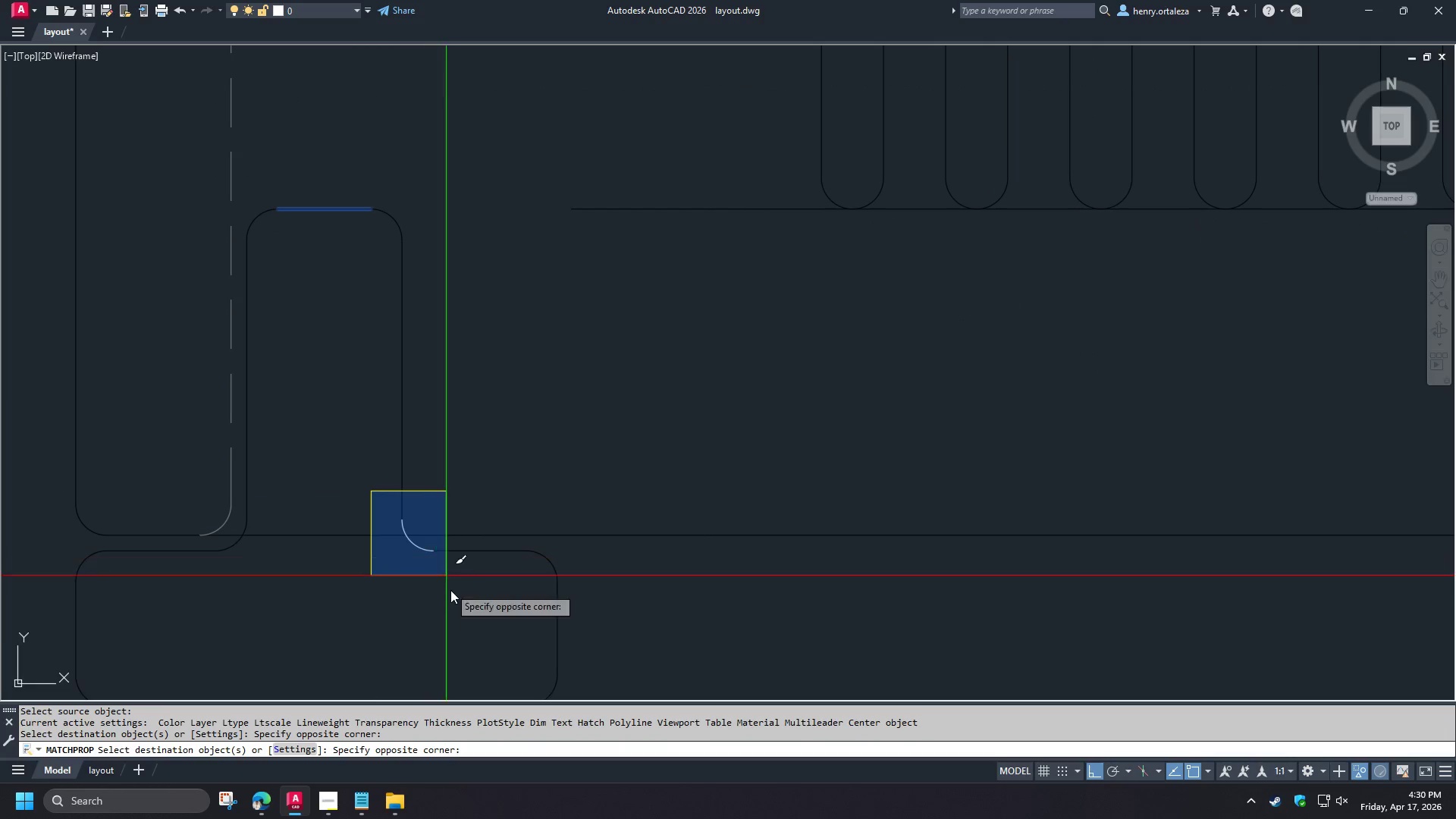 
scroll: coordinate [375, 492], scroll_direction: up, amount: 2.0
 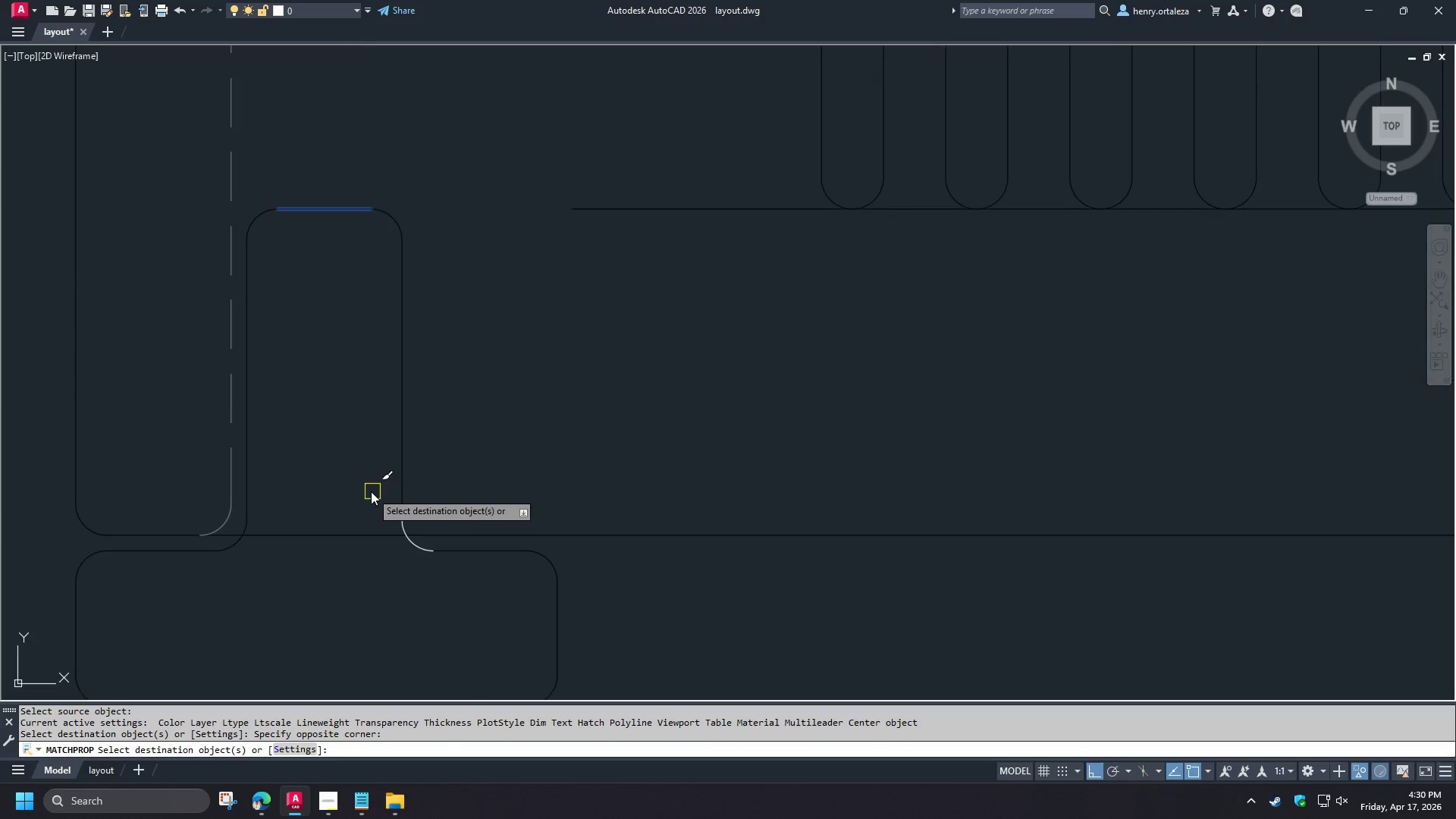 
double_click([453, 594])
 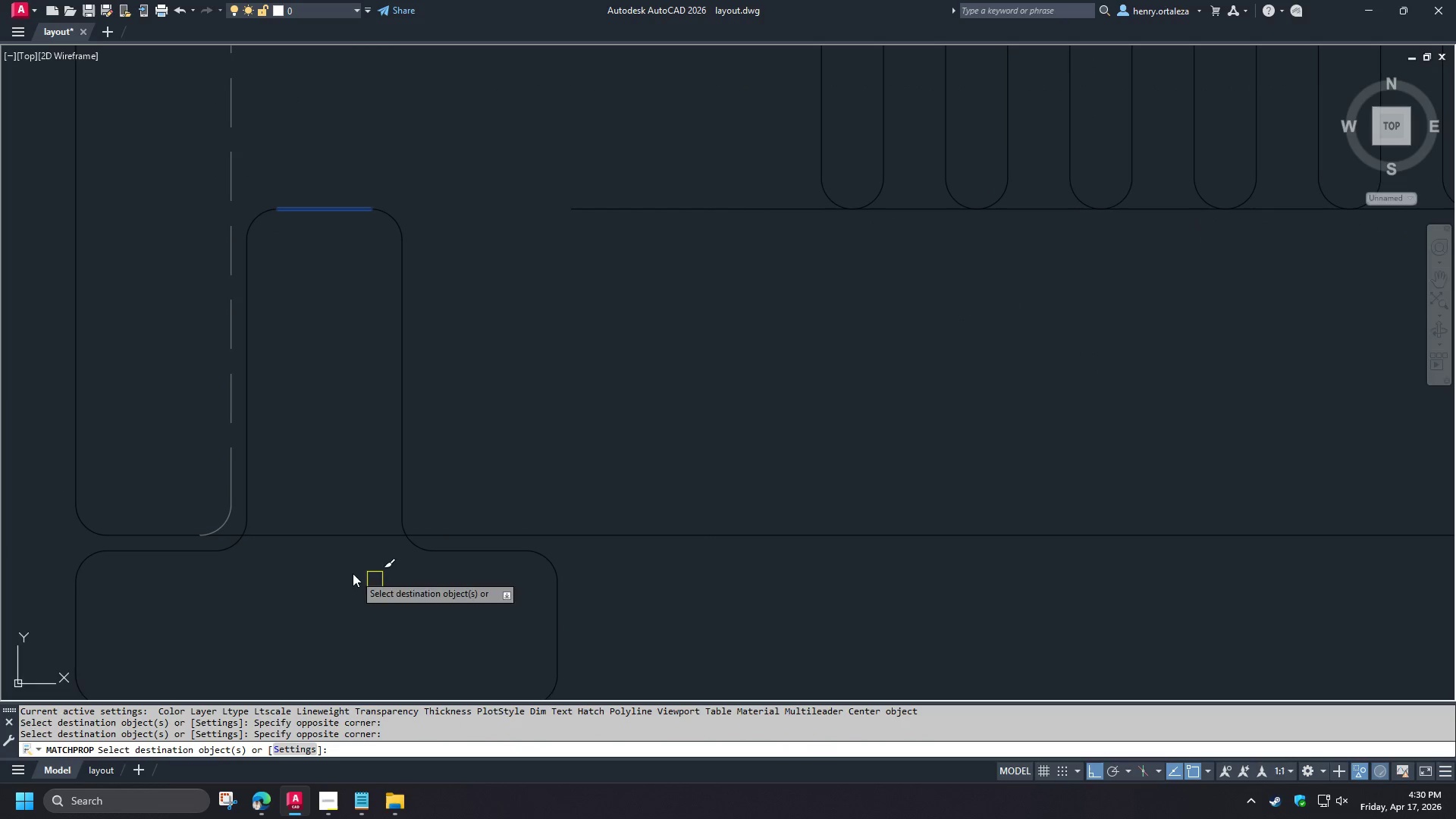 
type( tr  )
 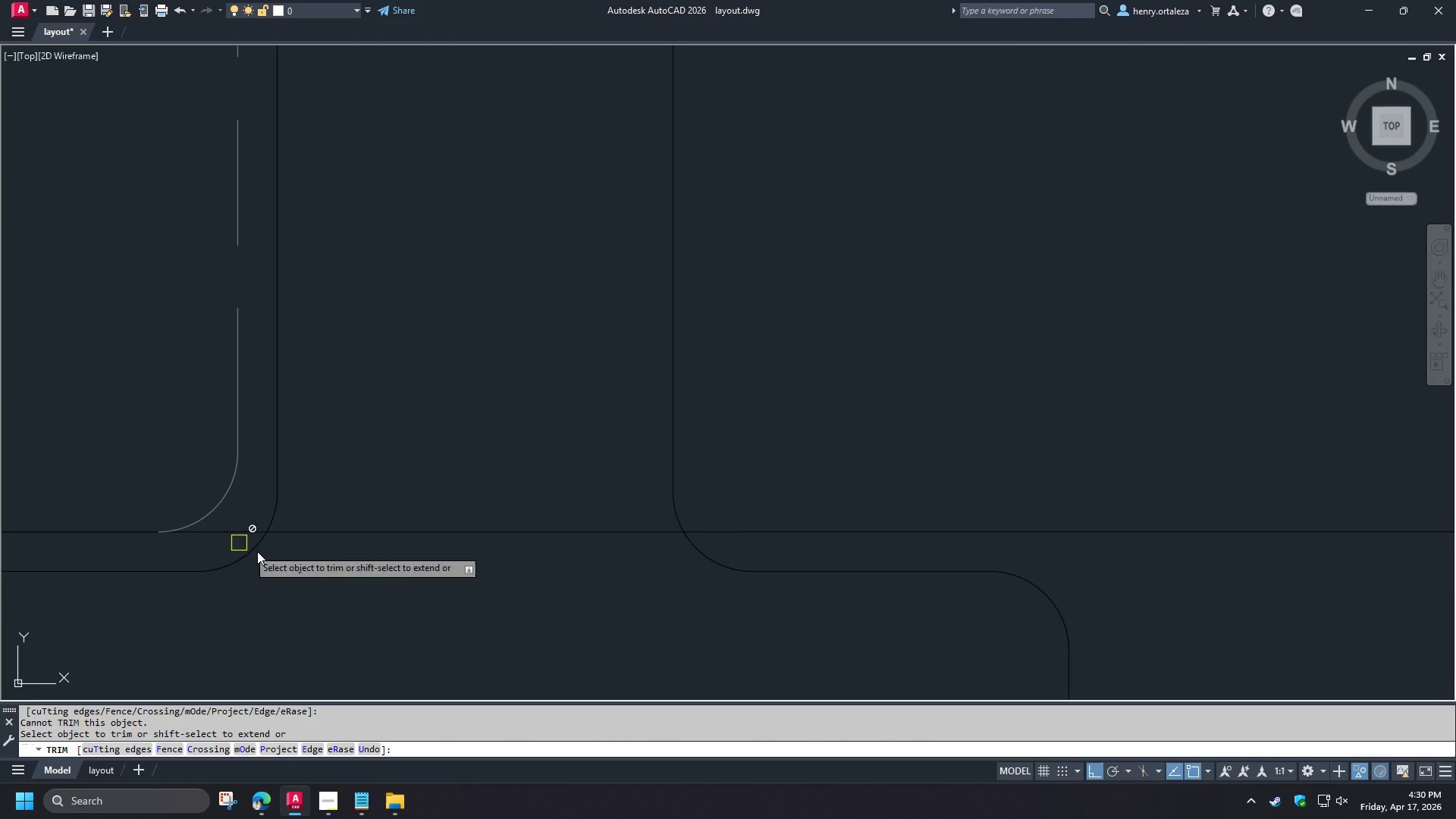 
left_click([224, 531])
 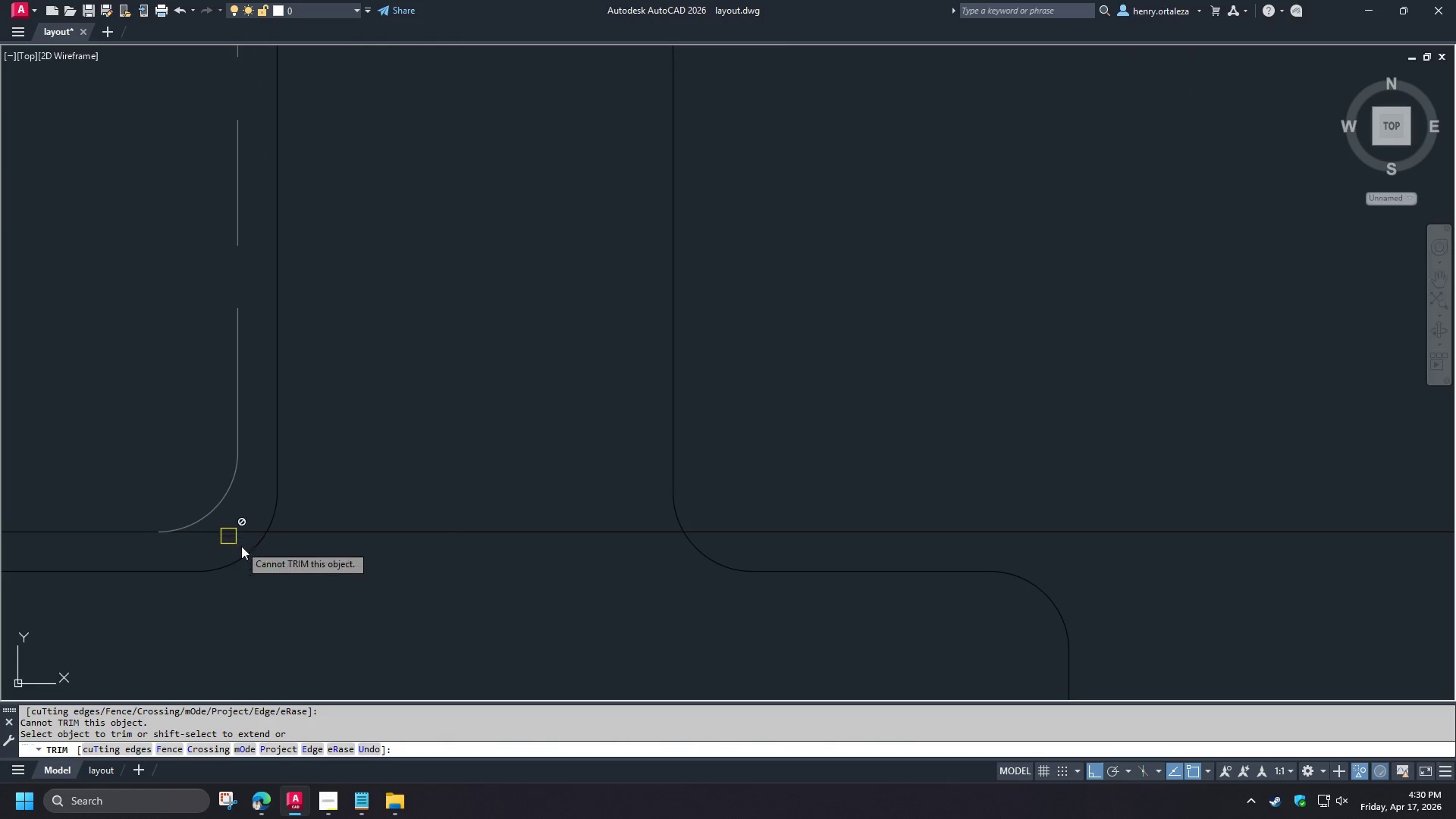 
scroll: coordinate [224, 538], scroll_direction: up, amount: 2.0
 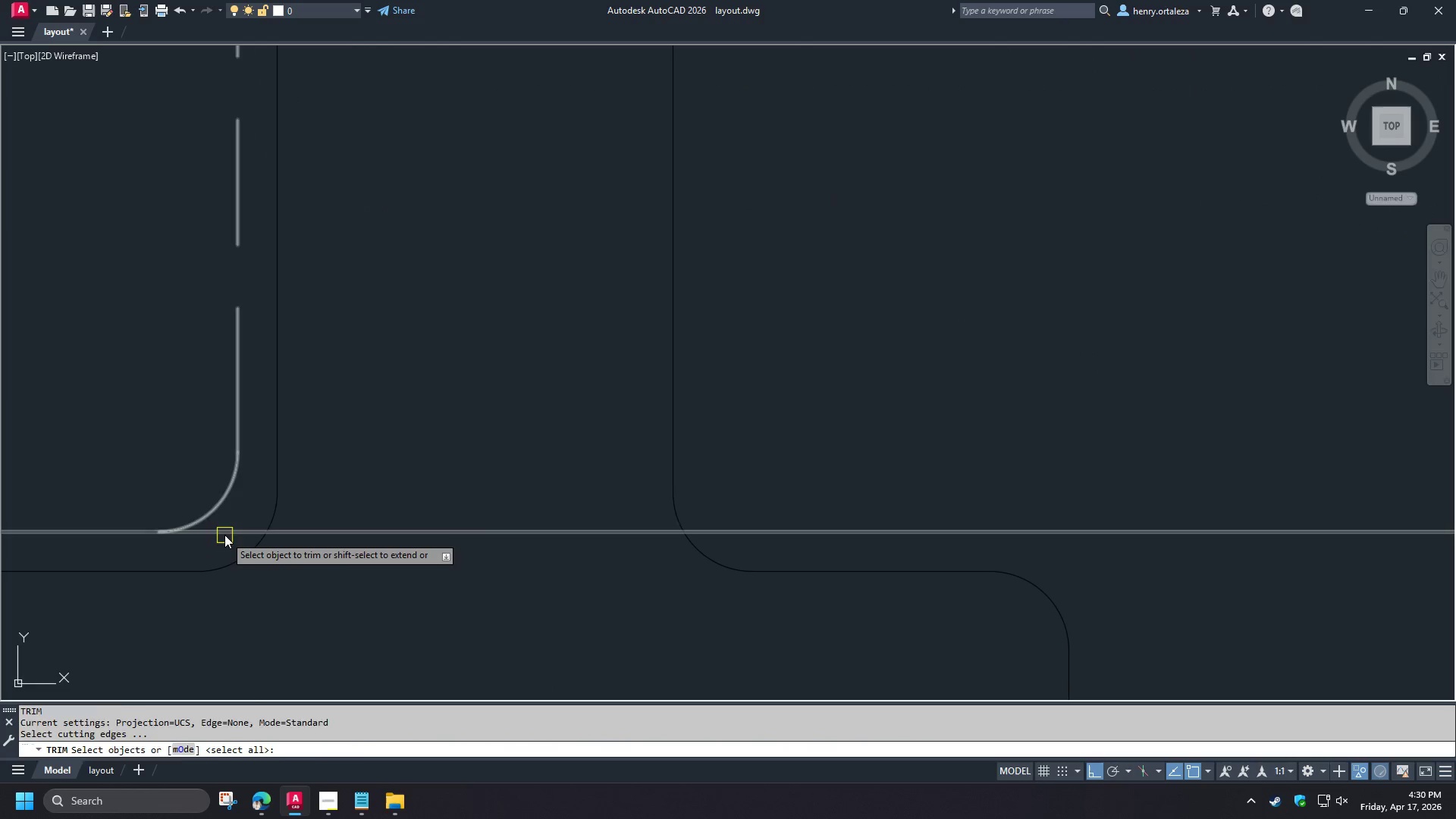 
key(Space)
 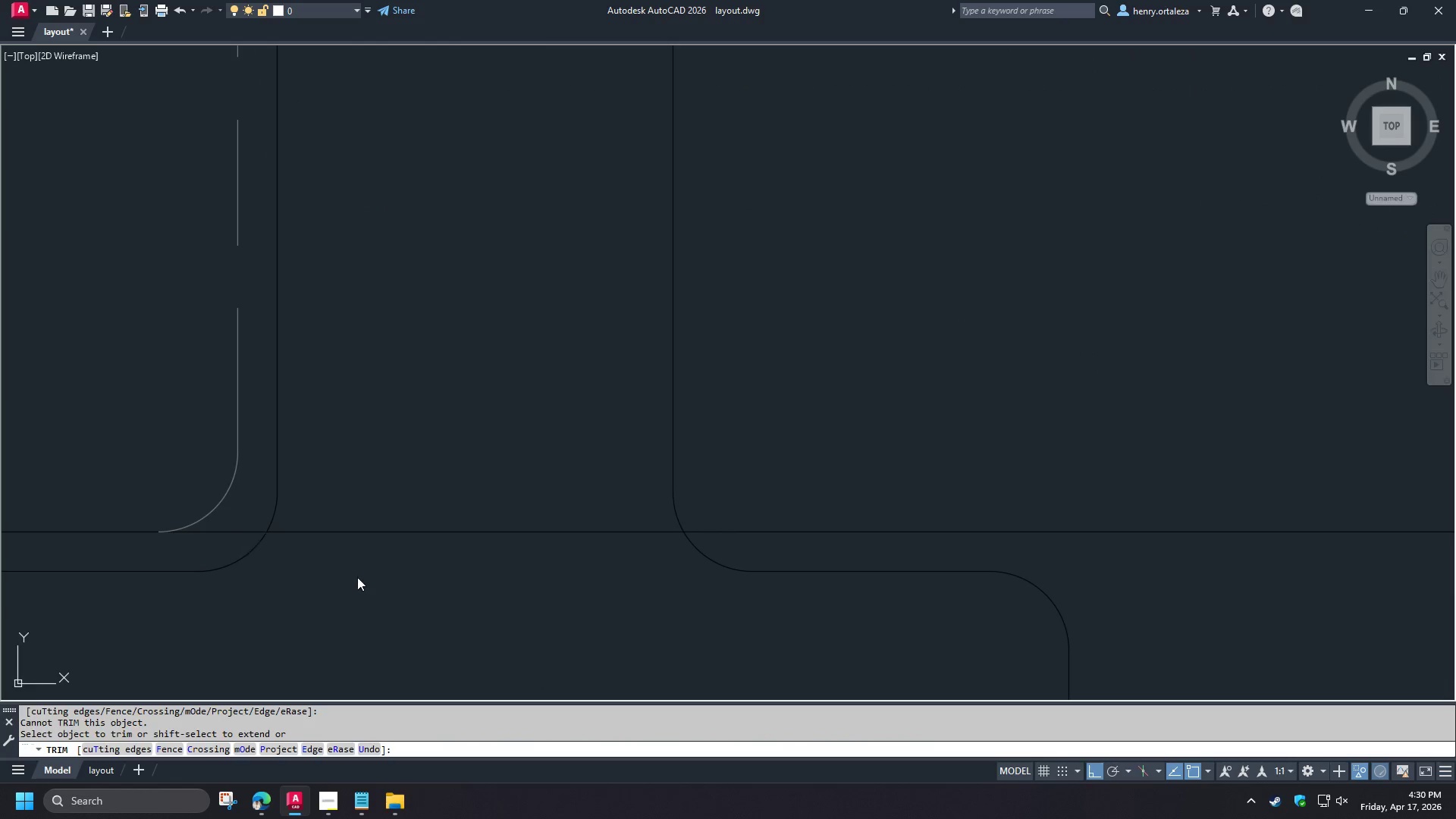 
scroll: coordinate [360, 578], scroll_direction: down, amount: 1.0
 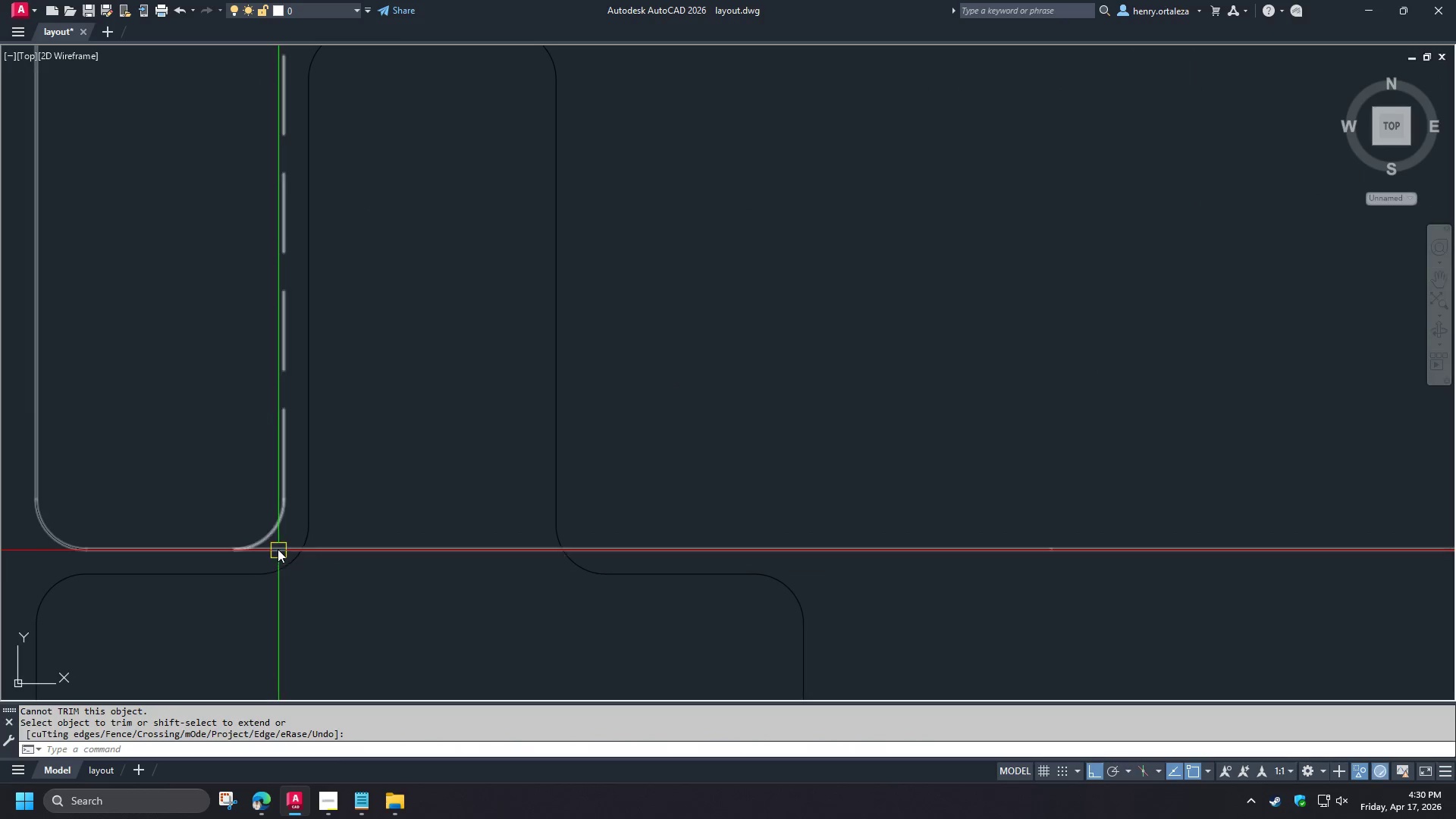 
left_click([276, 548])
 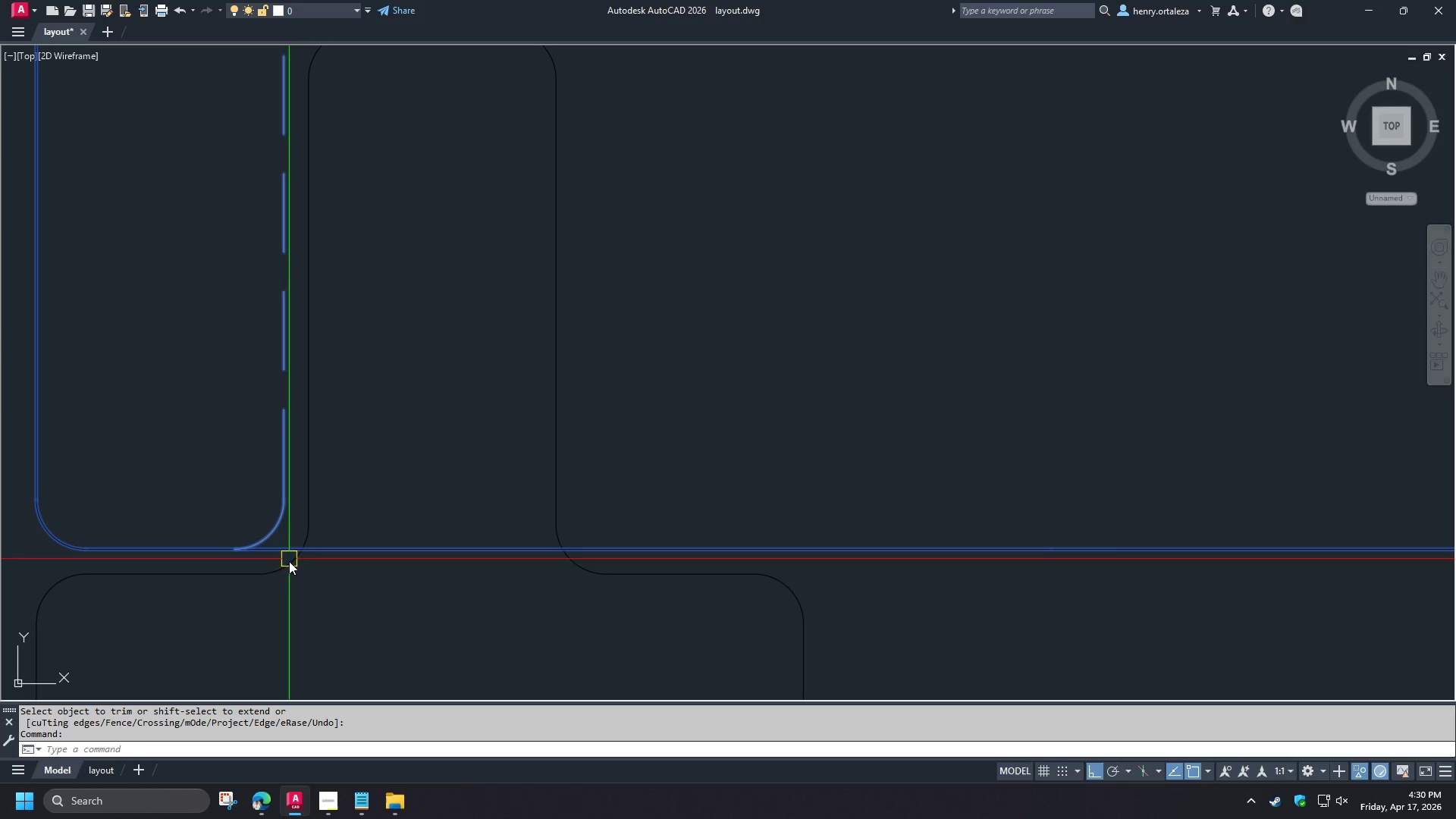 
type(x tr  )
 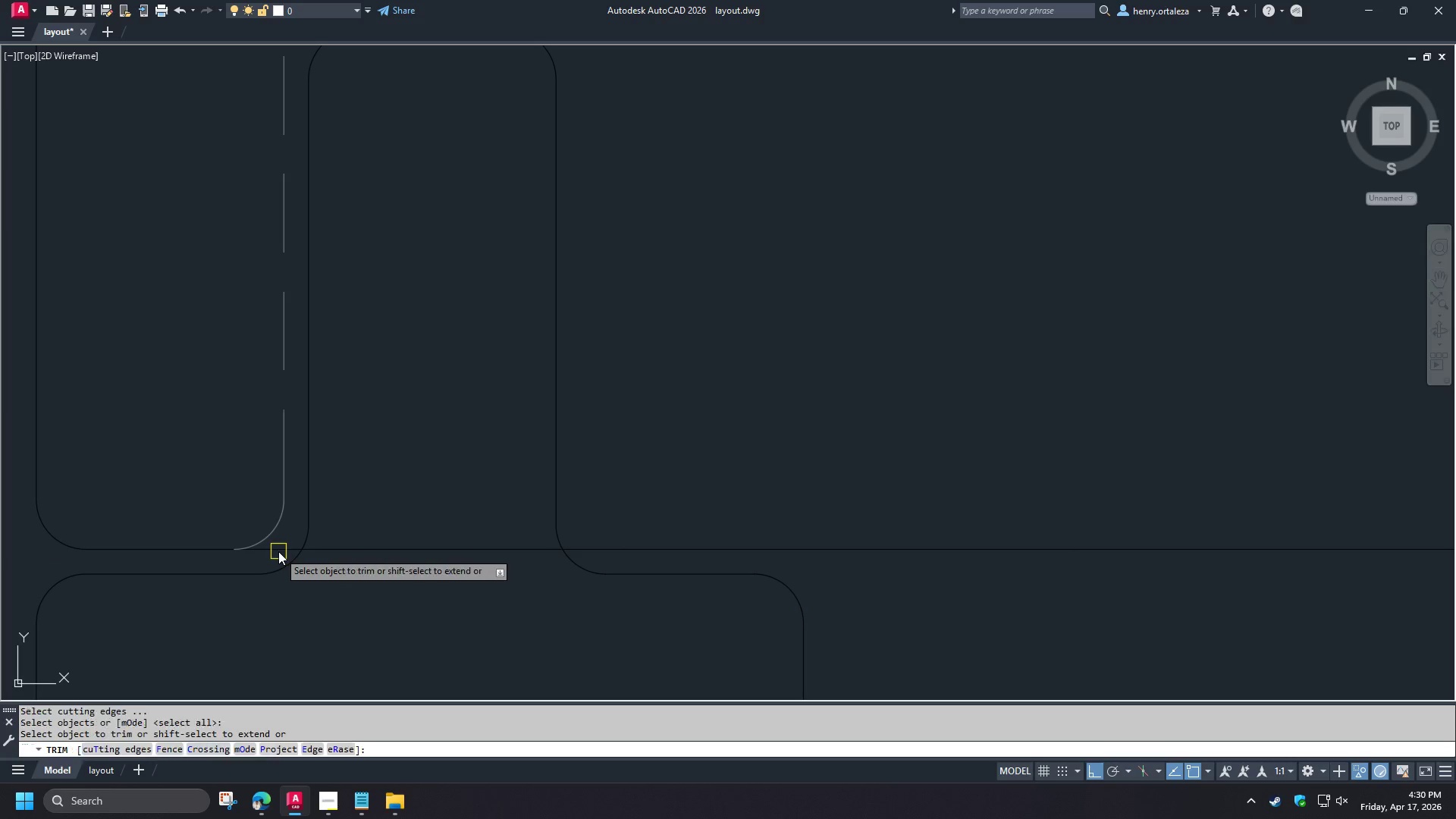 
left_click([278, 551])
 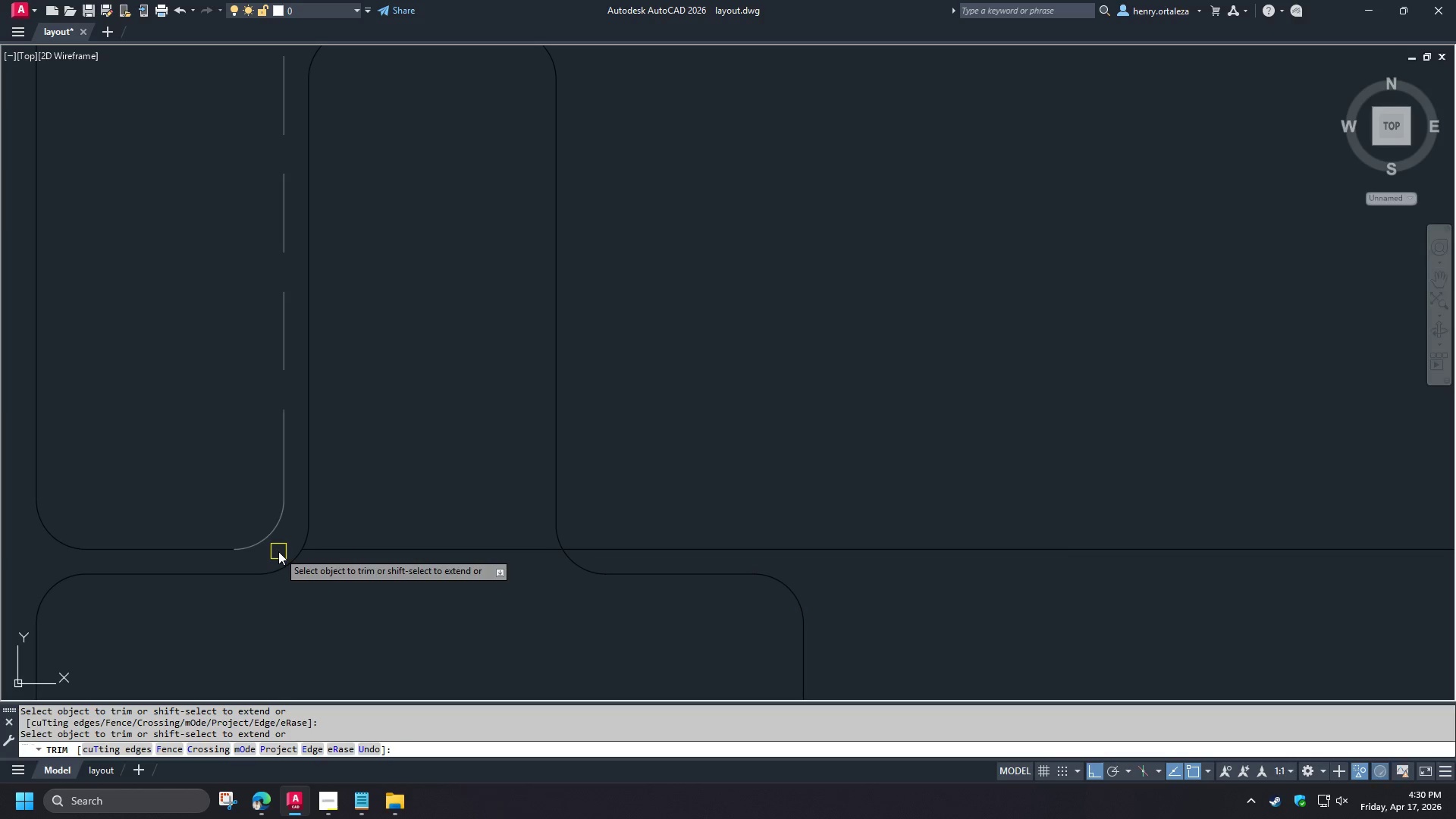 
key(Space)
 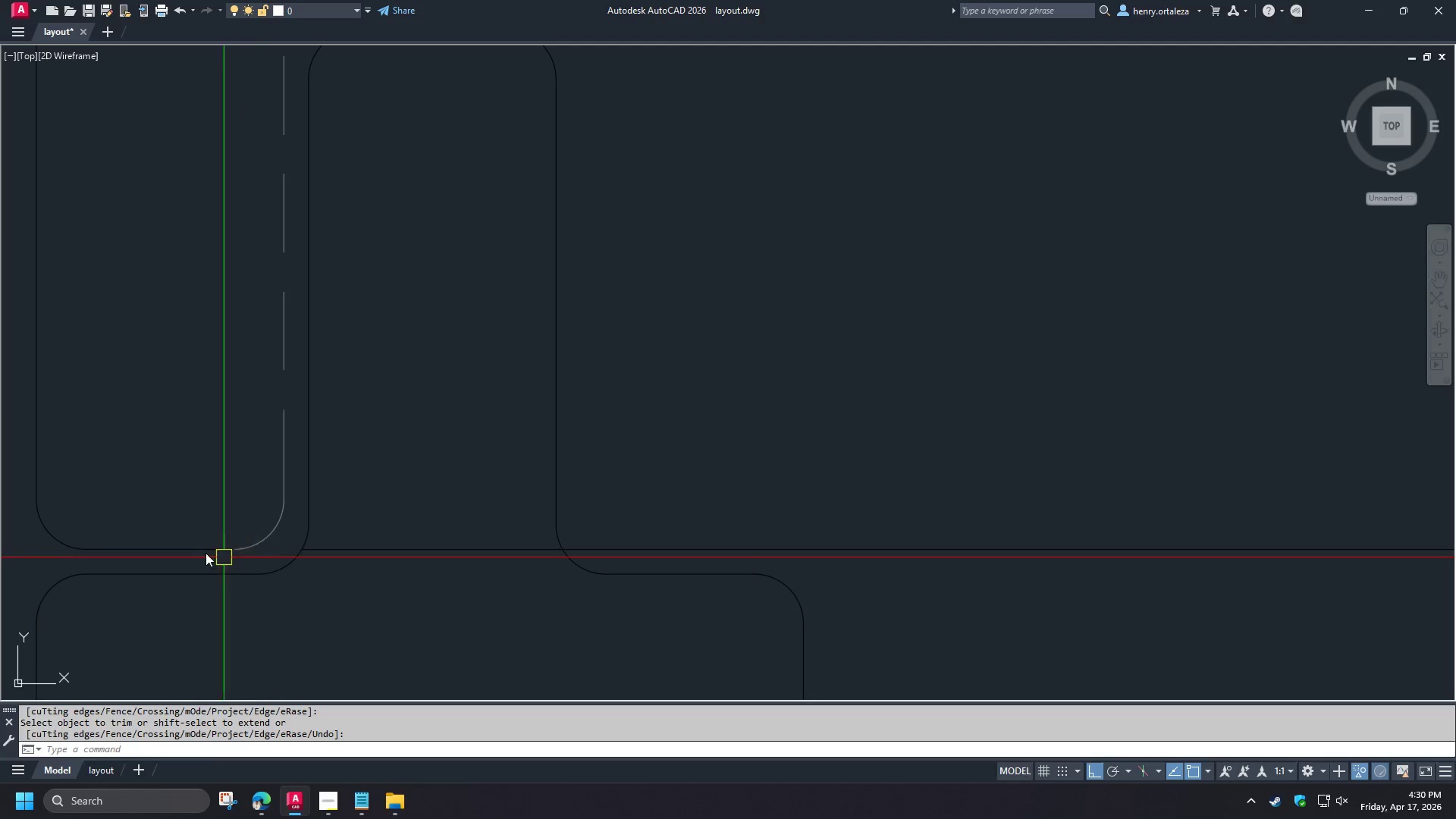 
type(ma )
 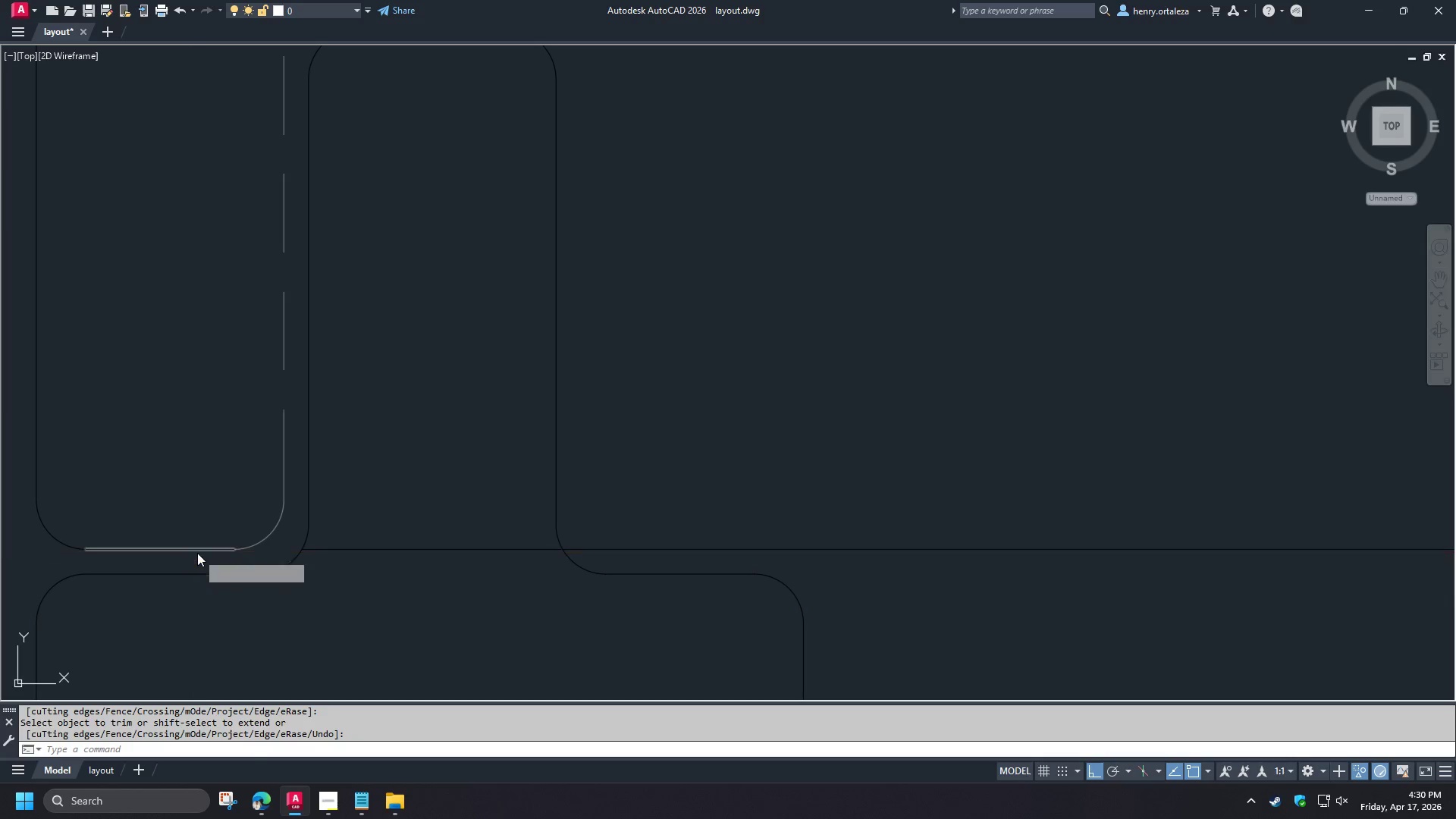 
left_click([197, 553])
 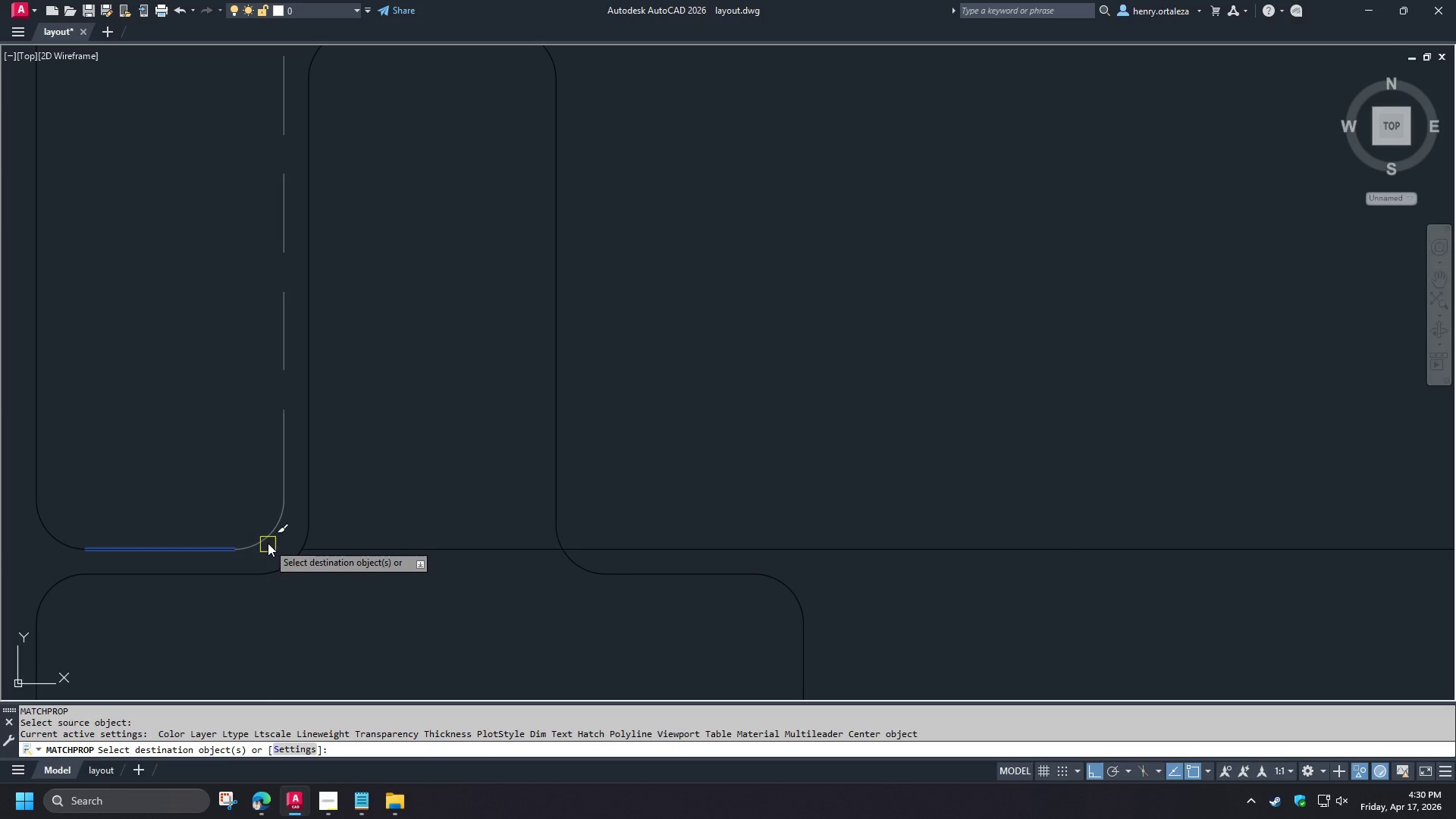 
double_click([268, 541])
 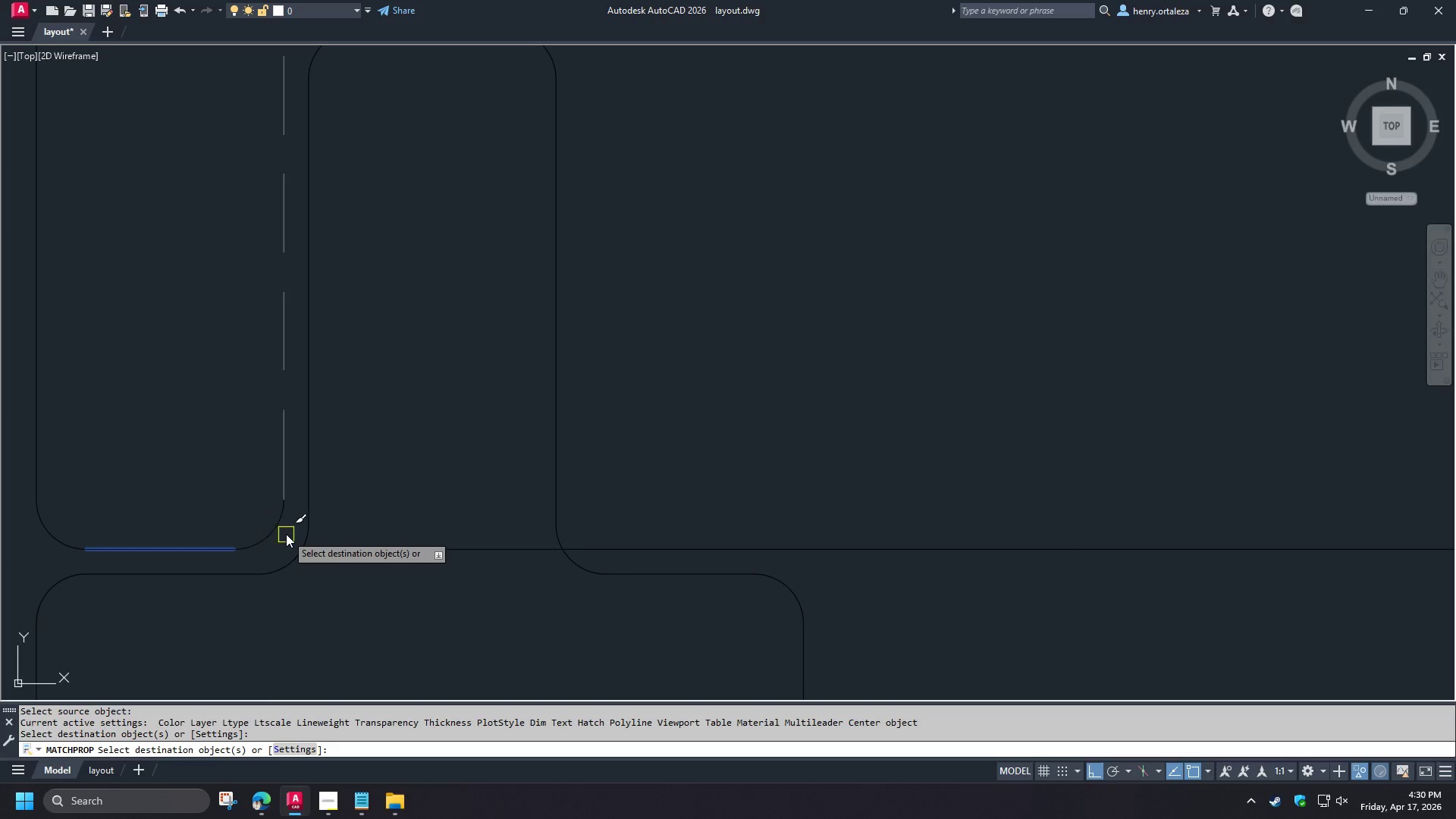 
left_click([289, 533])
 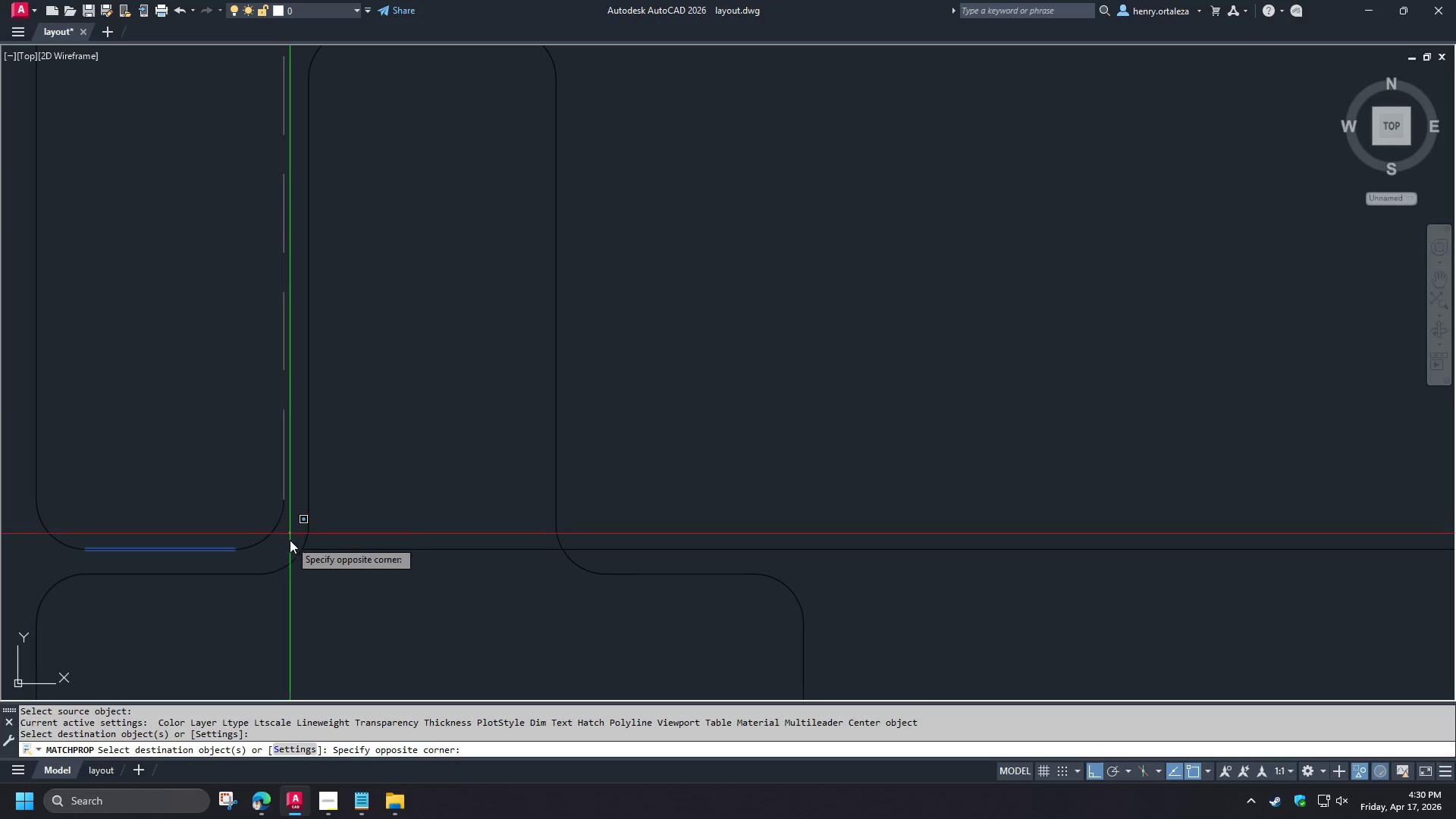 
scroll: coordinate [345, 402], scroll_direction: down, amount: 4.0
 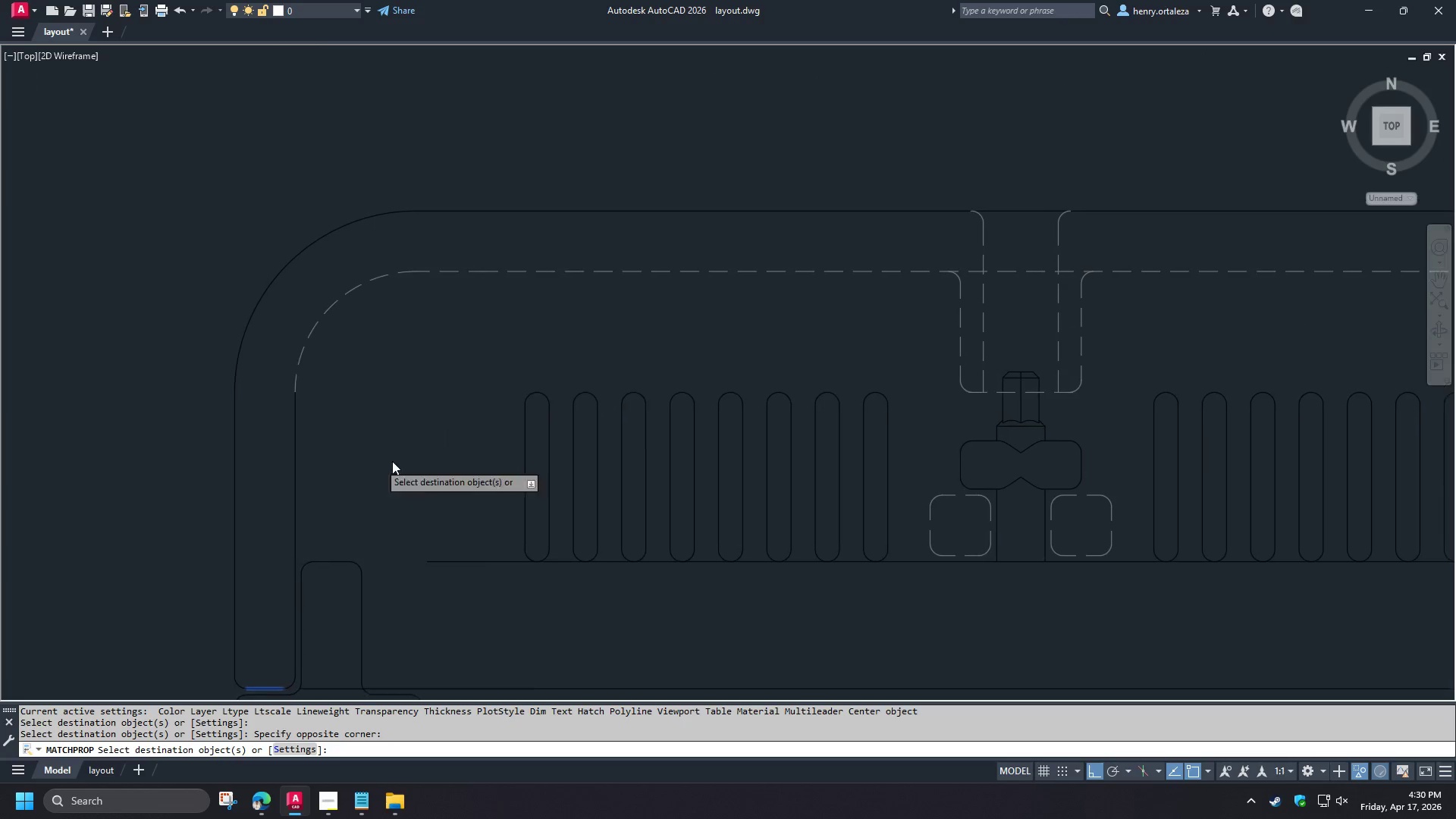 
left_click_drag(start_coordinate=[441, 459], to_coordinate=[441, 454])
 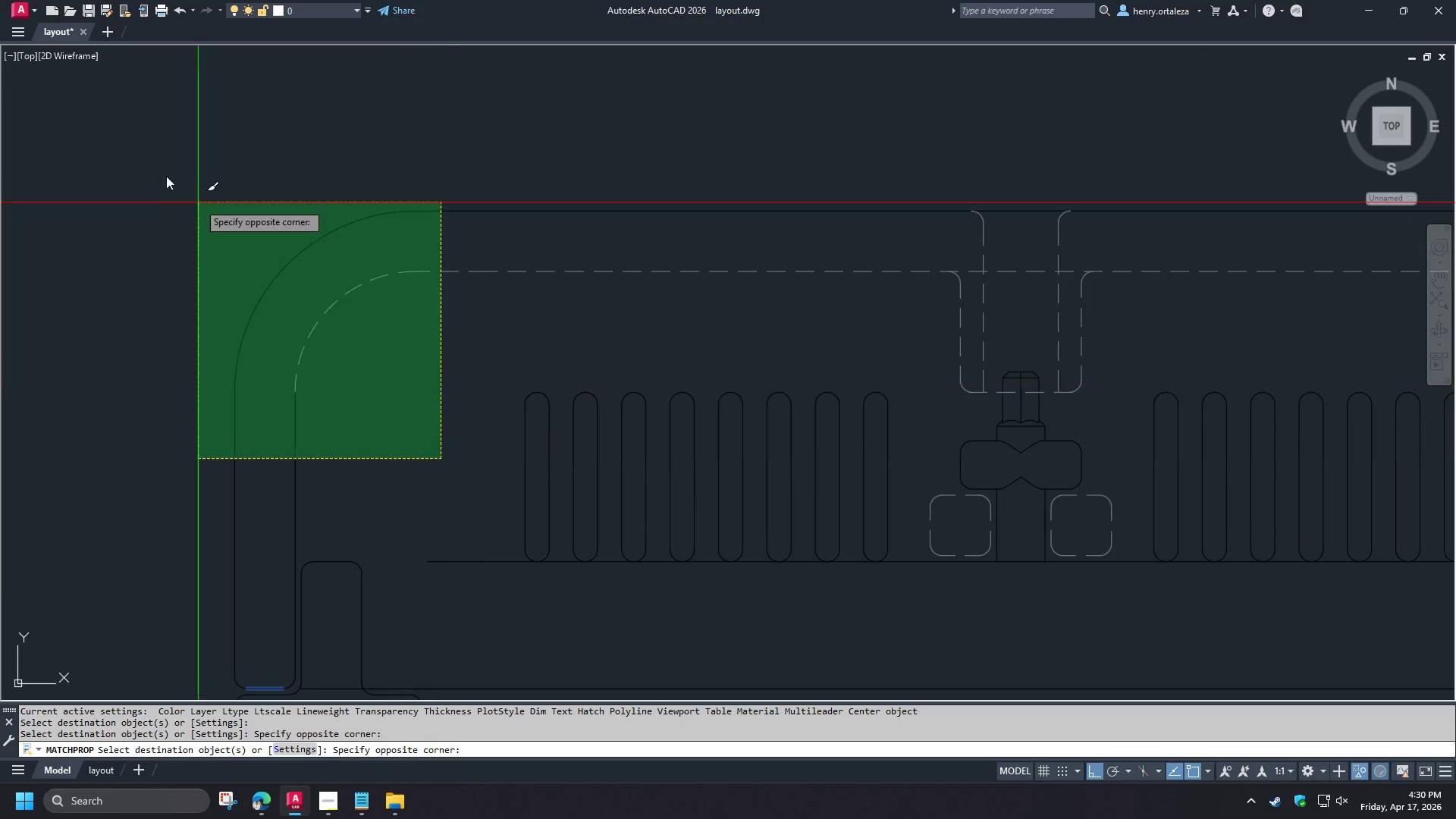 
double_click([166, 175])
 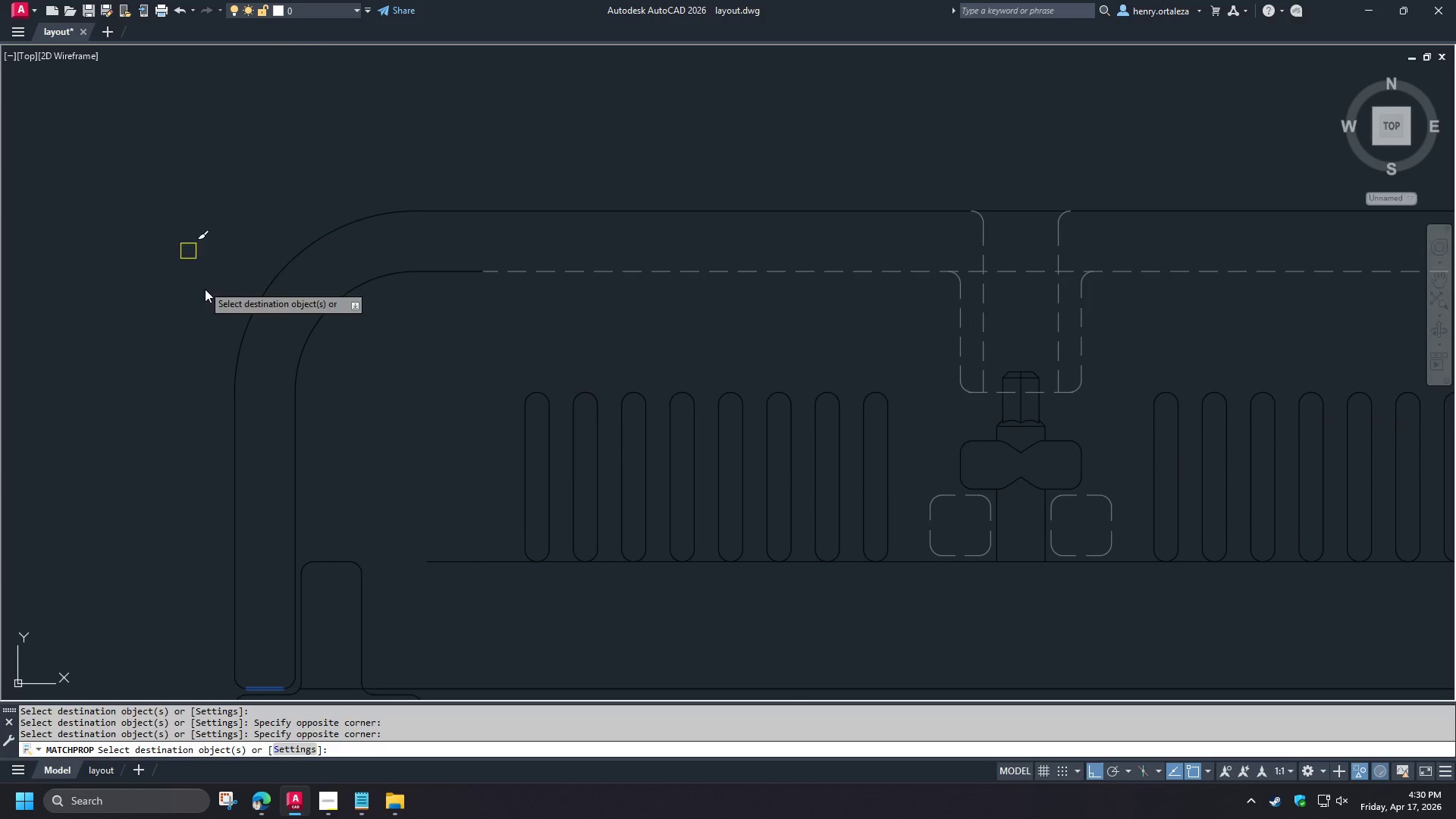 
scroll: coordinate [210, 300], scroll_direction: down, amount: 1.0
 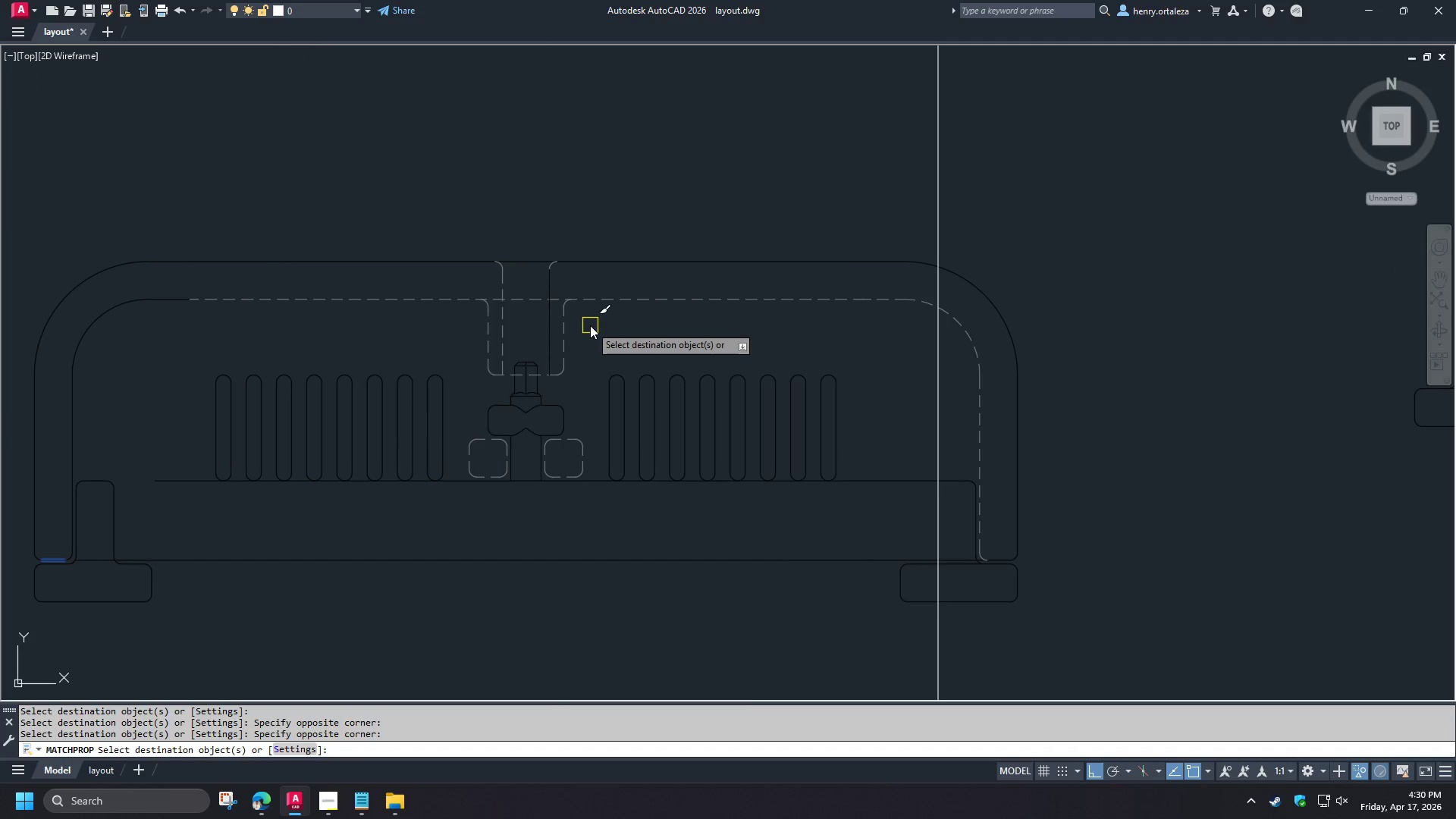 
left_click_drag(start_coordinate=[306, 318], to_coordinate=[301, 315])
 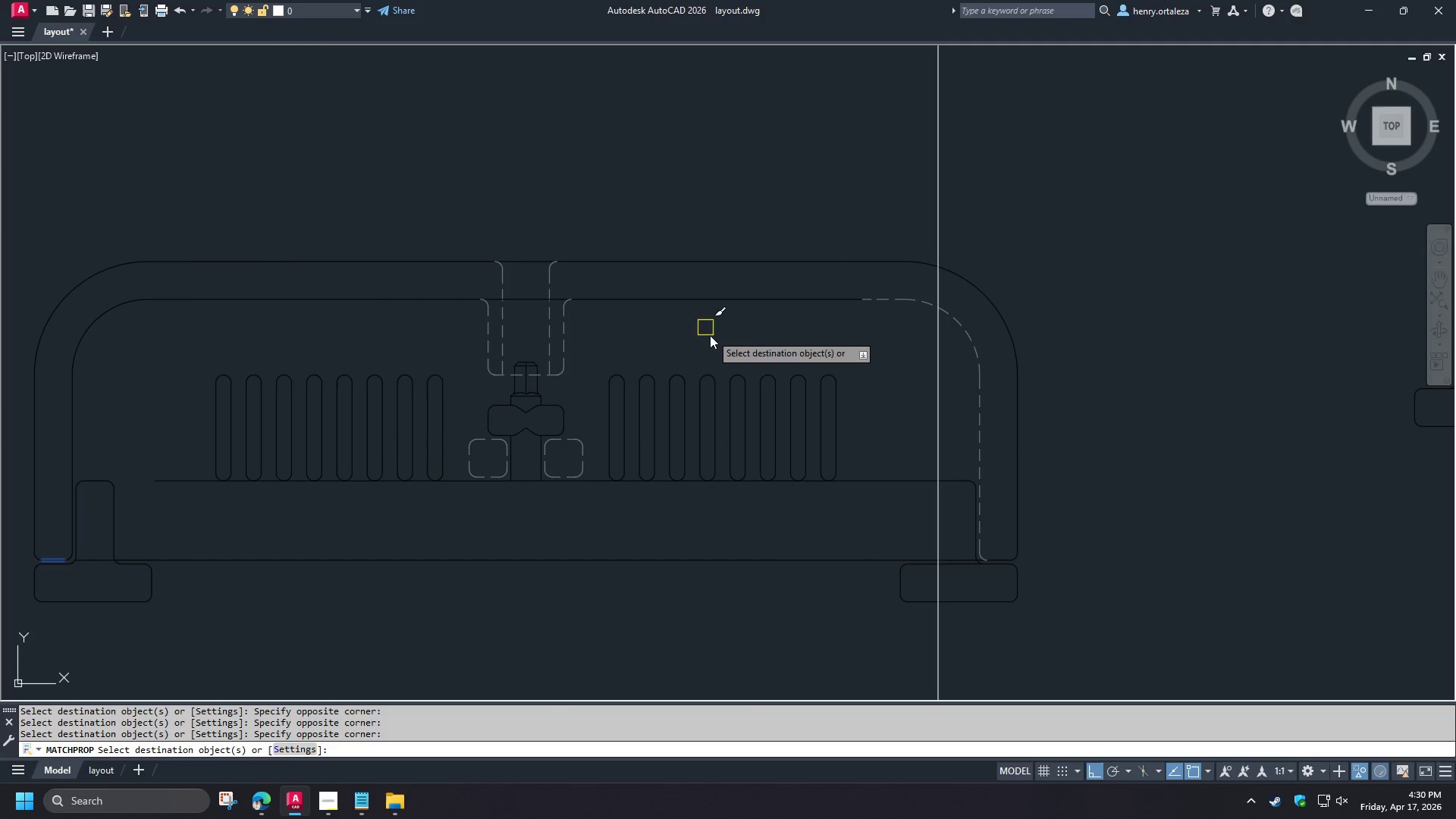 
key(Space)
 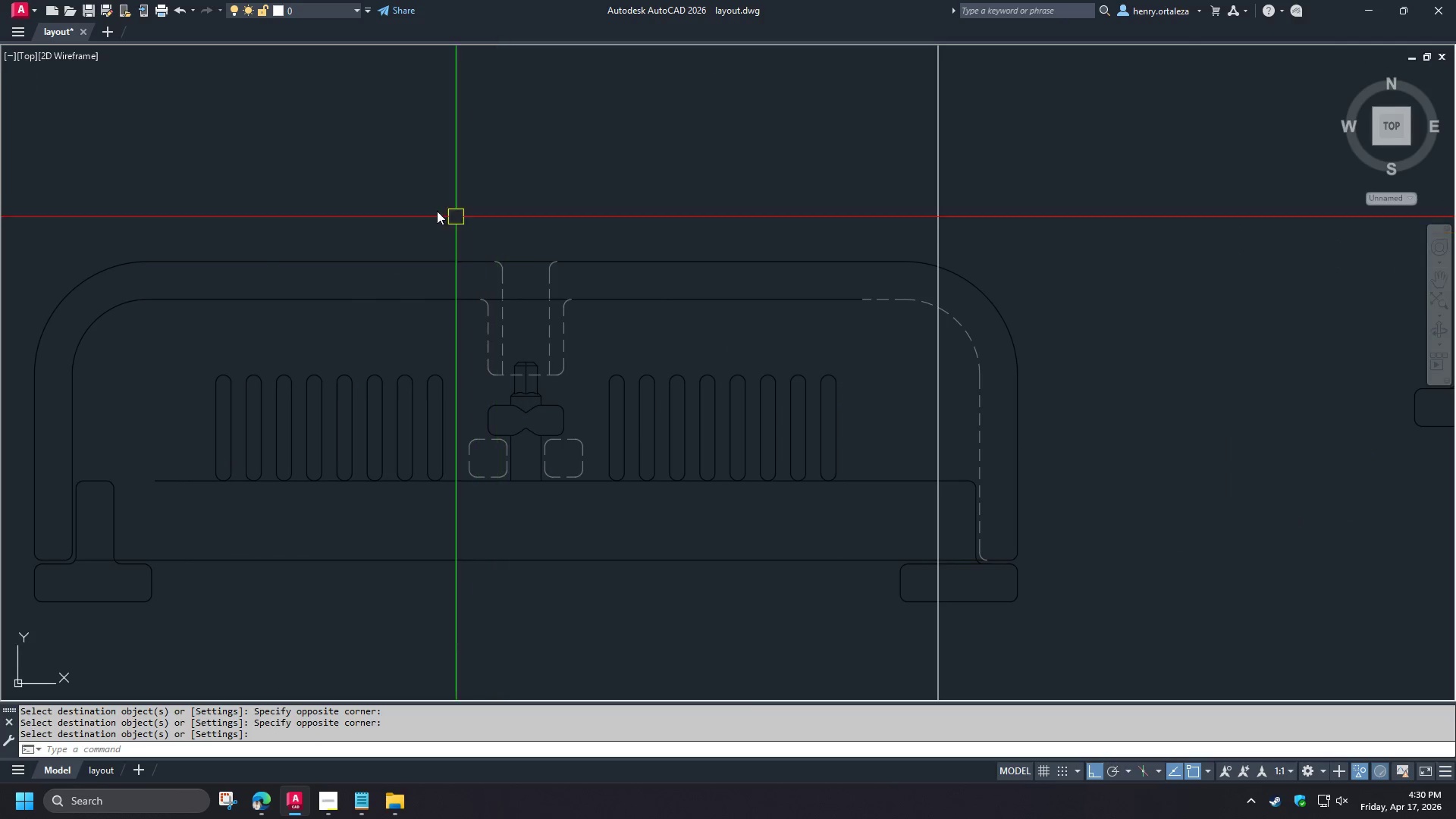 
left_click_drag(start_coordinate=[447, 215], to_coordinate=[469, 237])
 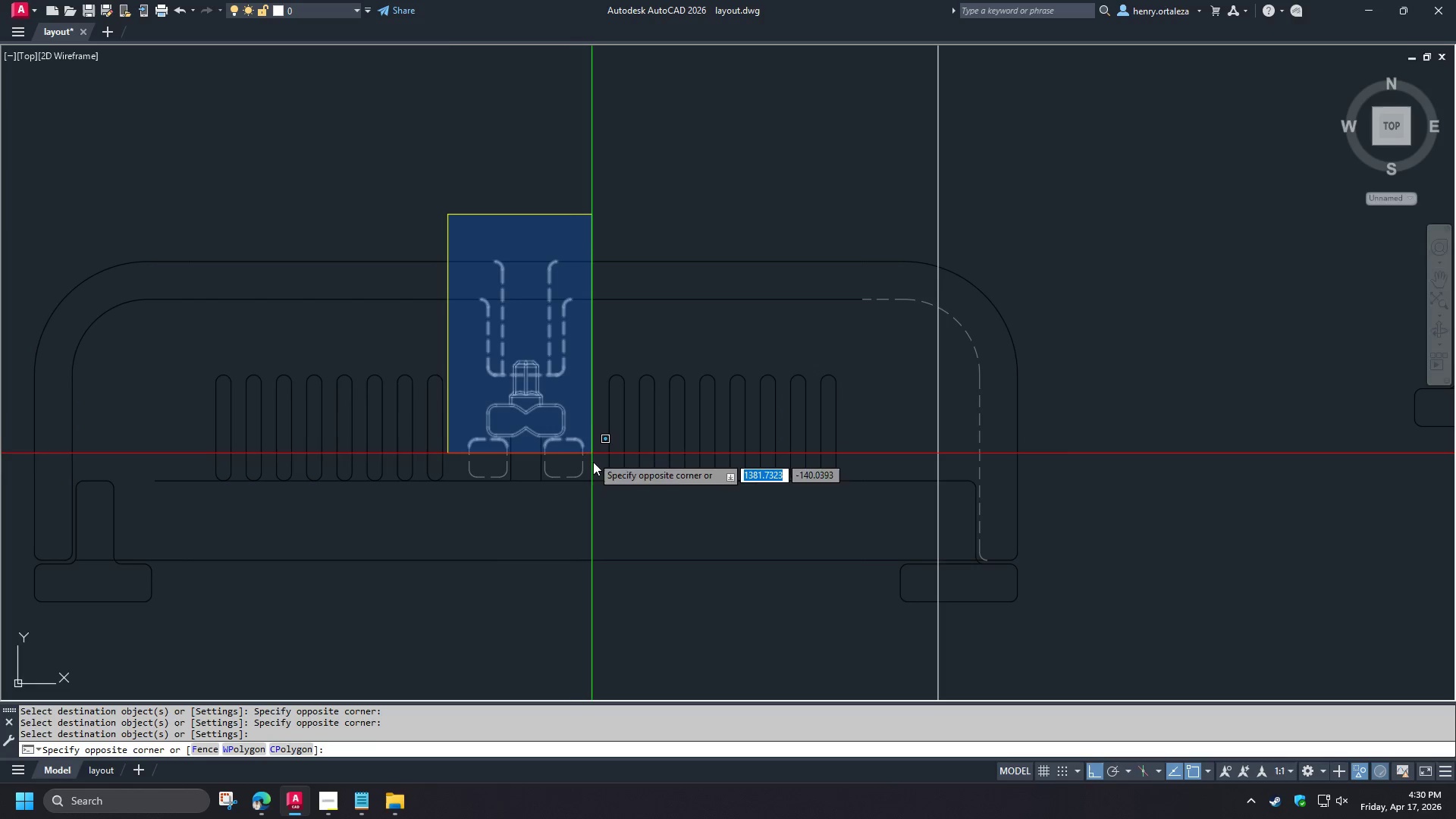 
left_click([597, 513])
 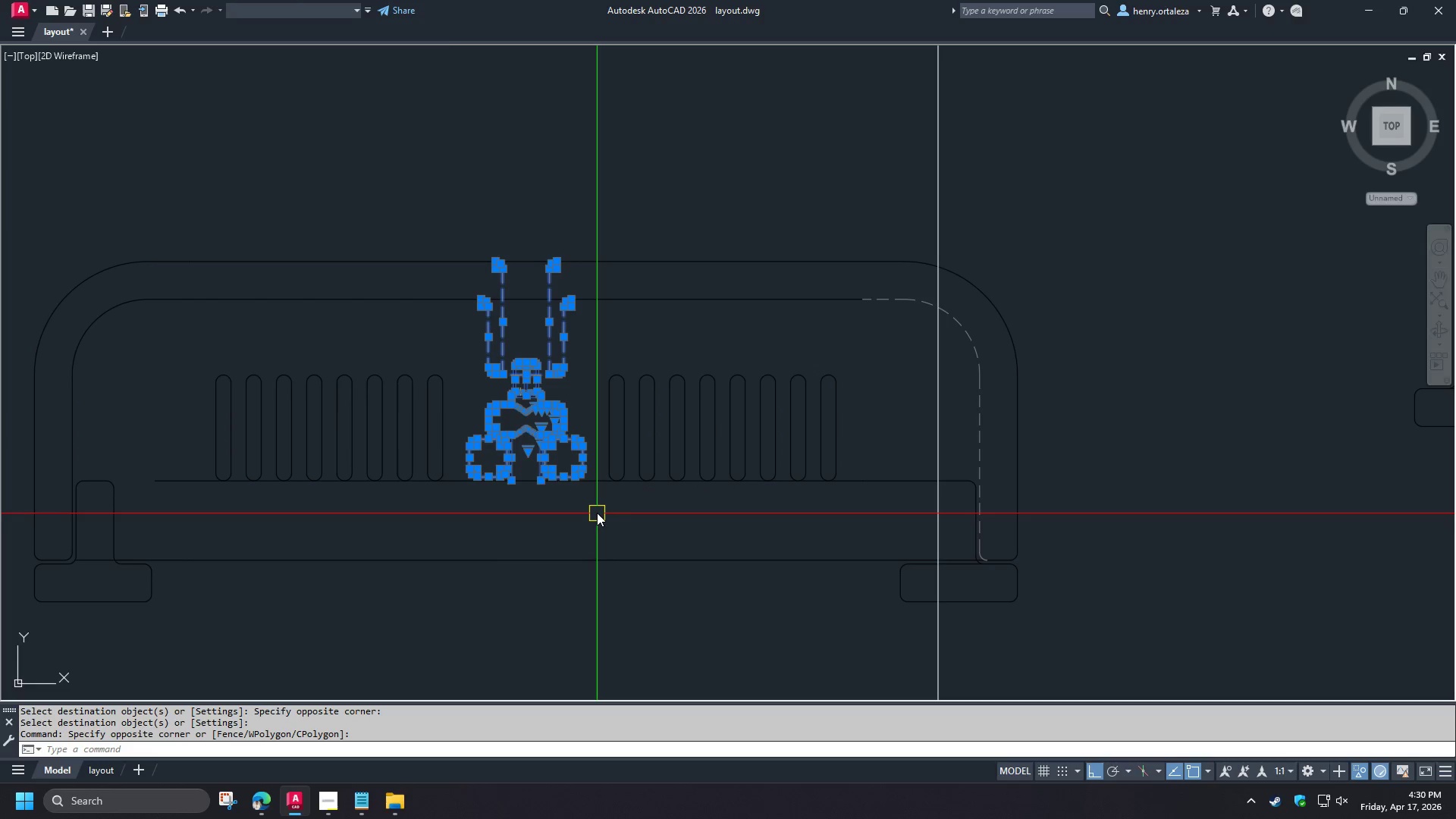 
key(E)
 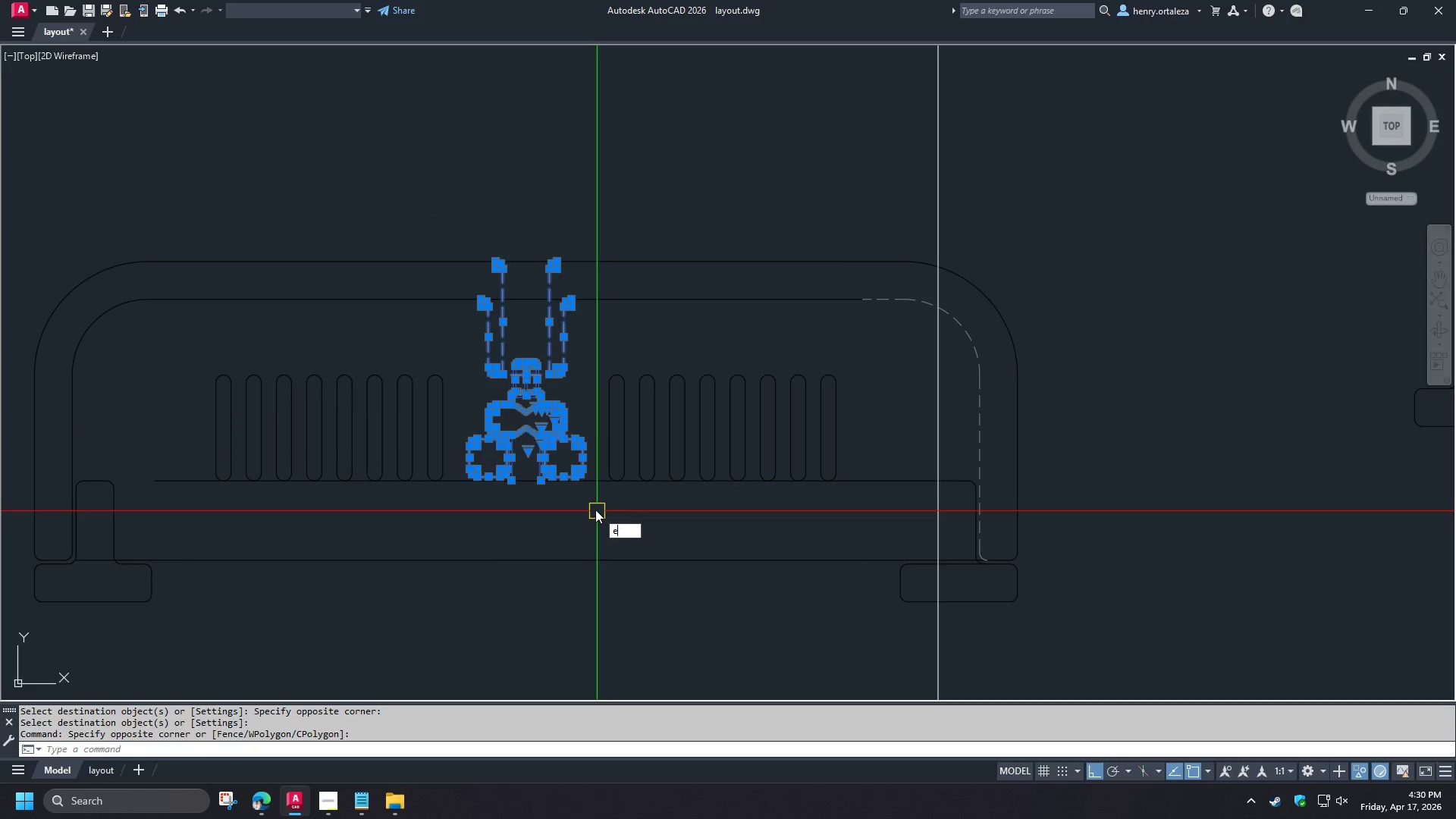 
key(Space)
 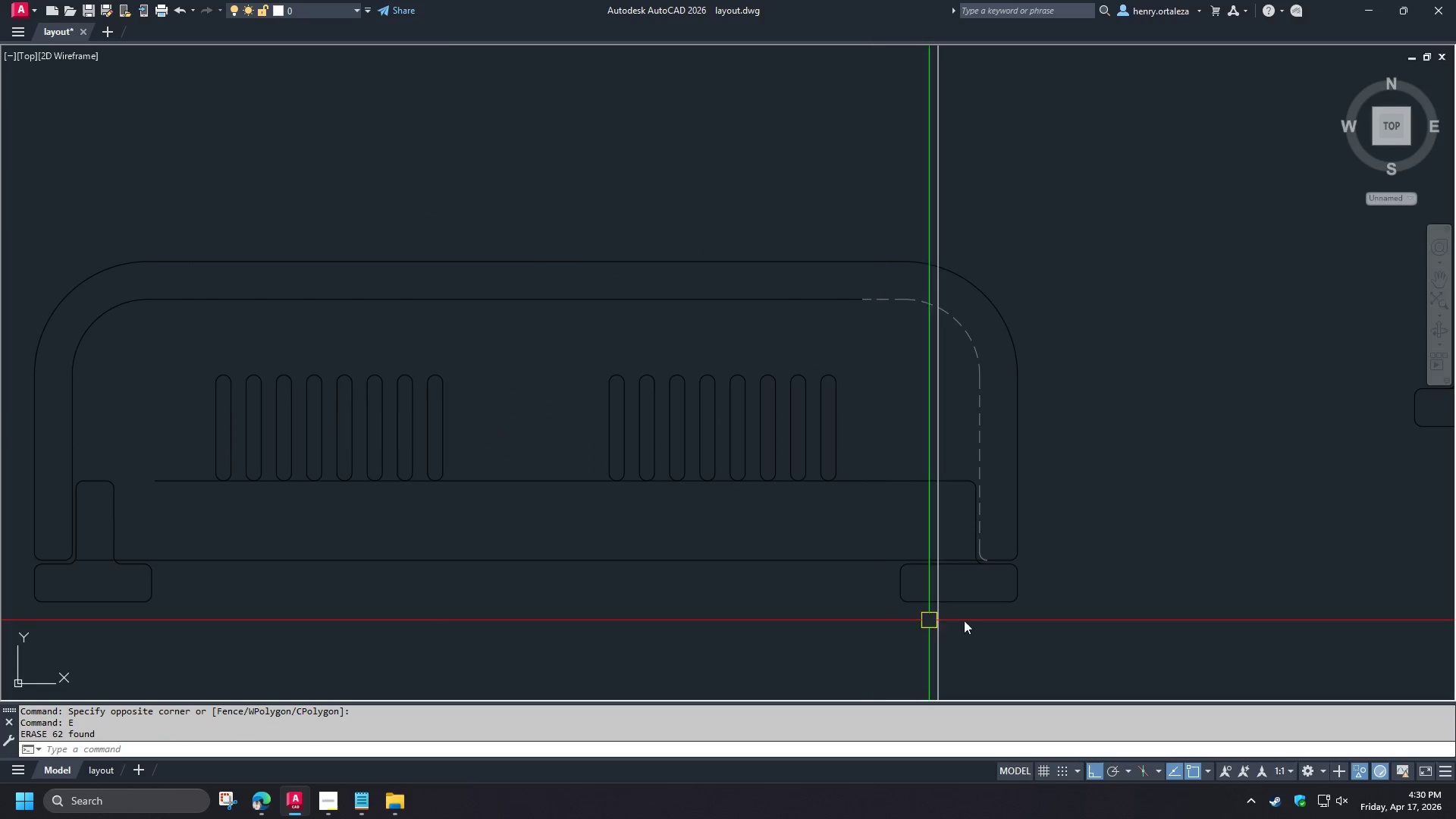 
scroll: coordinate [1002, 578], scroll_direction: up, amount: 3.0
 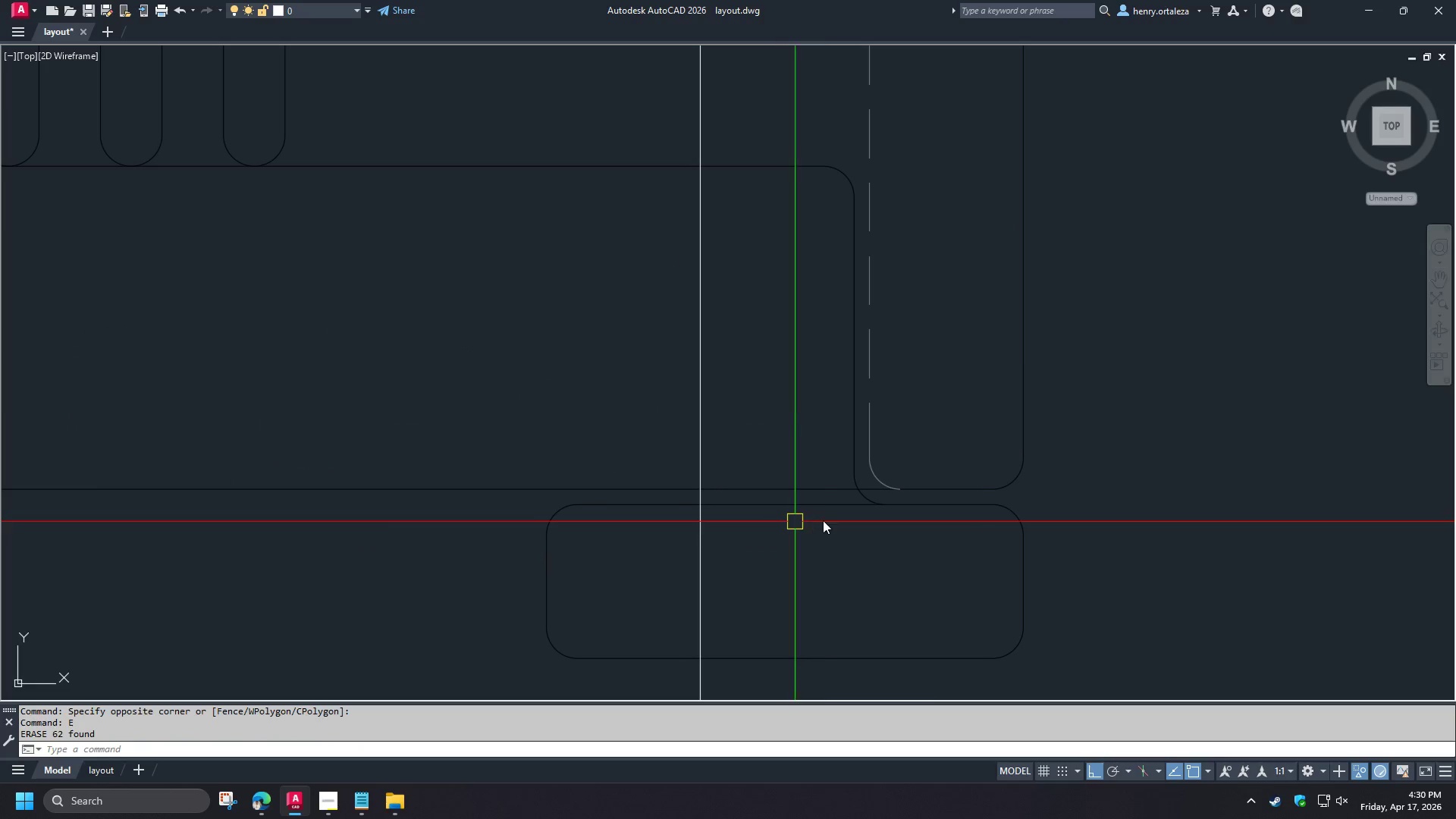 
type(br )
key(Escape)
type(tr  )
 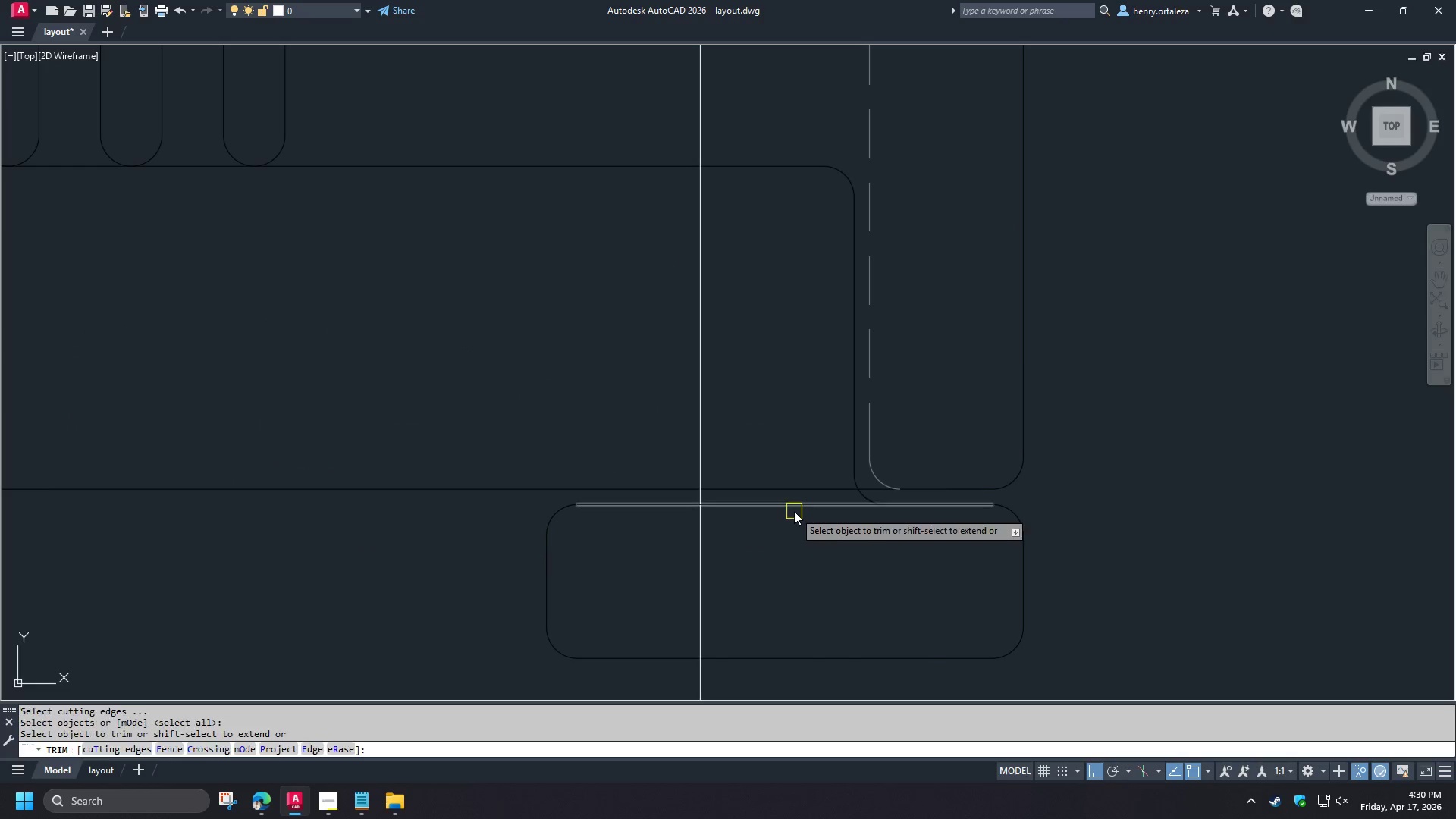 
left_click([793, 511])
 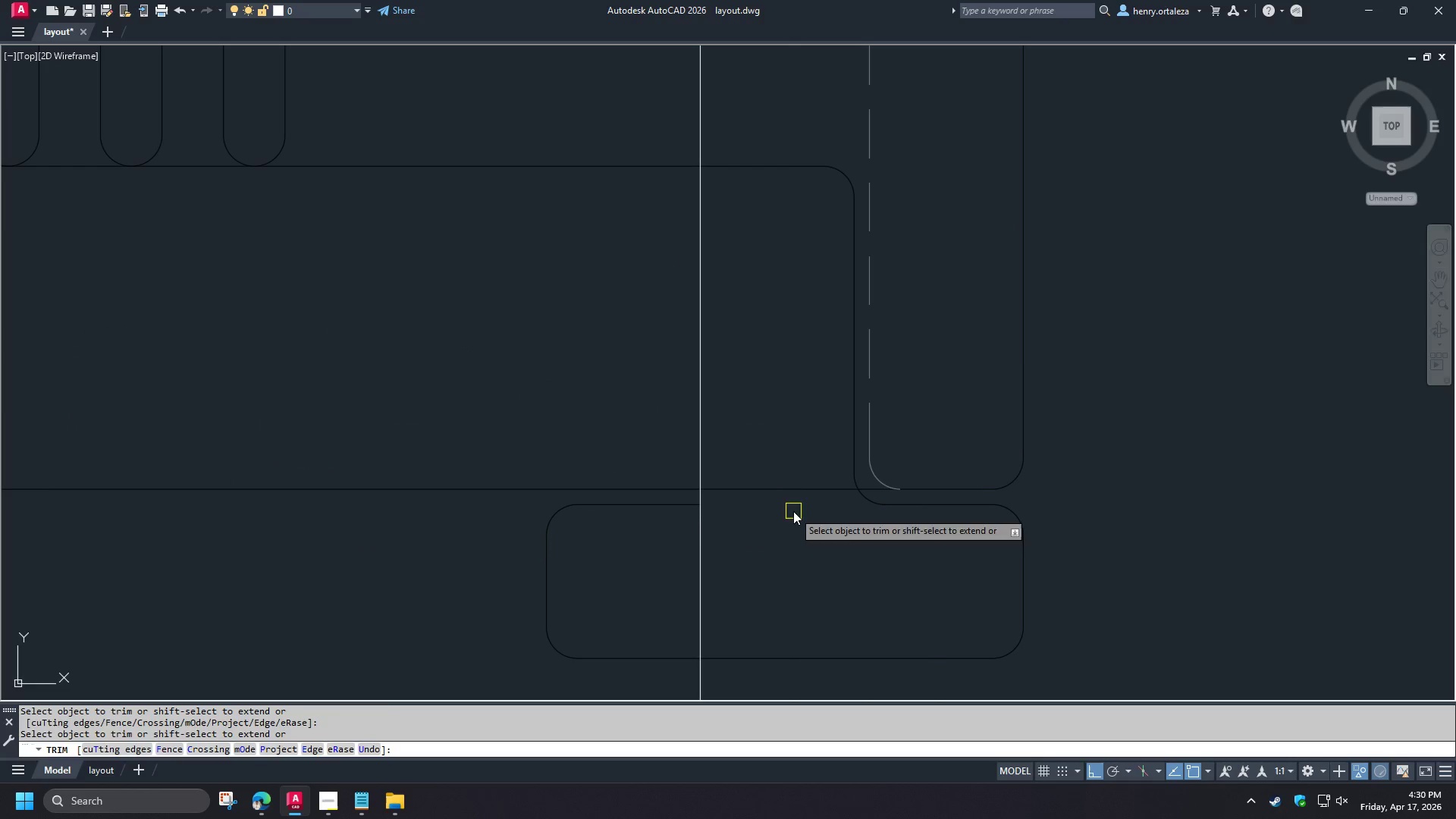 
key(Space)
 